 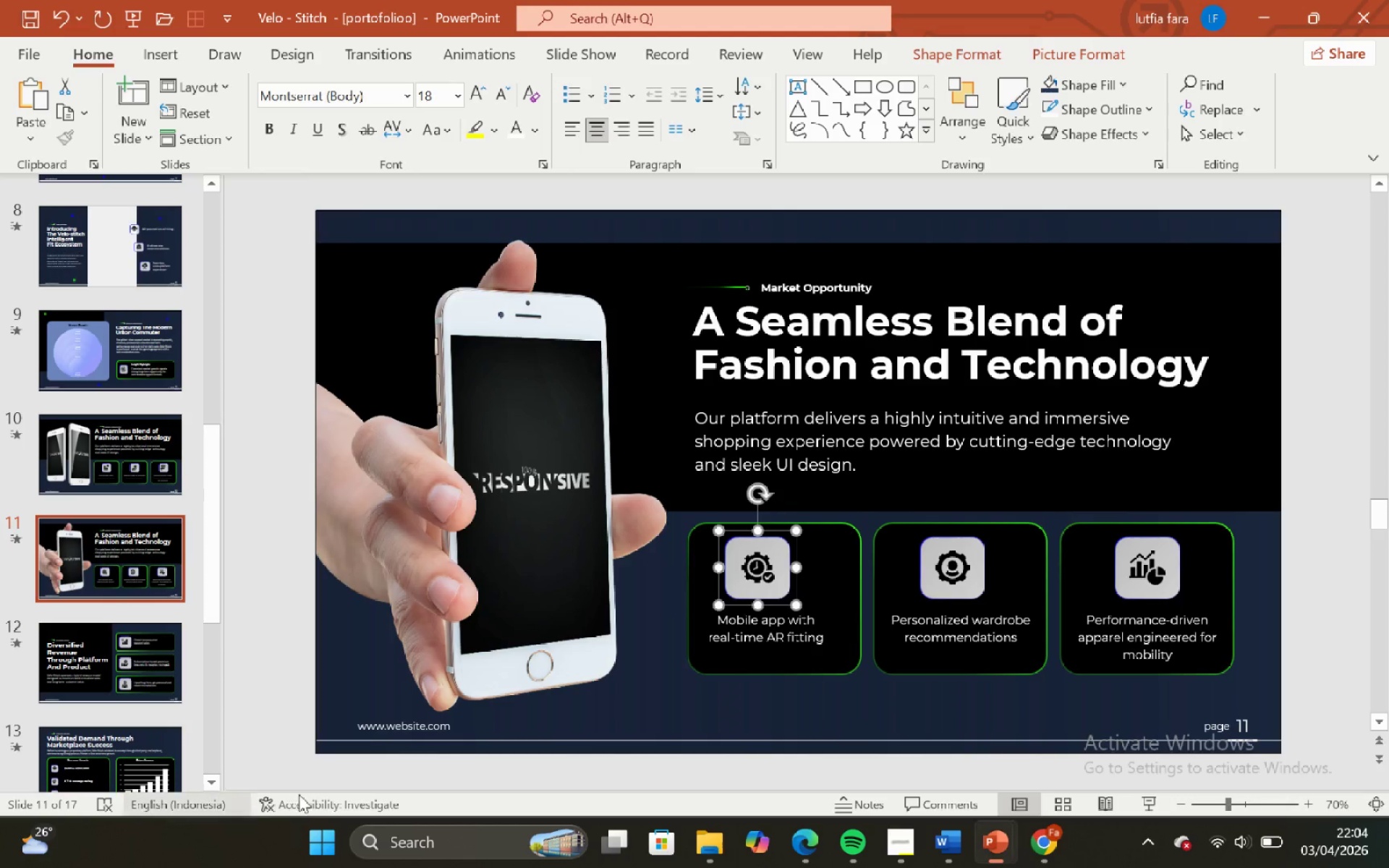 
left_click([797, 626])
 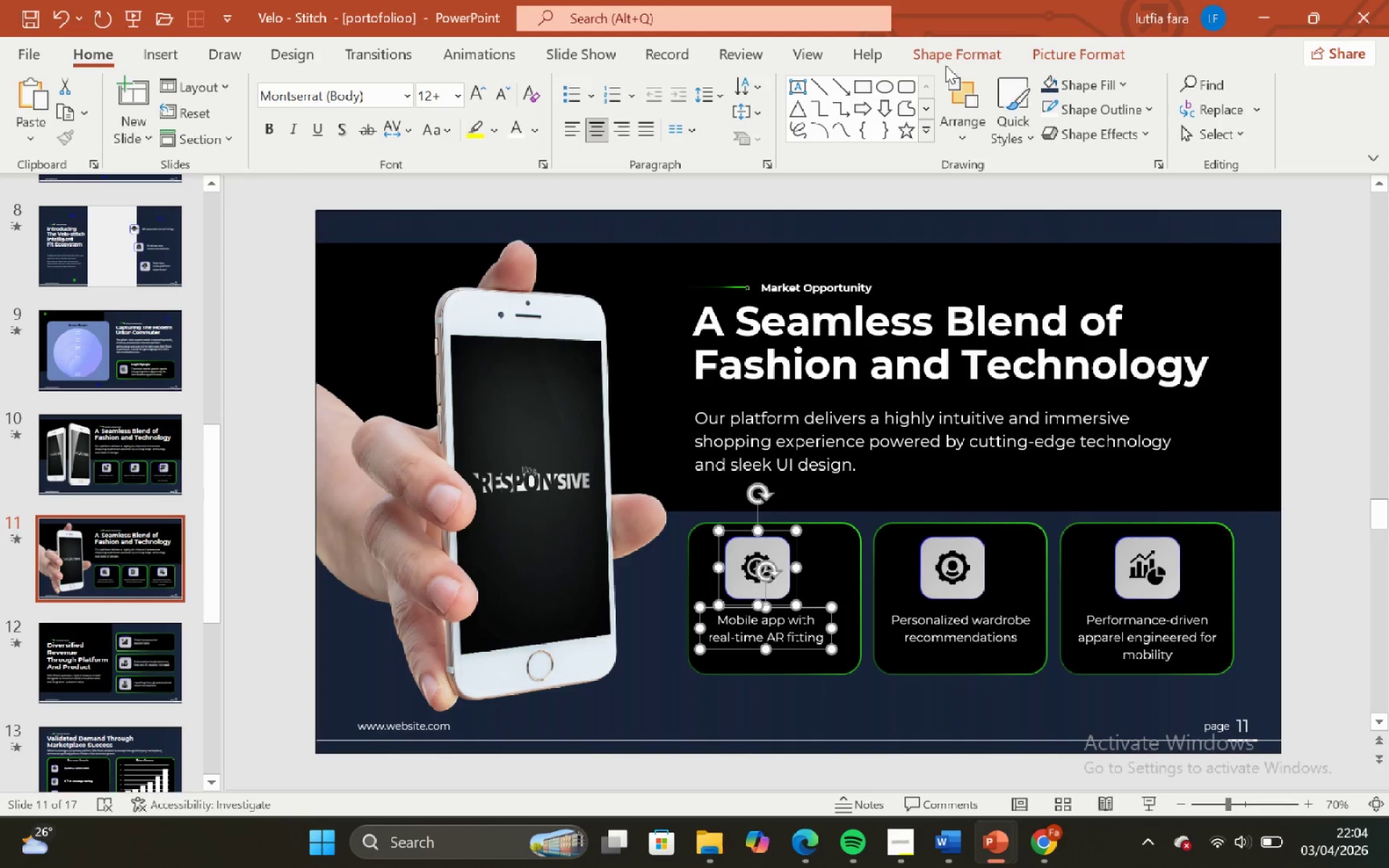 
left_click([948, 57])
 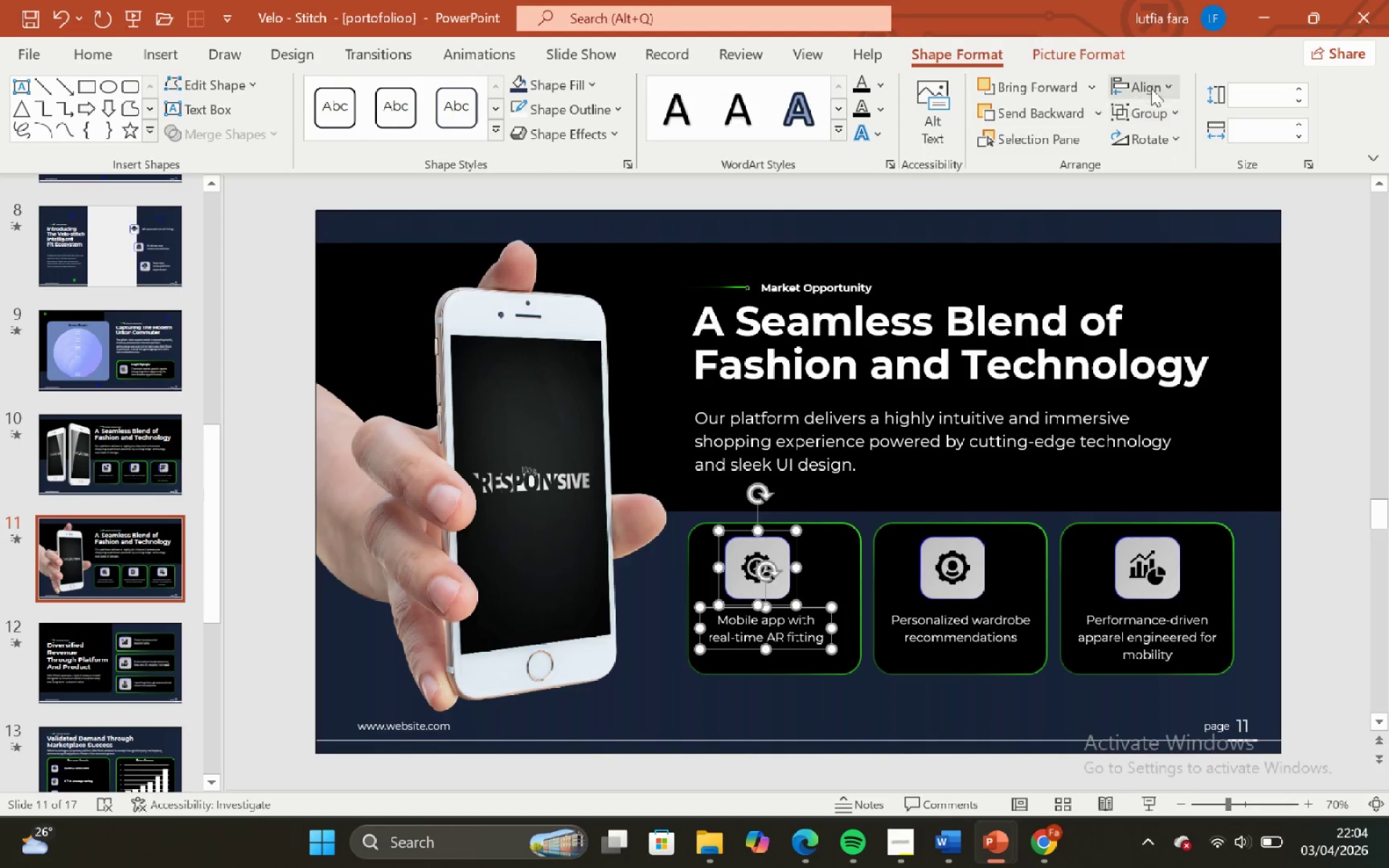 
left_click([1164, 81])
 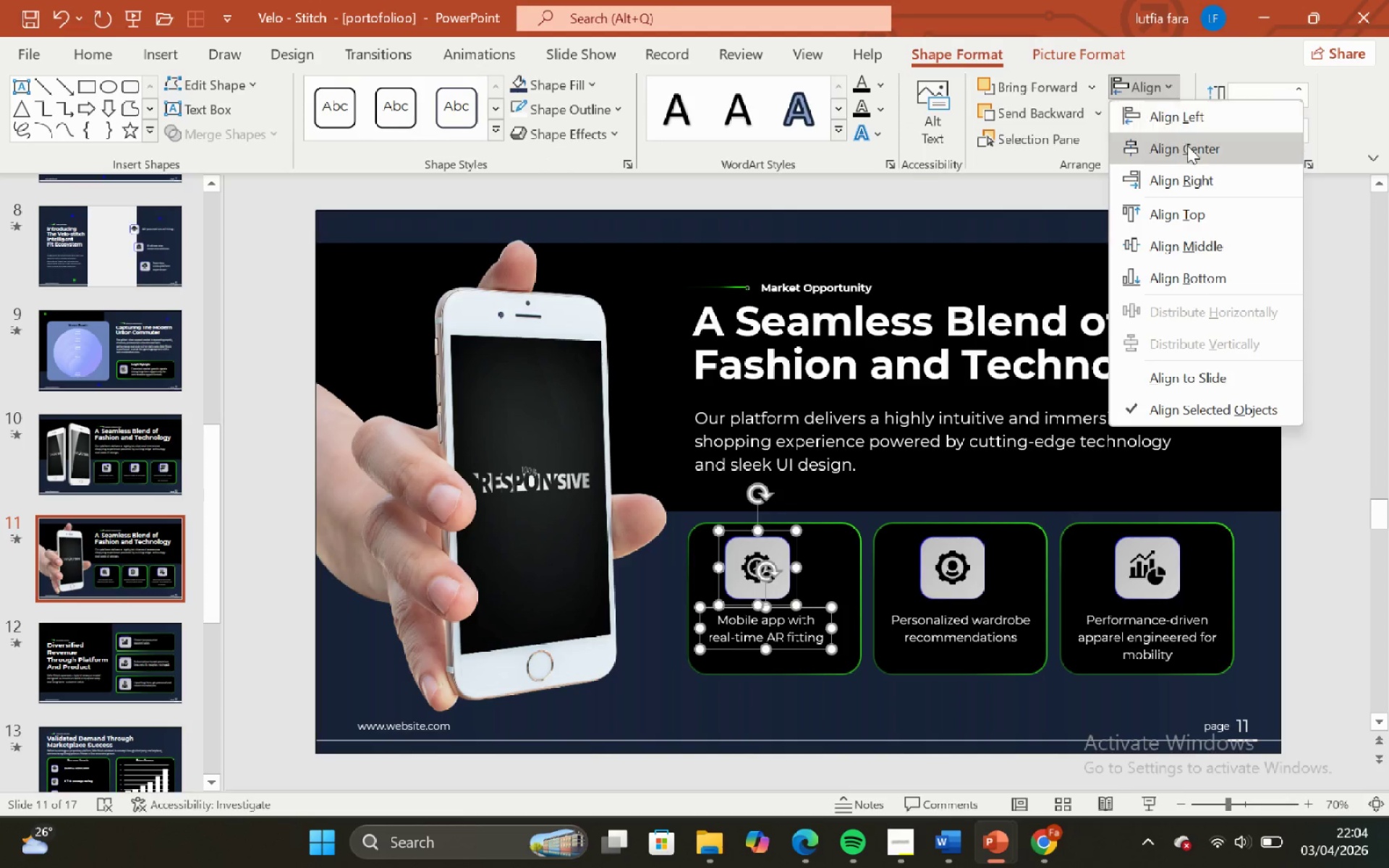 
left_click([1189, 150])
 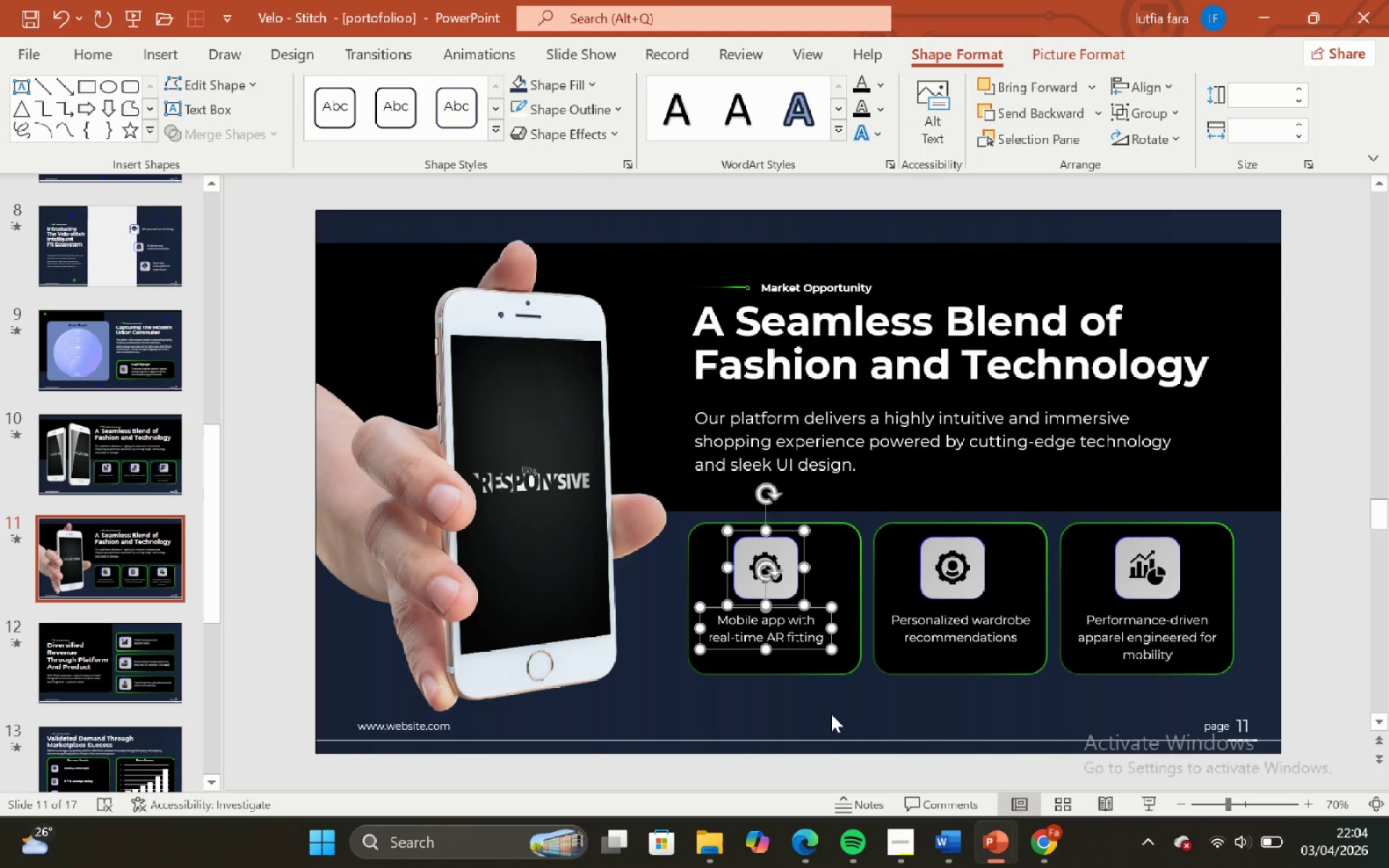 
left_click([838, 726])
 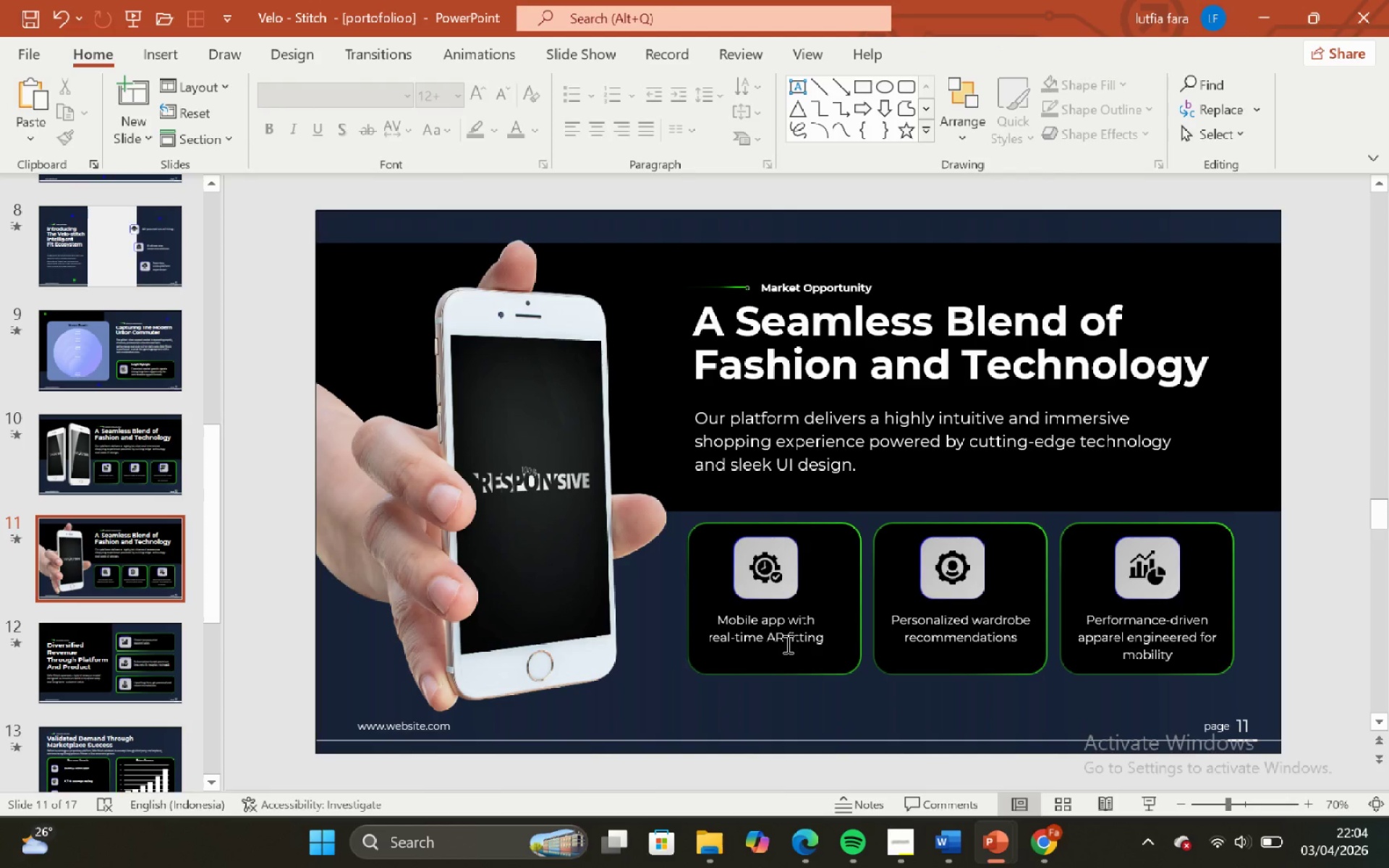 
left_click([786, 644])
 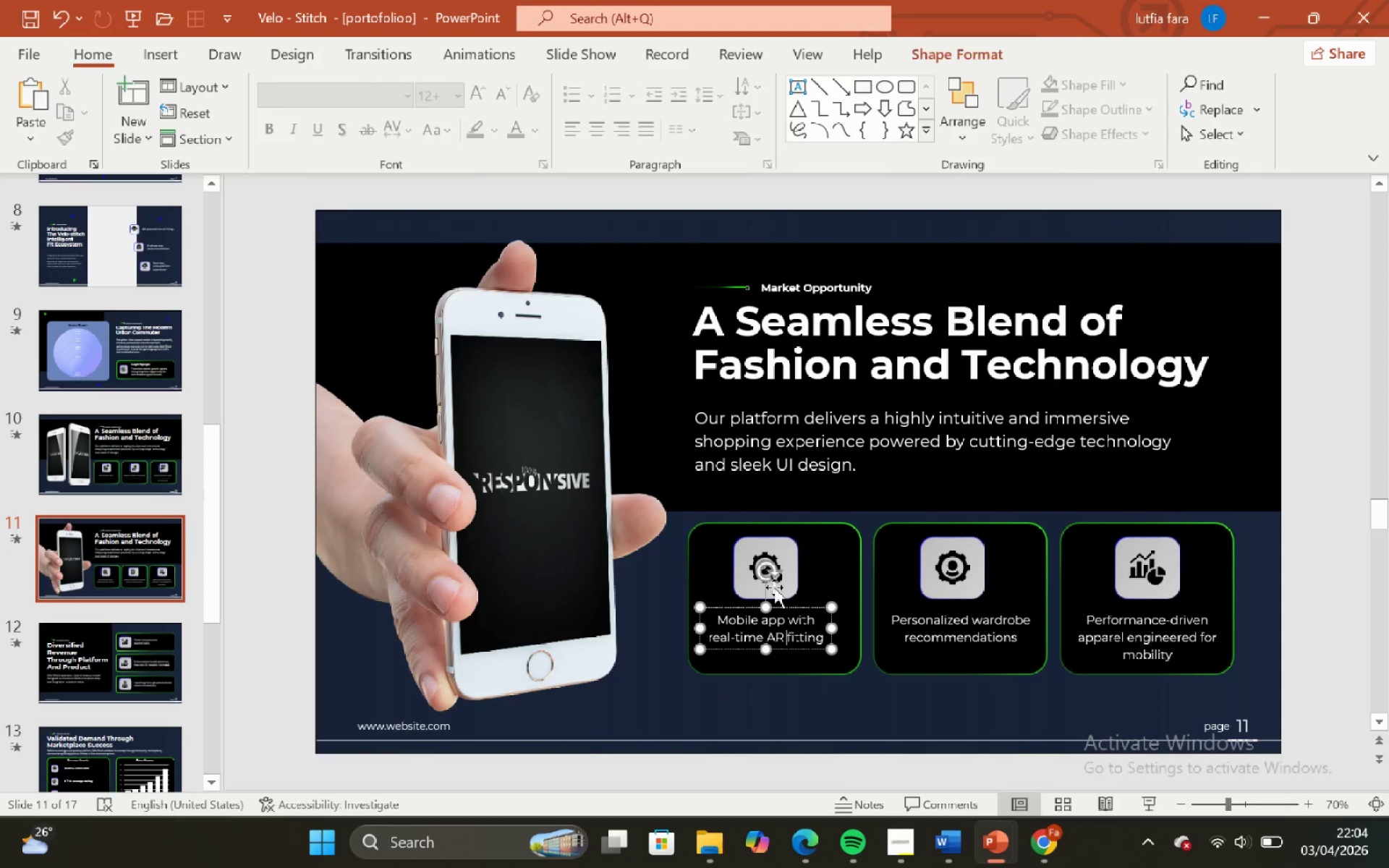 
hold_key(key=ShiftLeft, duration=0.64)
left_click([782, 546])
 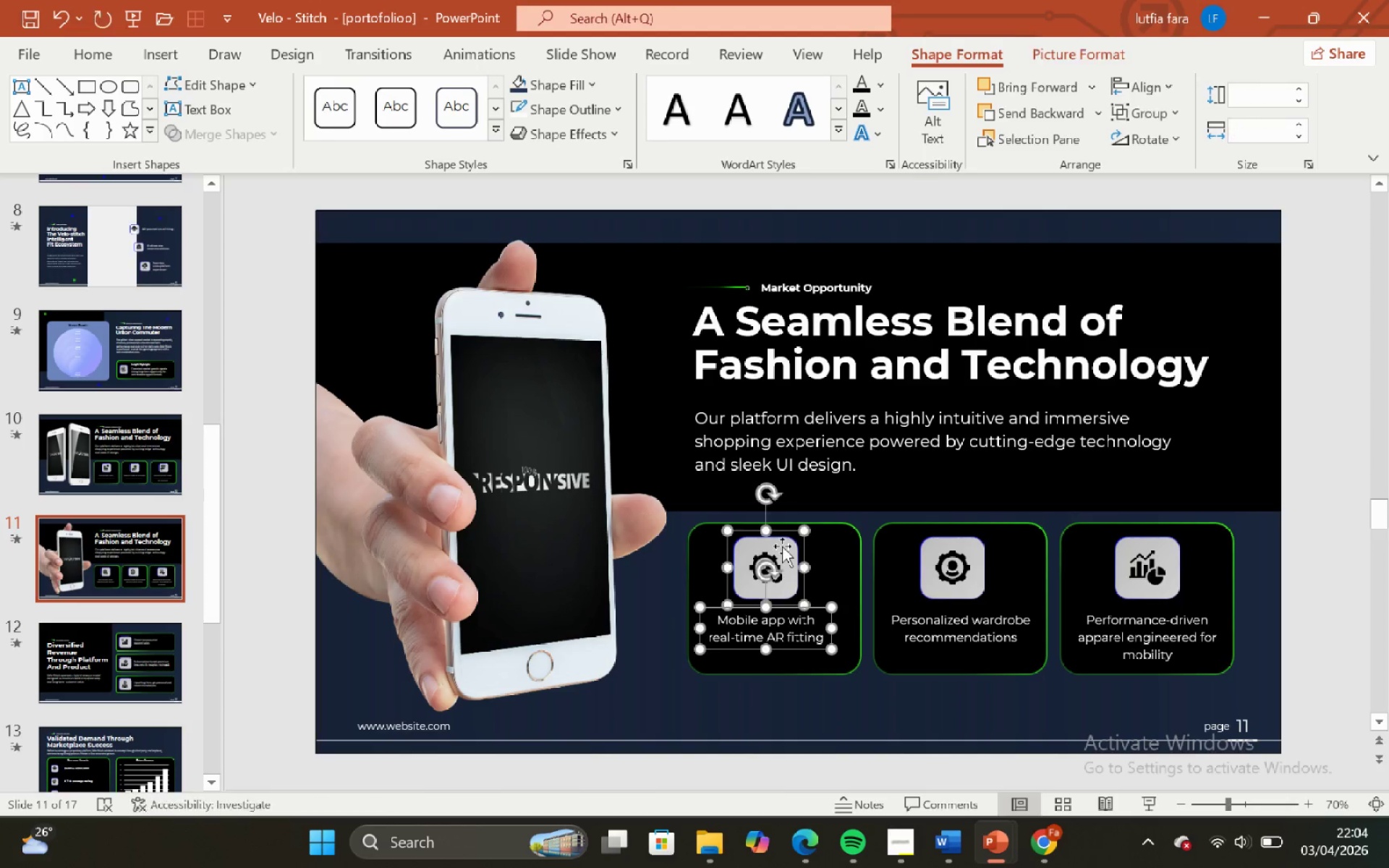 
key(Shift+ShiftLeft)
 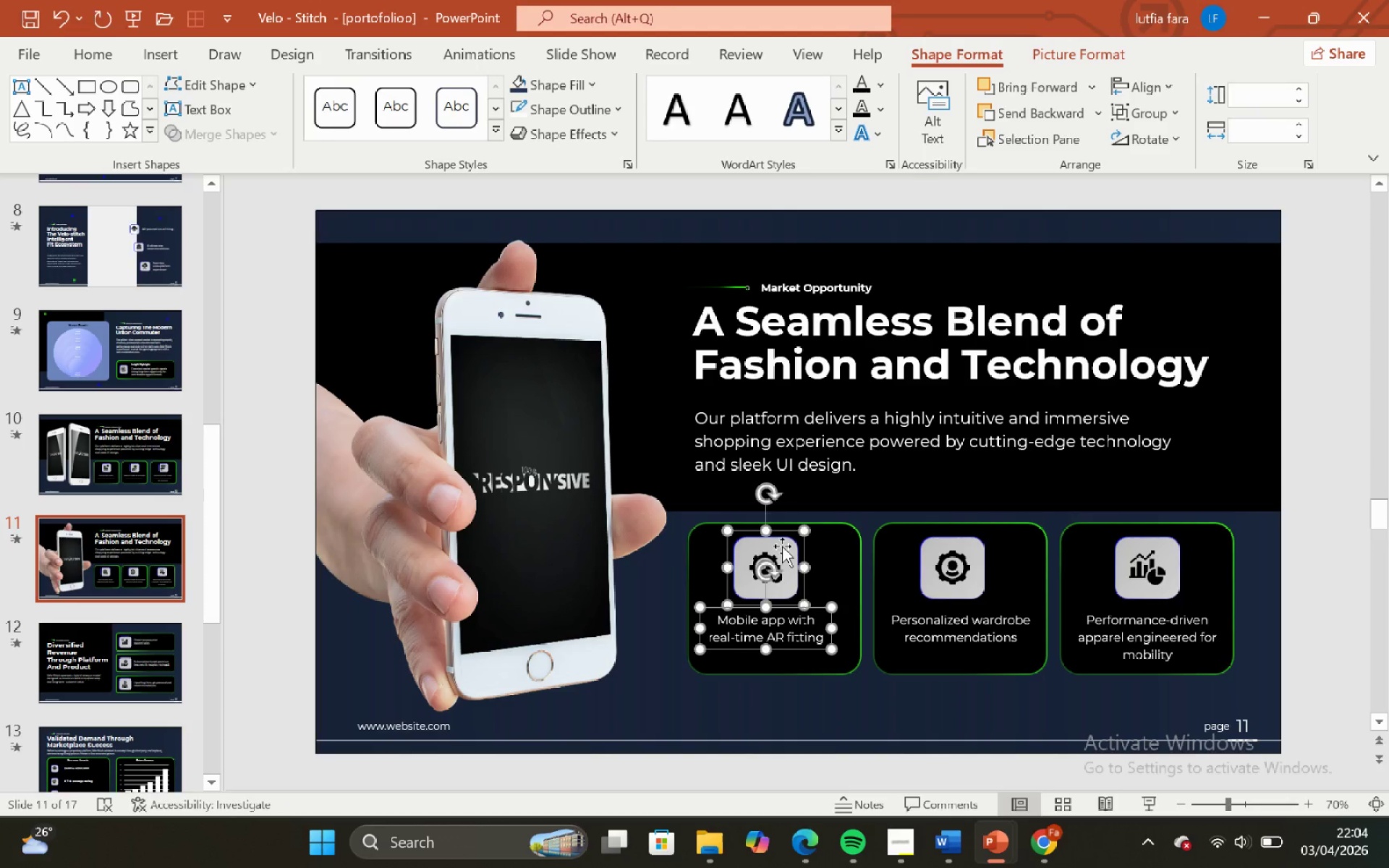 
hold_key(key=ControlLeft, duration=0.81)
 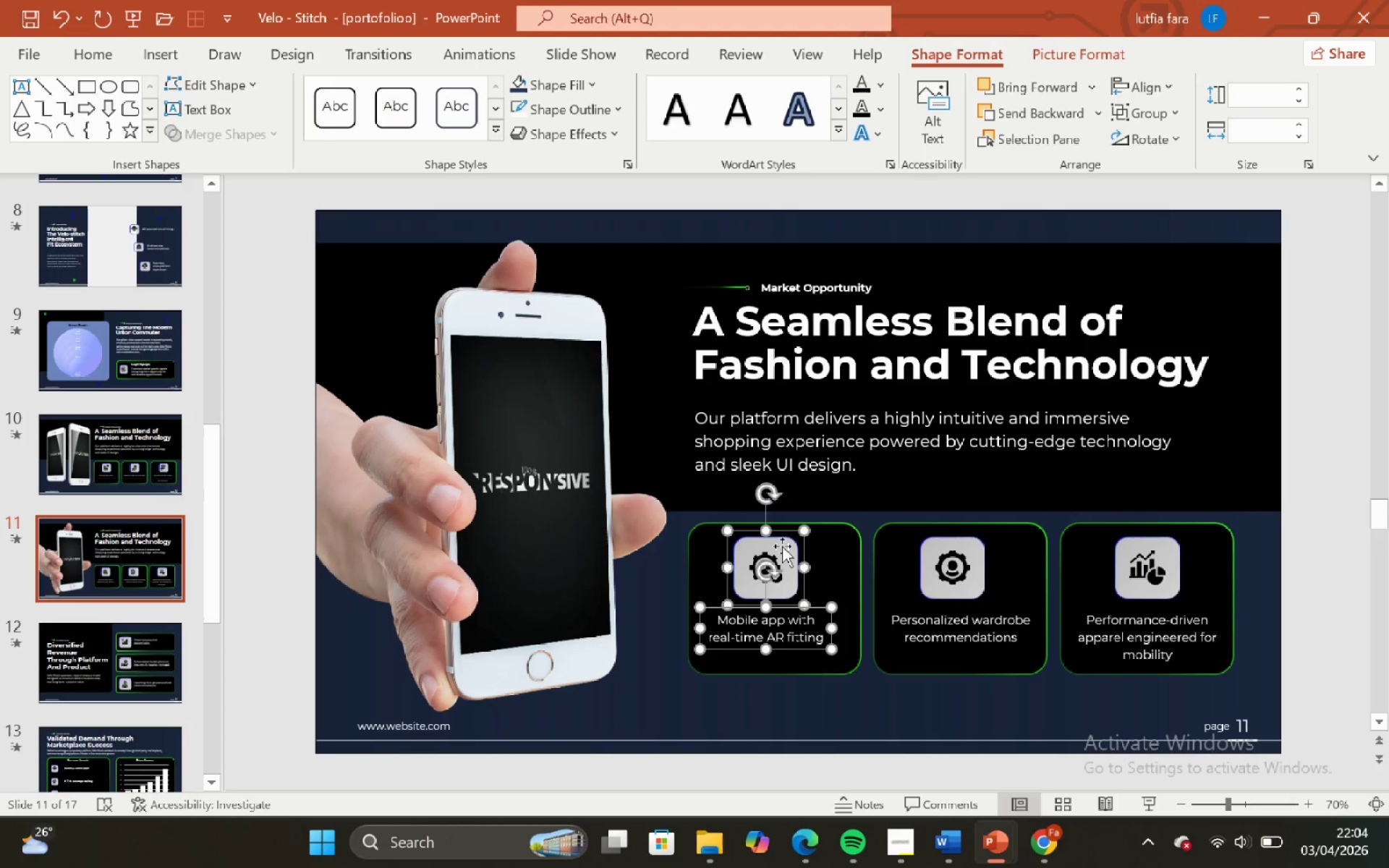 
key(G)
 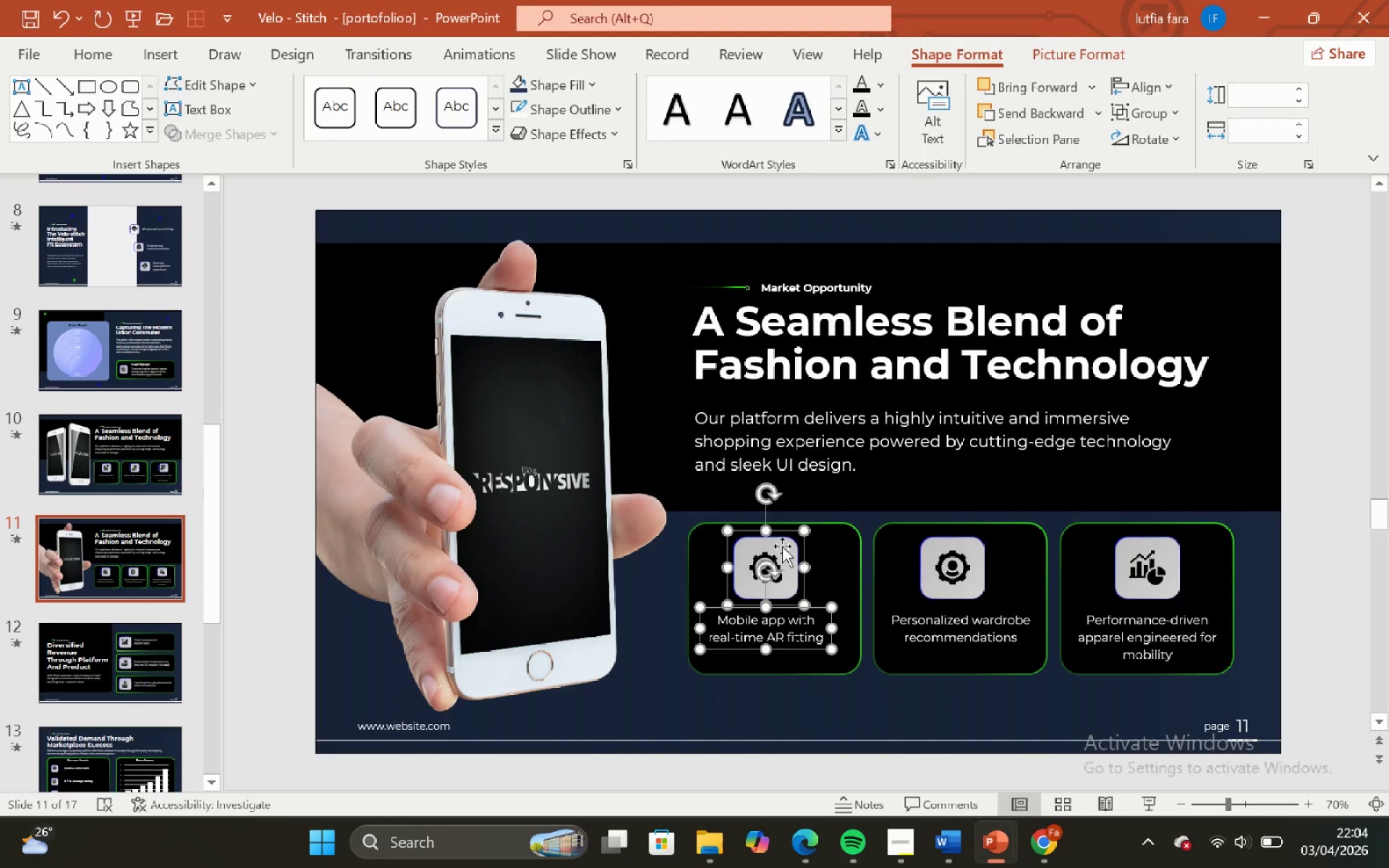 
key(Control+G)
 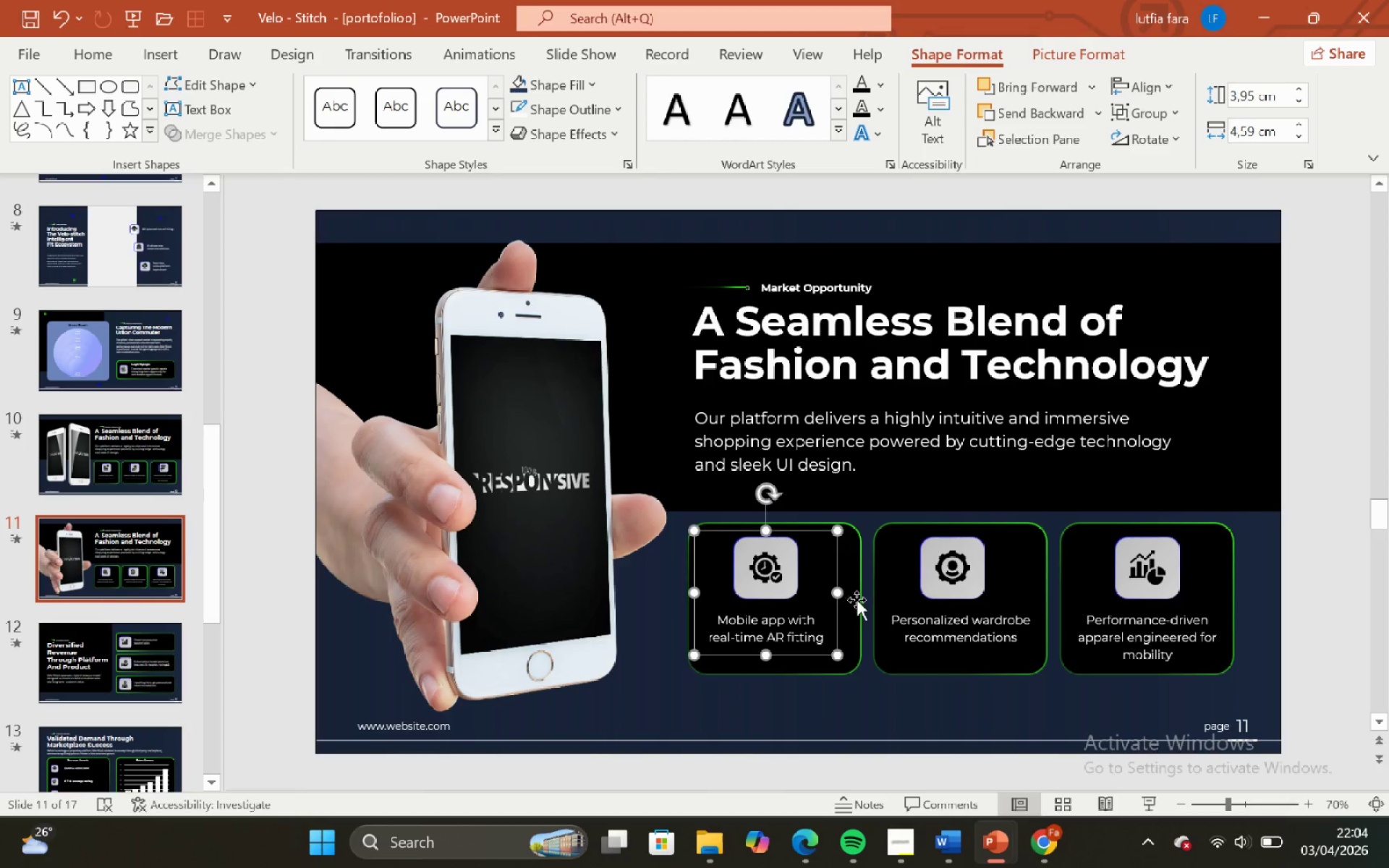 
hold_key(key=ShiftLeft, duration=0.78)
left_click([852, 576])
 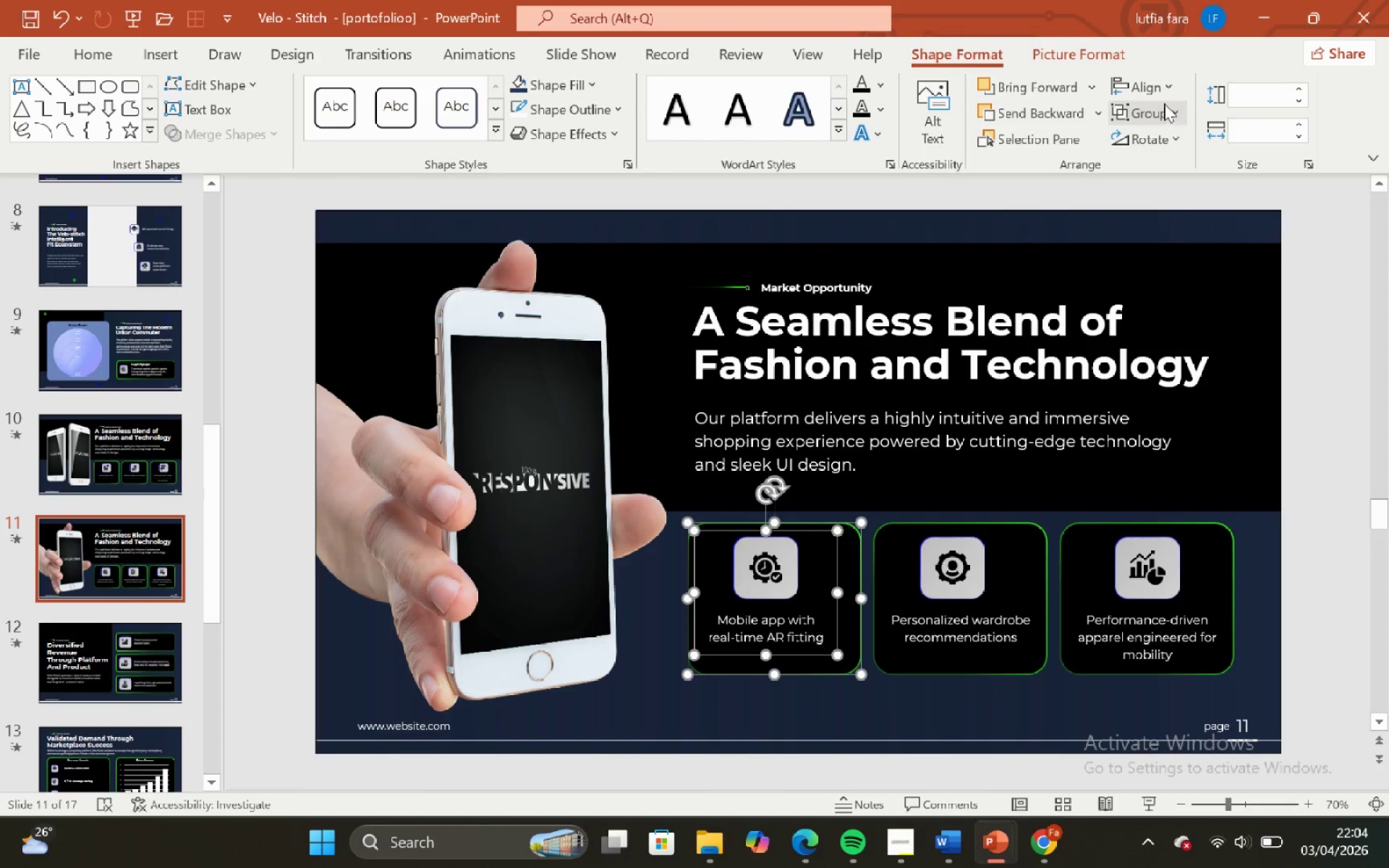 
left_click([1153, 88])
 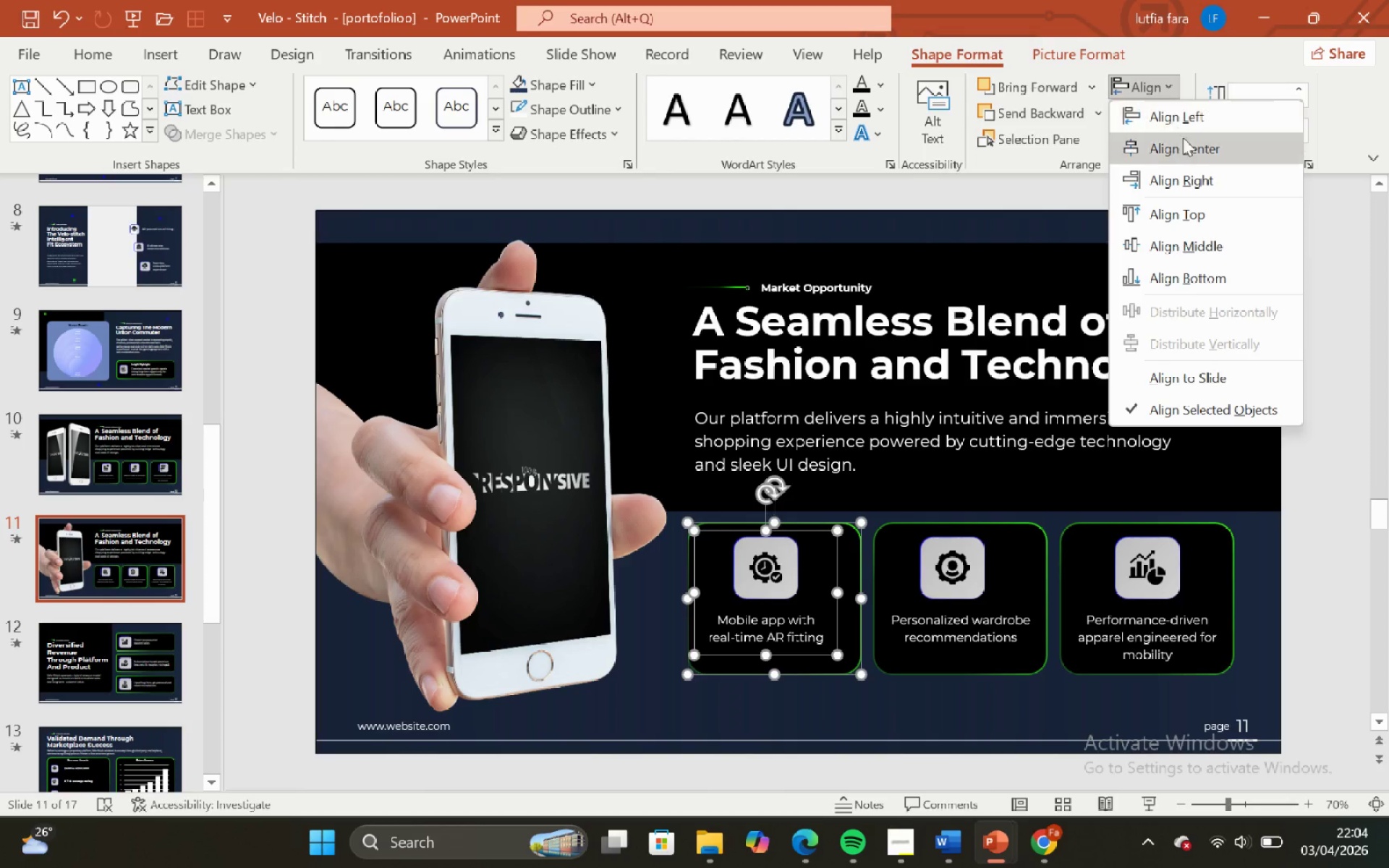 
left_click([1192, 151])
 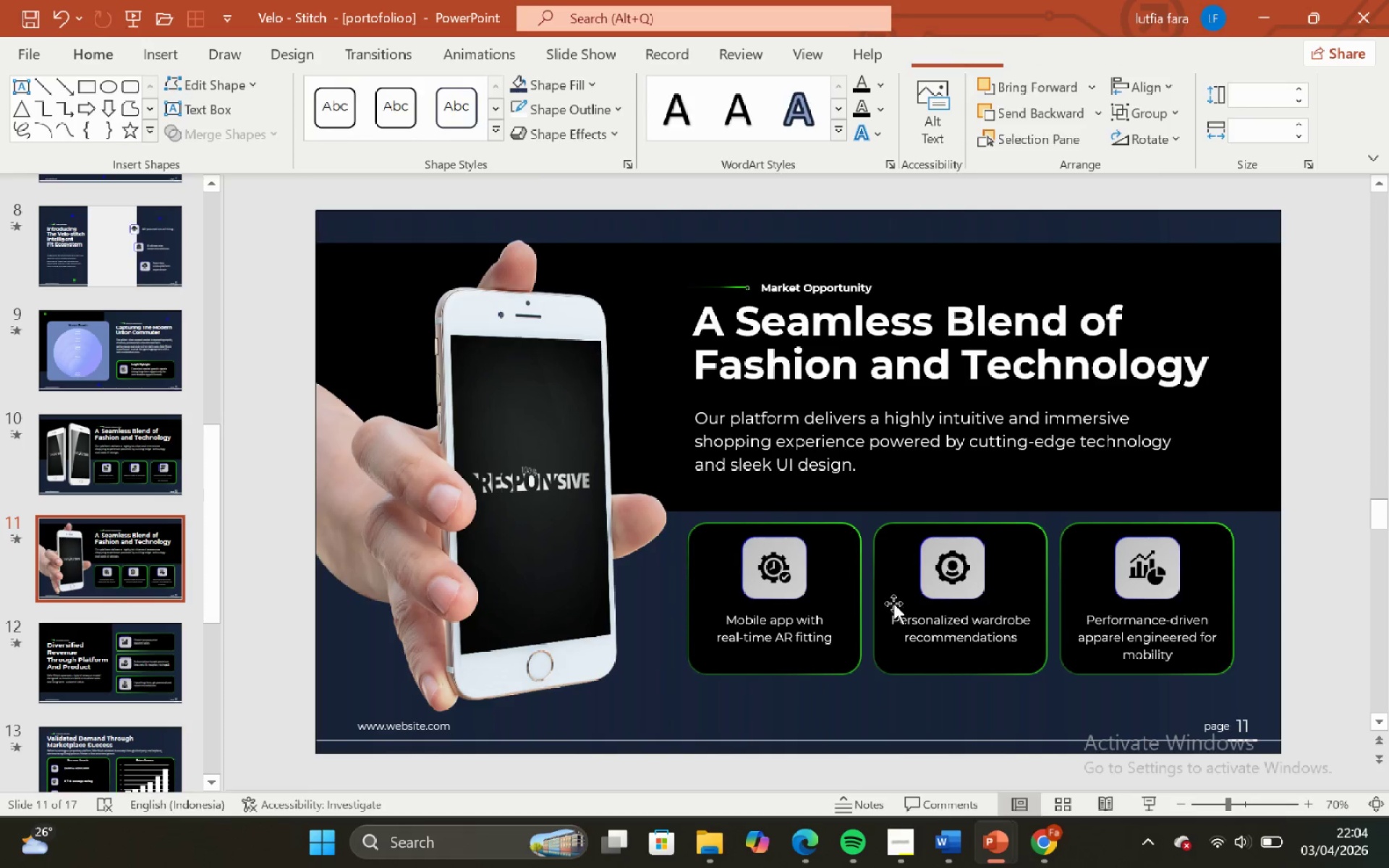 
left_click([956, 566])
 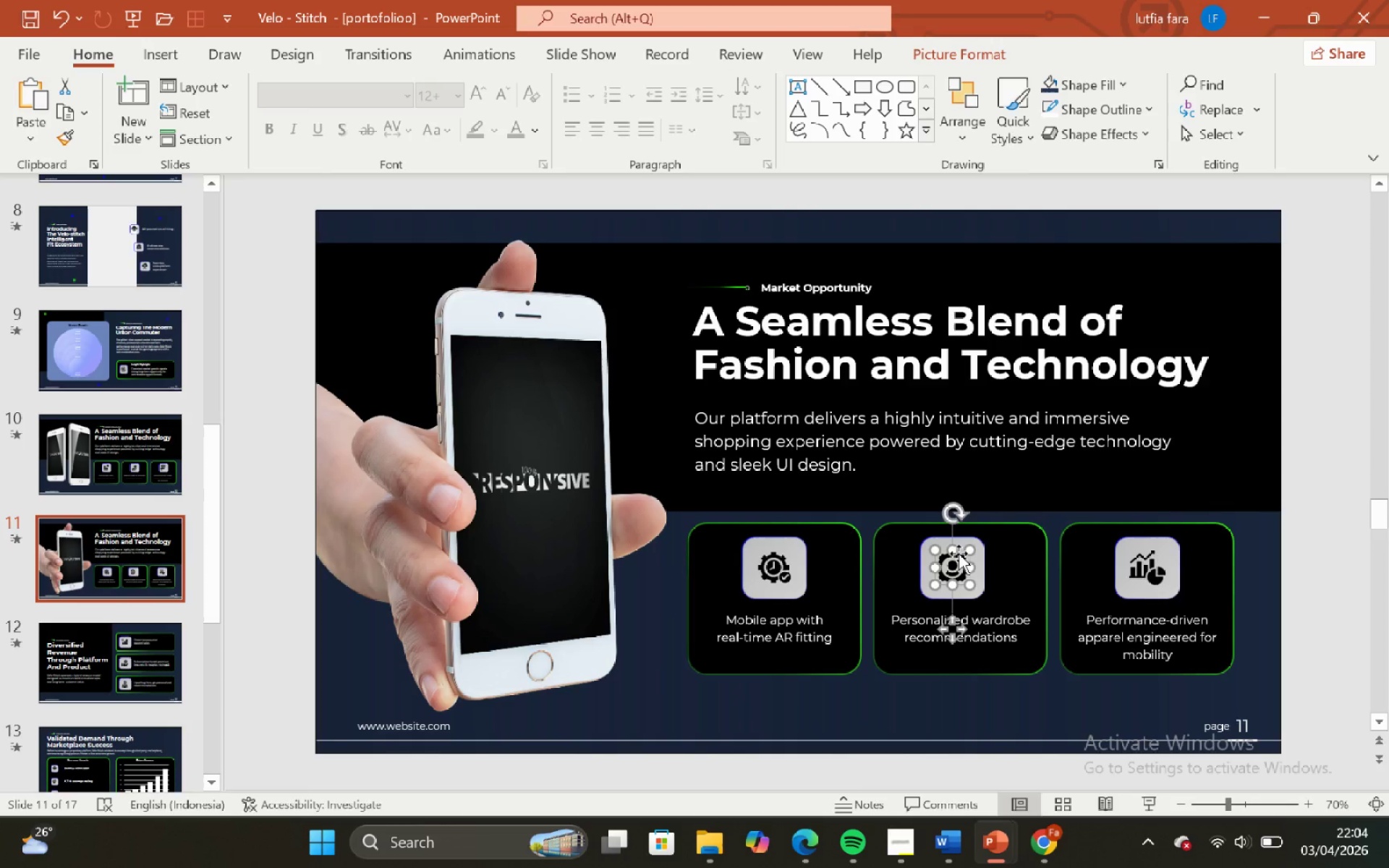 
hold_key(key=ShiftLeft, duration=0.75)
left_click([961, 542])
 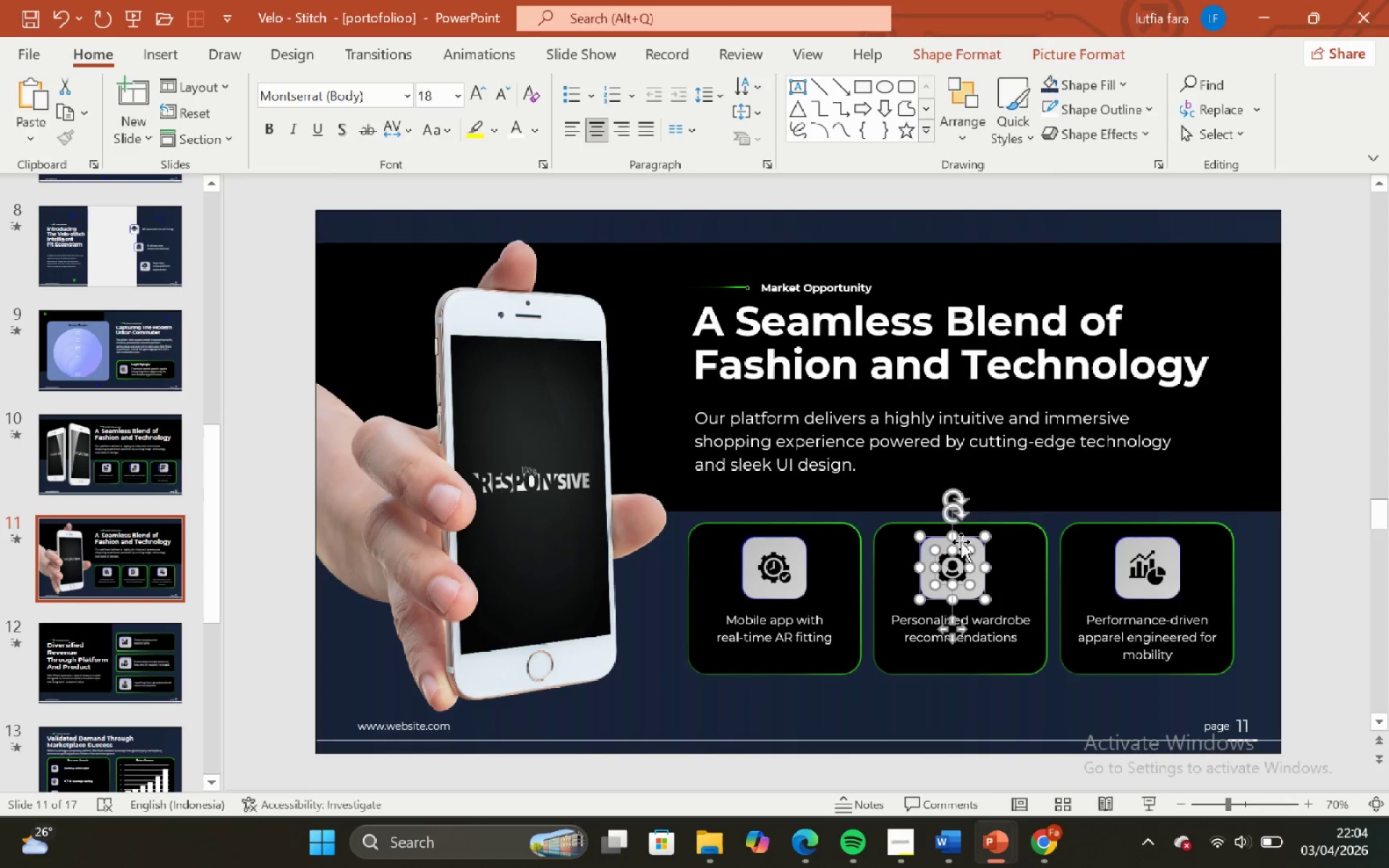 
key(Control+G)
 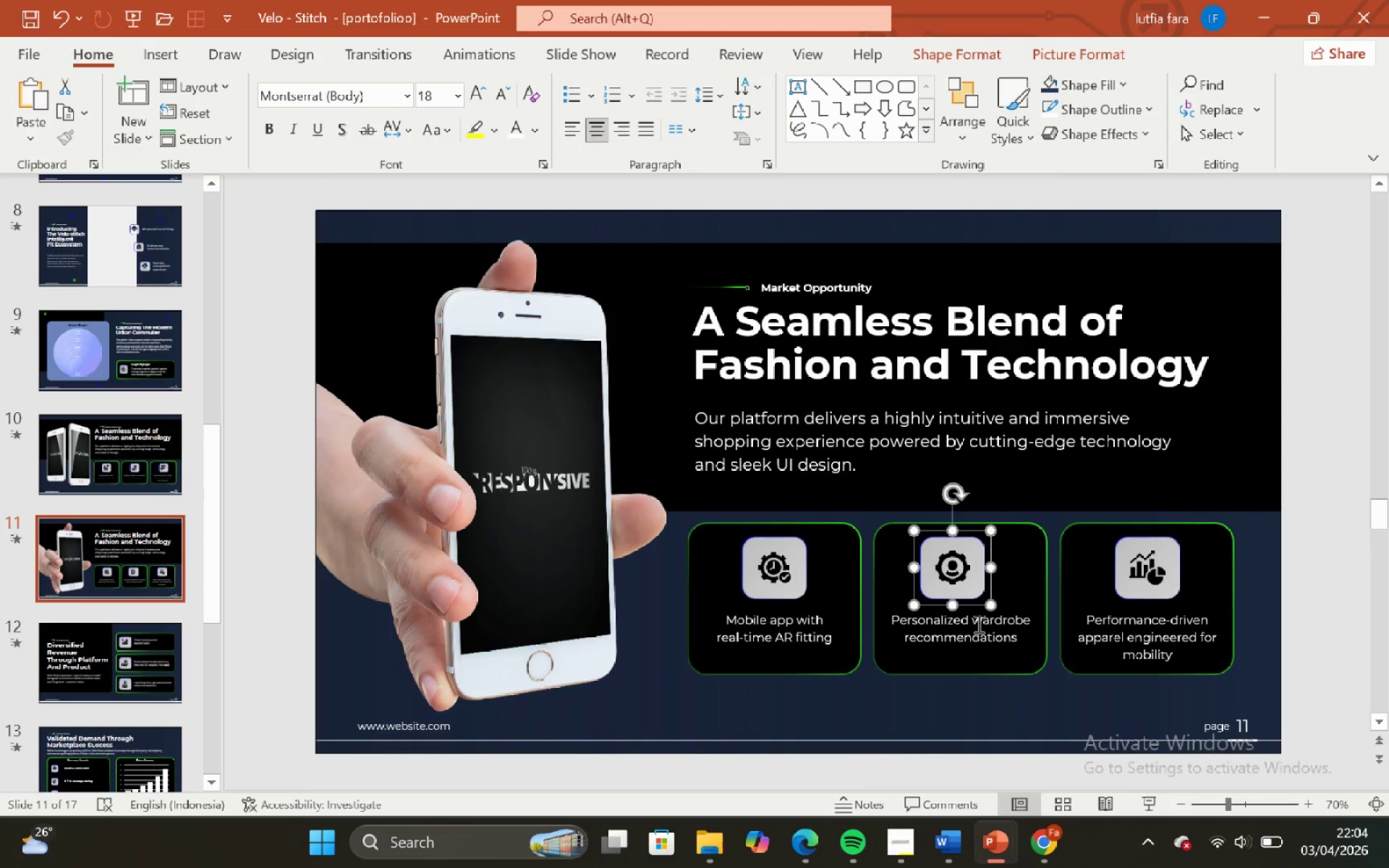 
hold_key(key=ShiftLeft, duration=0.61)
left_click([977, 624])
 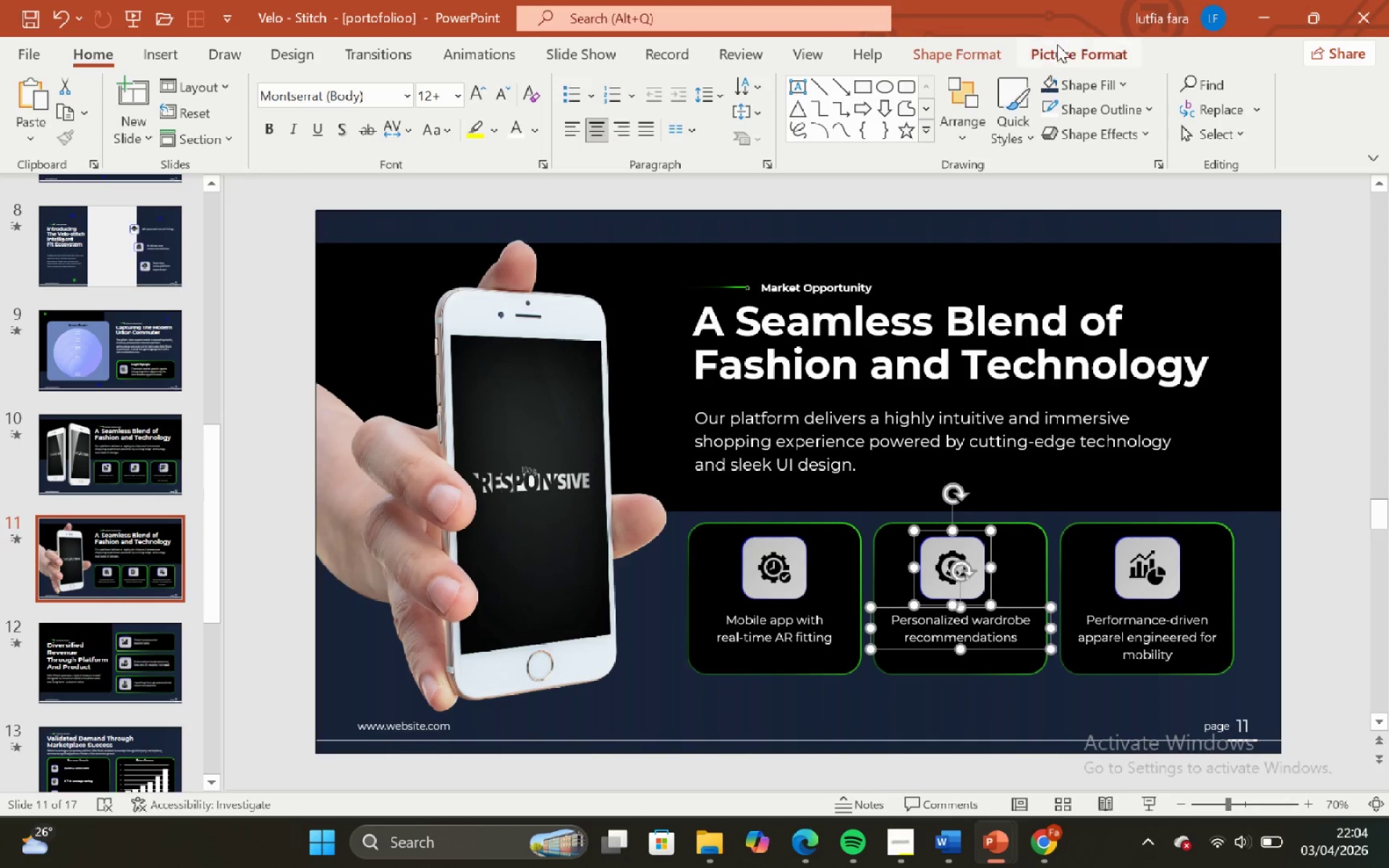 
left_click([997, 42])
 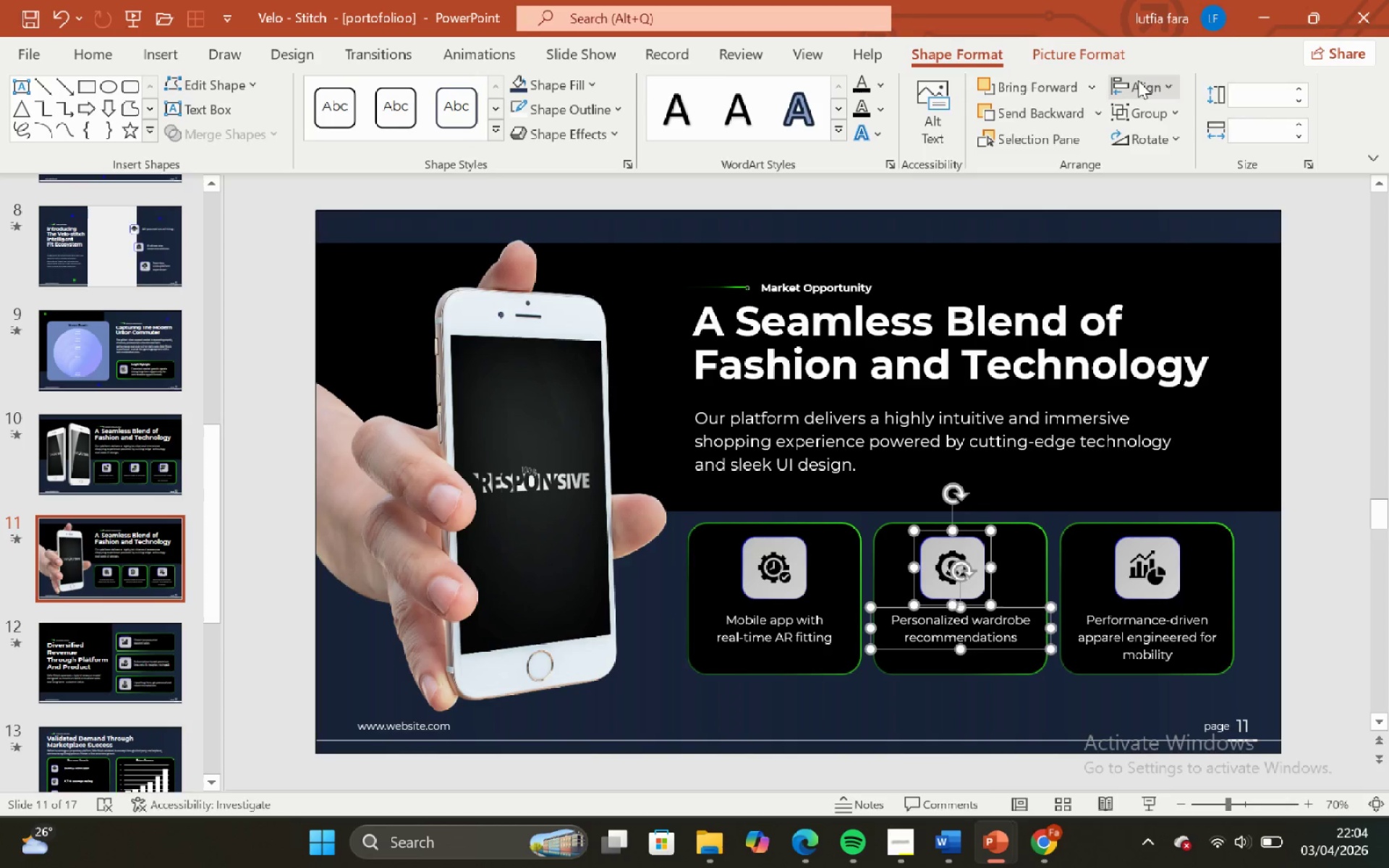 
left_click([1138, 82])
 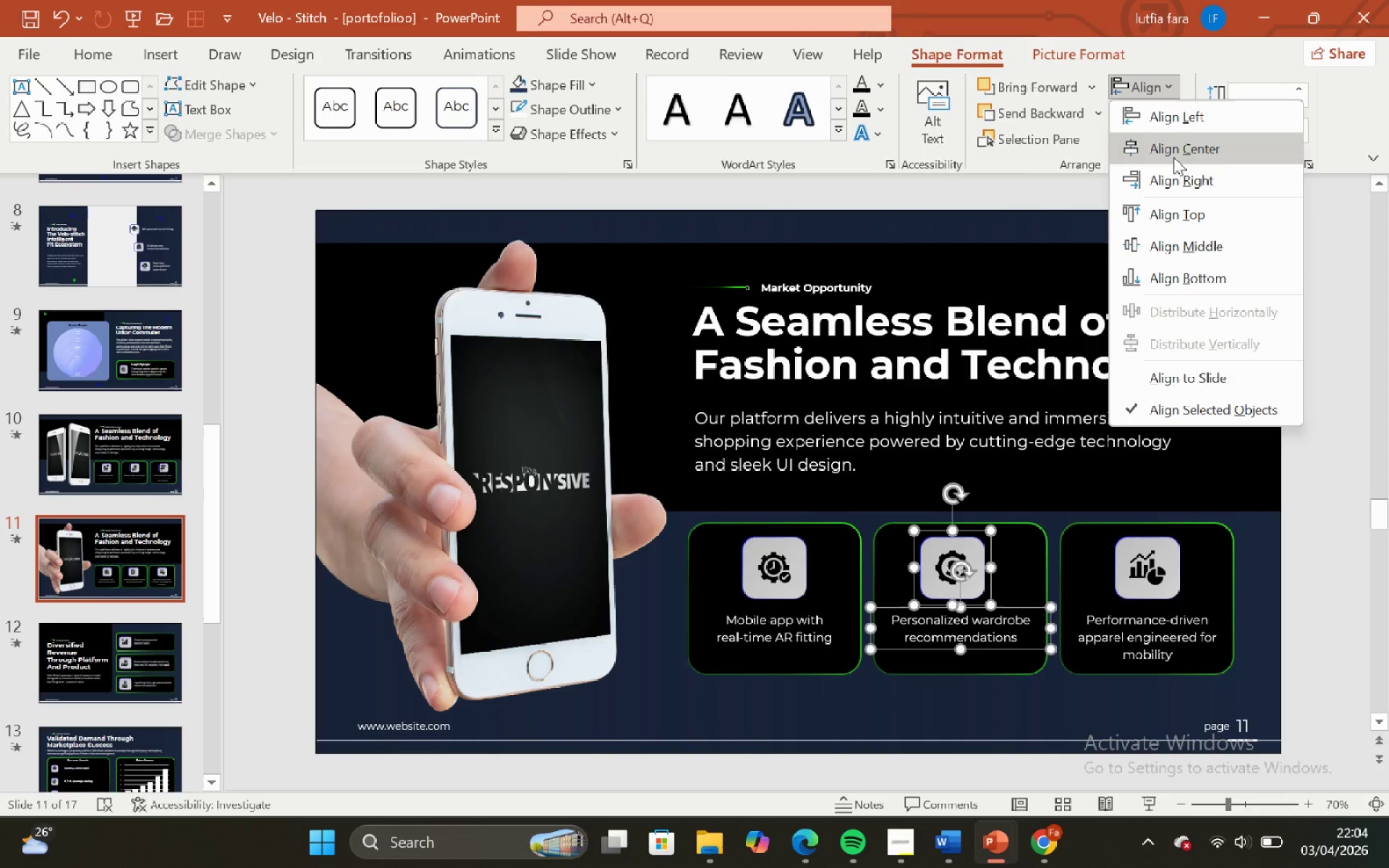 
left_click([1173, 157])
 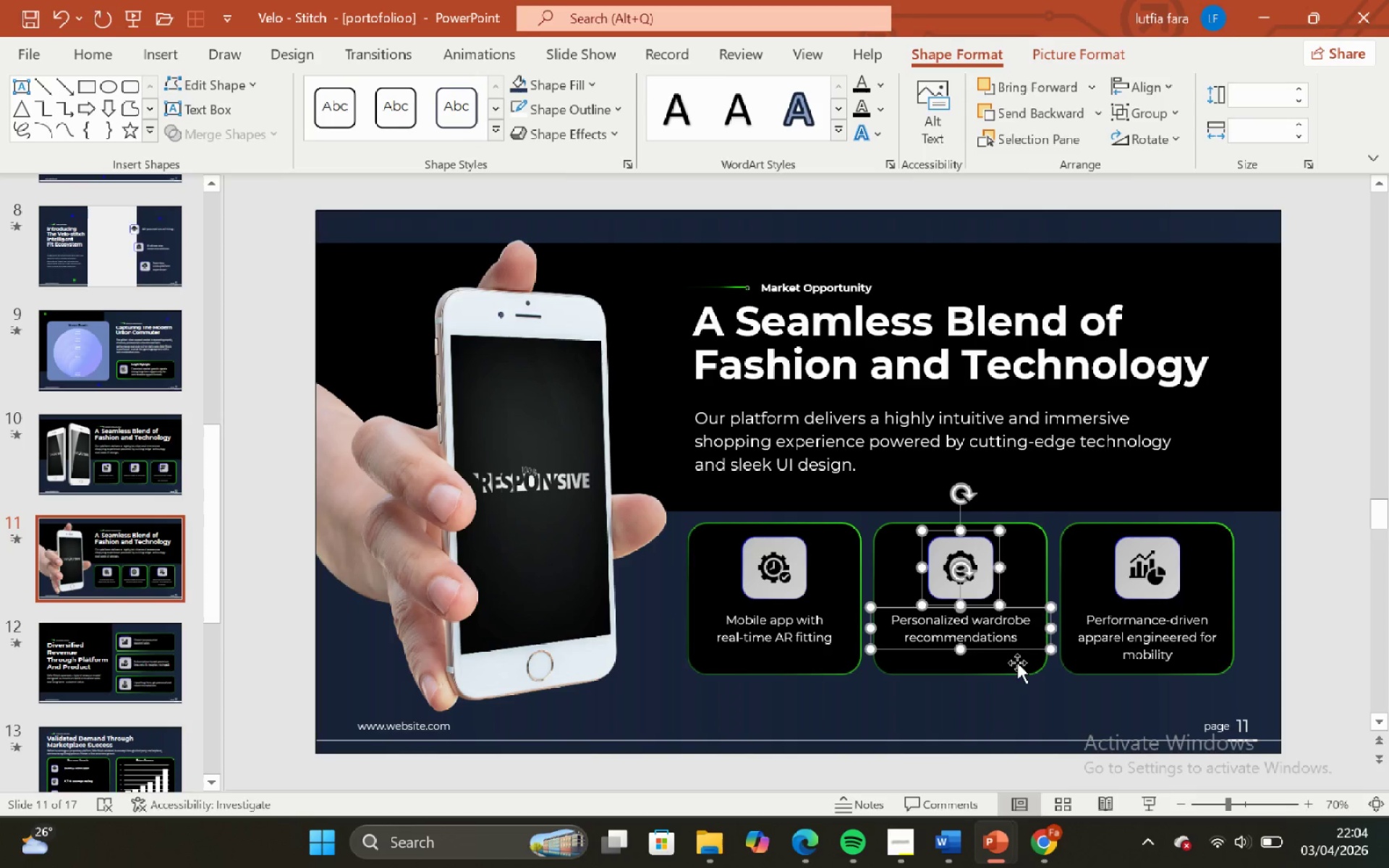 
key(Control+G)
 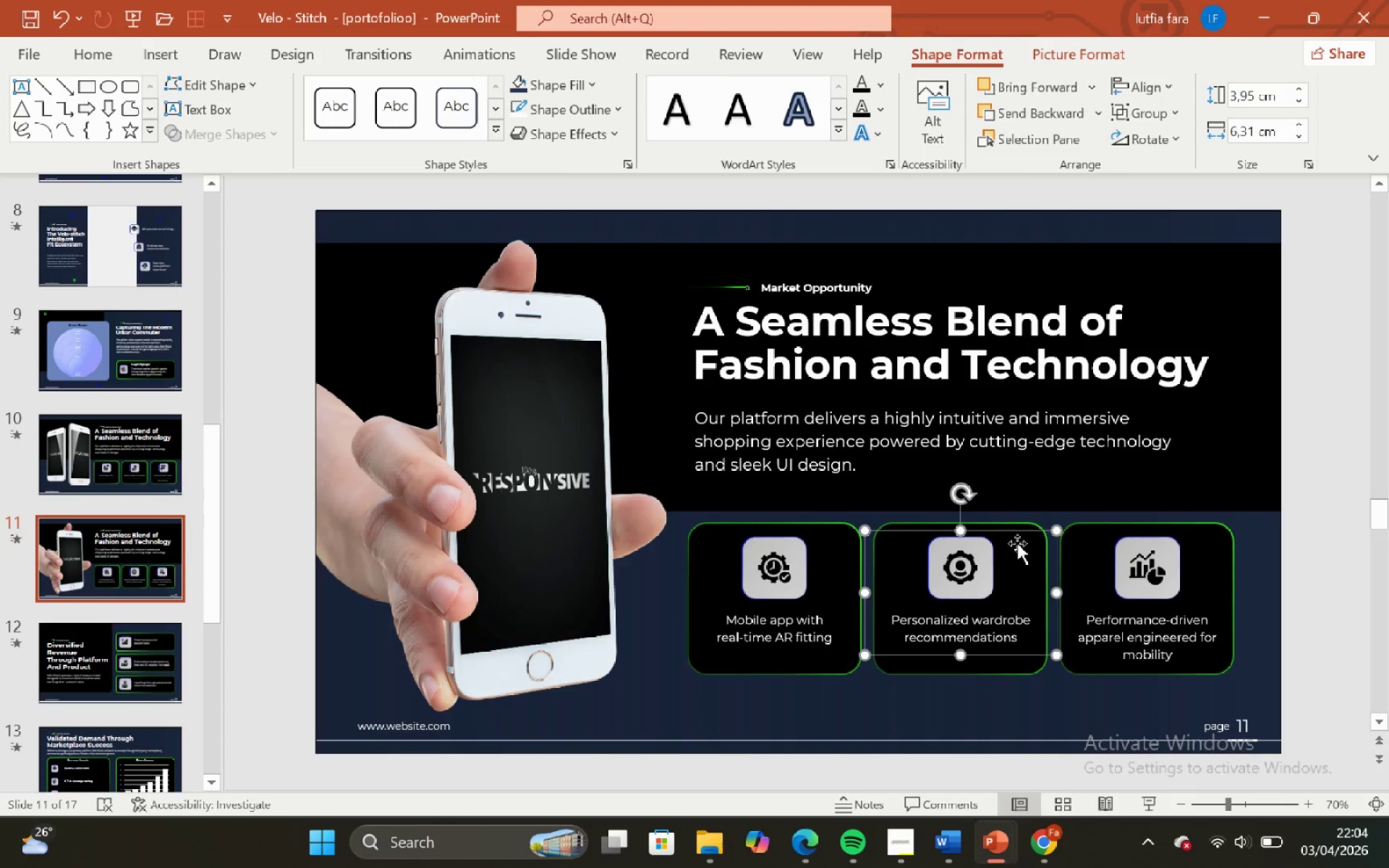 
hold_key(key=ShiftLeft, duration=1.0)
left_click([1011, 521])
 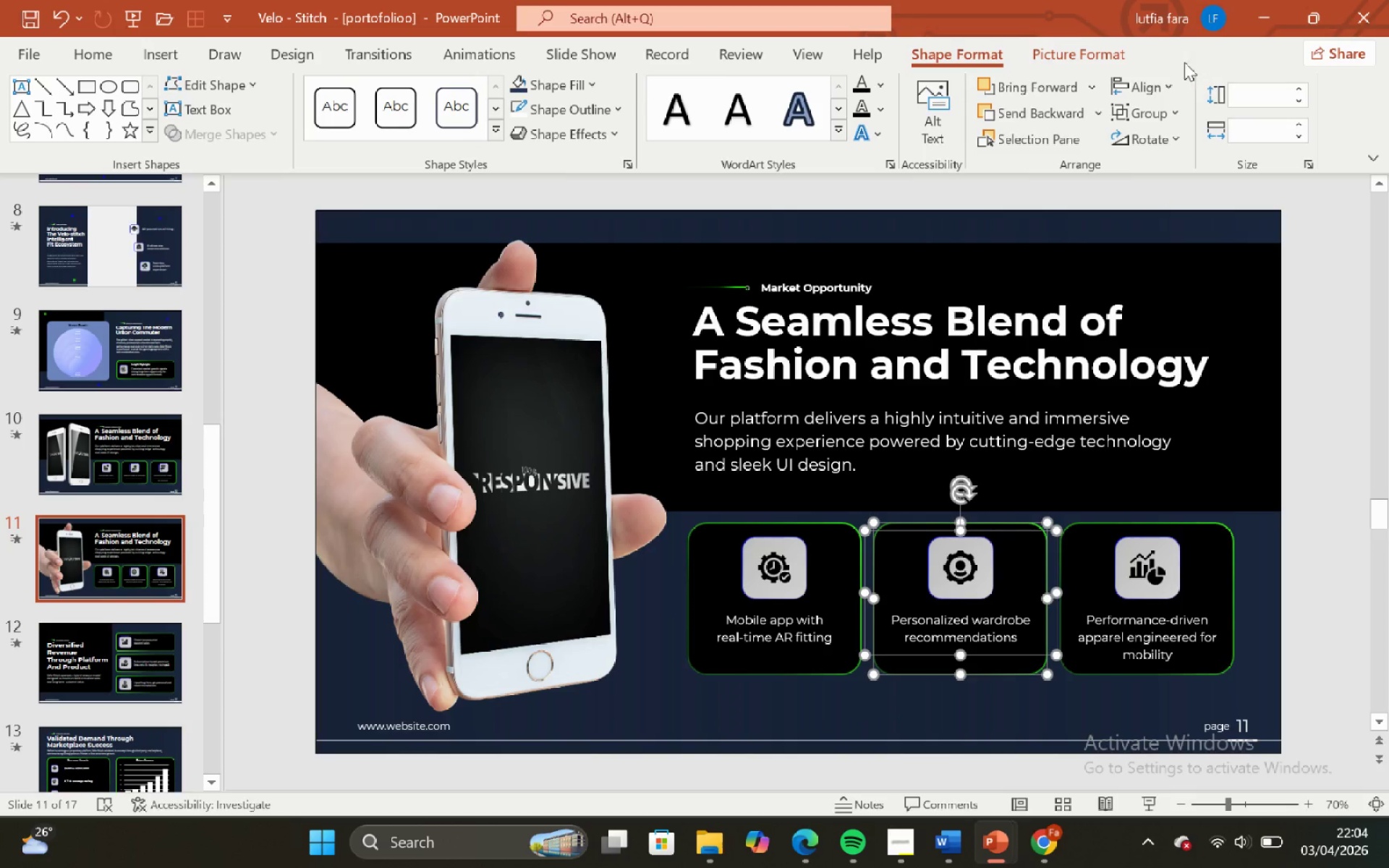 
left_click([1165, 81])
 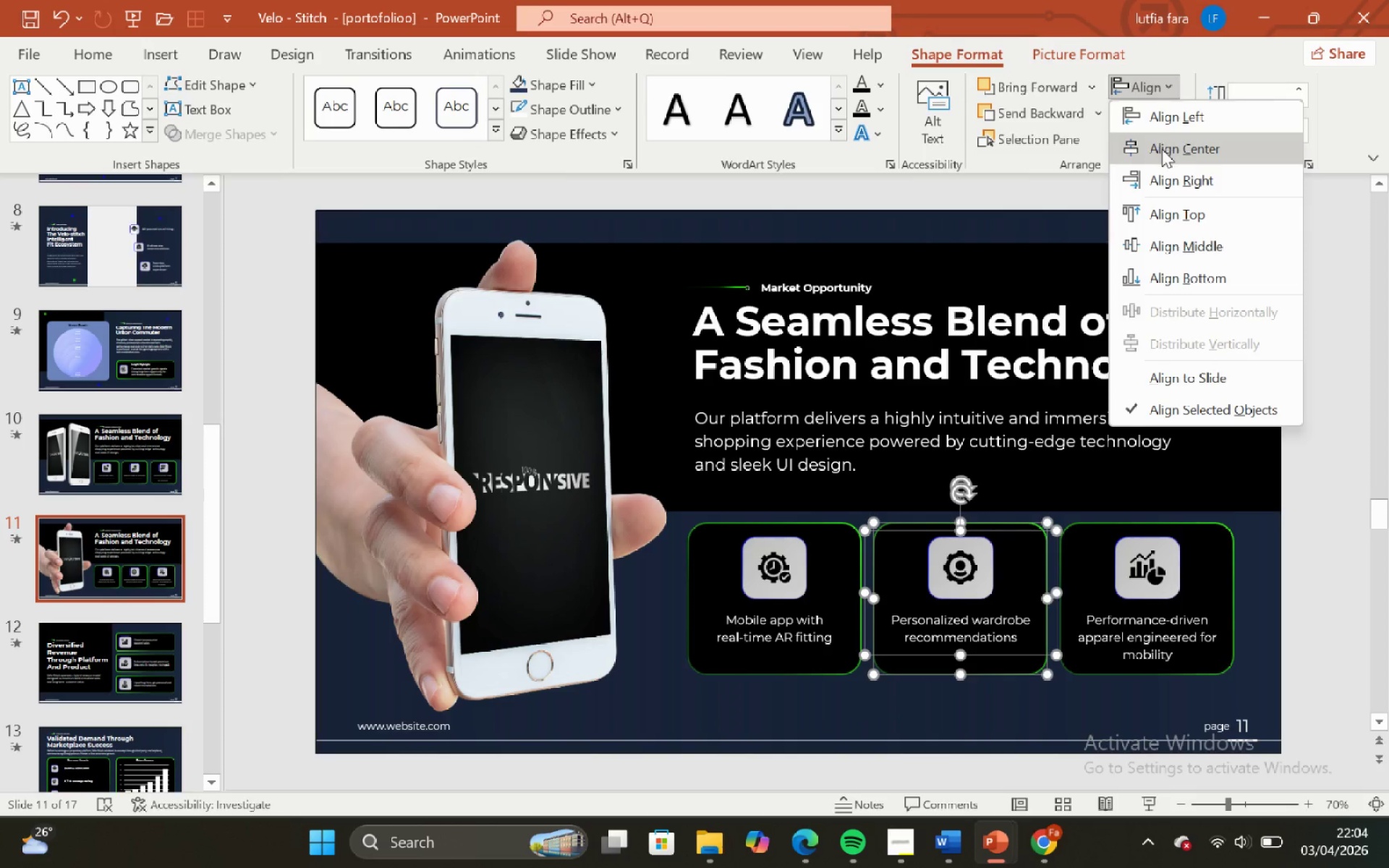 
left_click([1162, 149])
 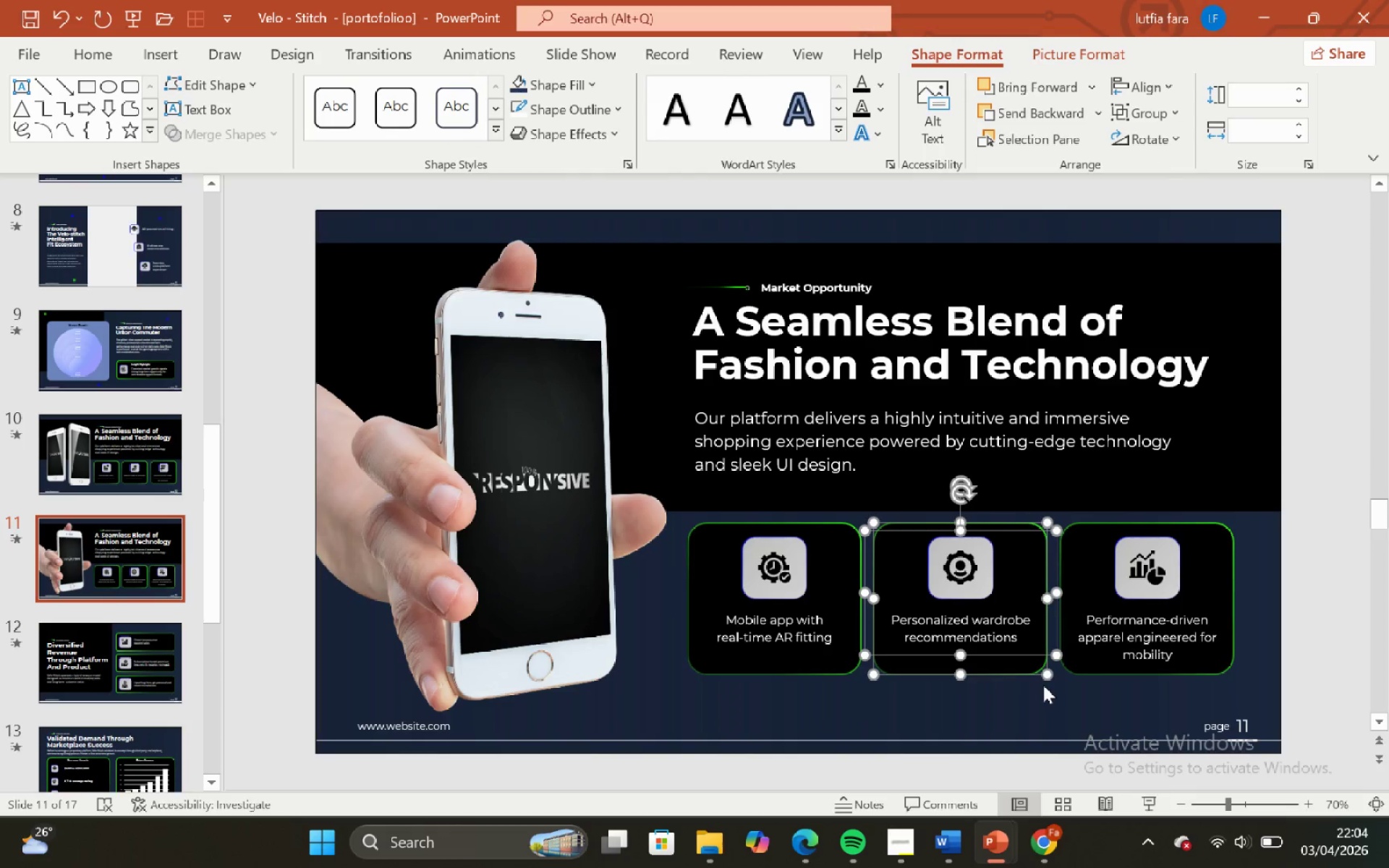 
left_click([1045, 697])
 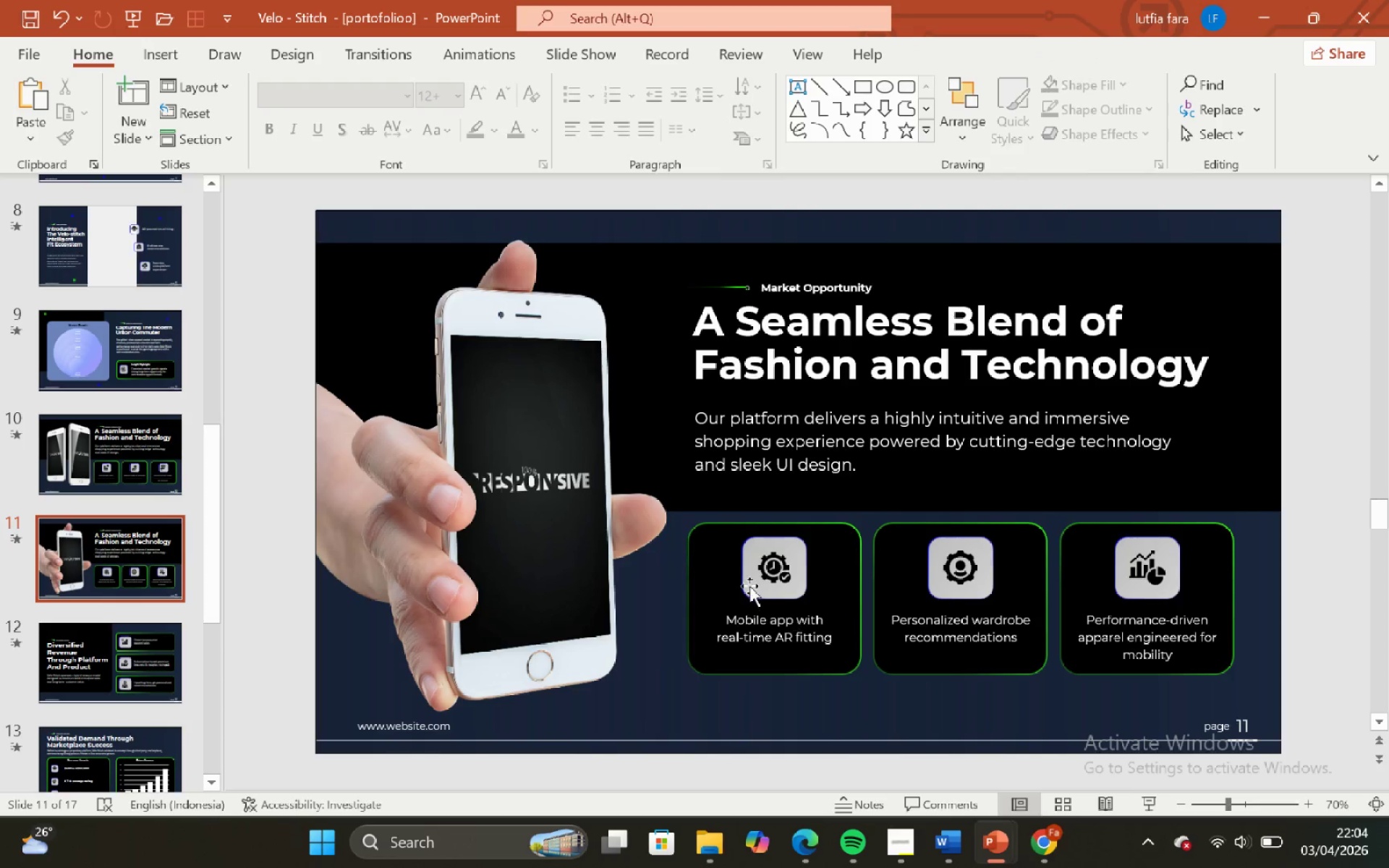 
left_click([747, 582])
 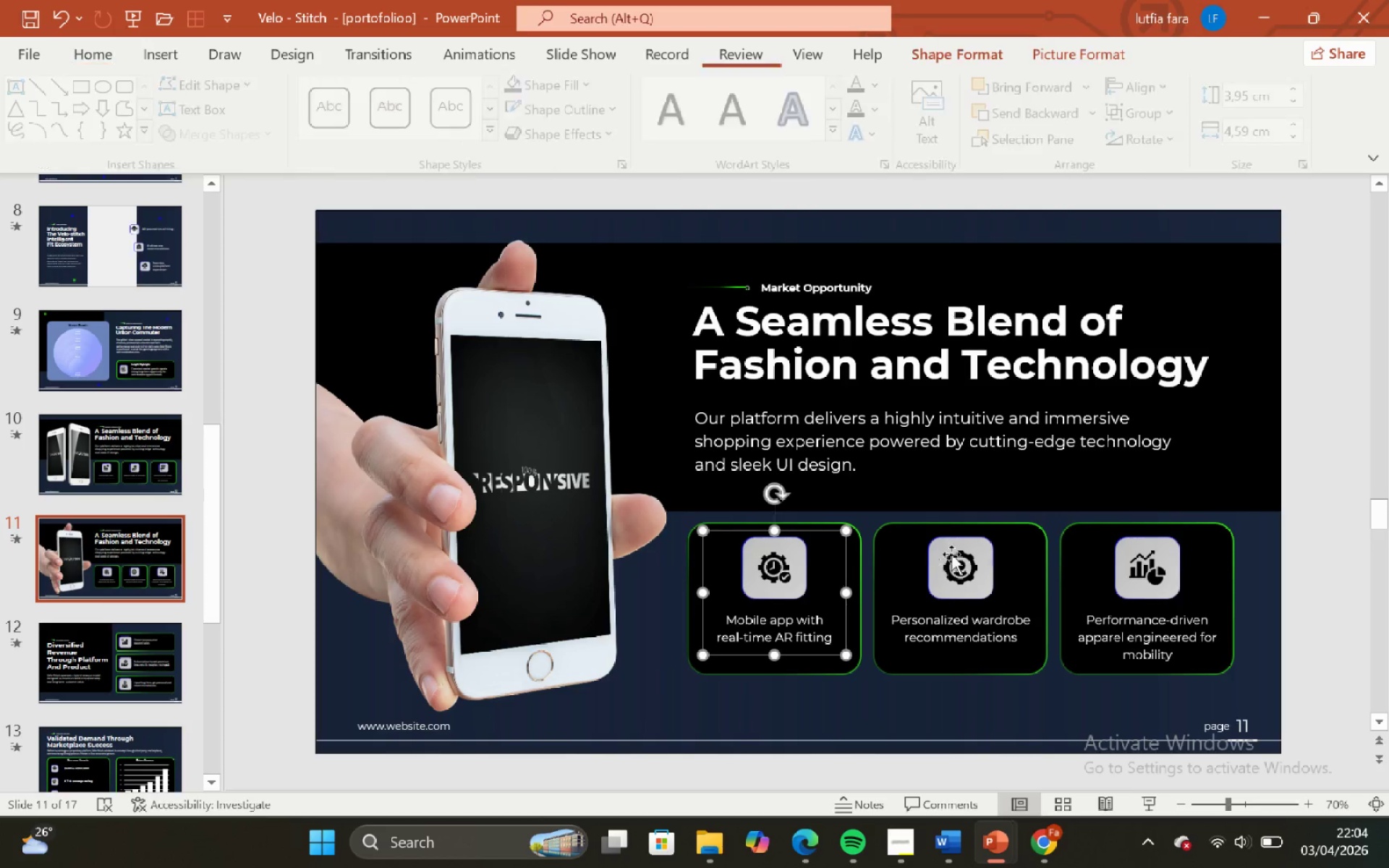 
hold_key(key=ShiftLeft, duration=1.03)
left_click([989, 550])
 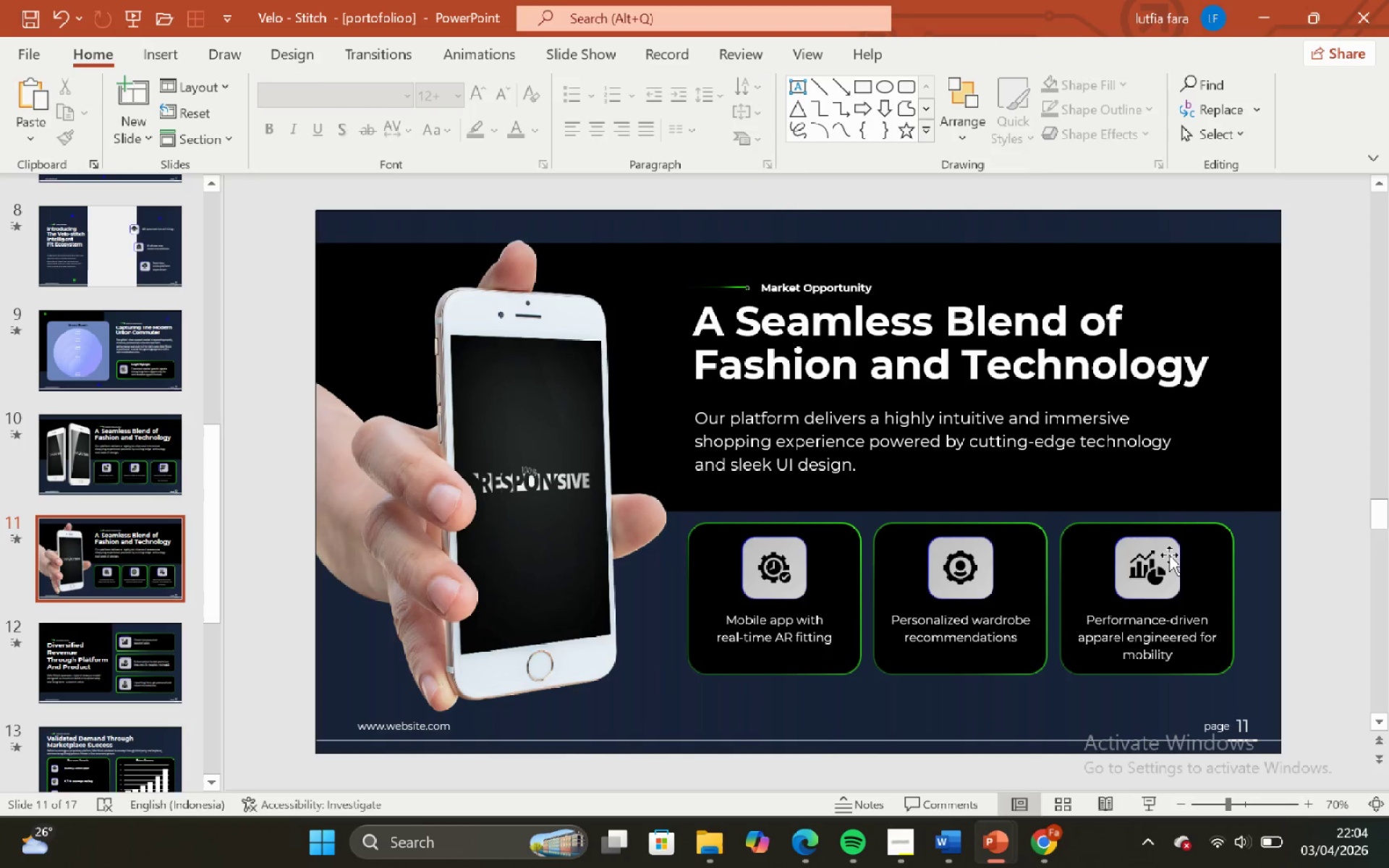 
left_click([1150, 568])
 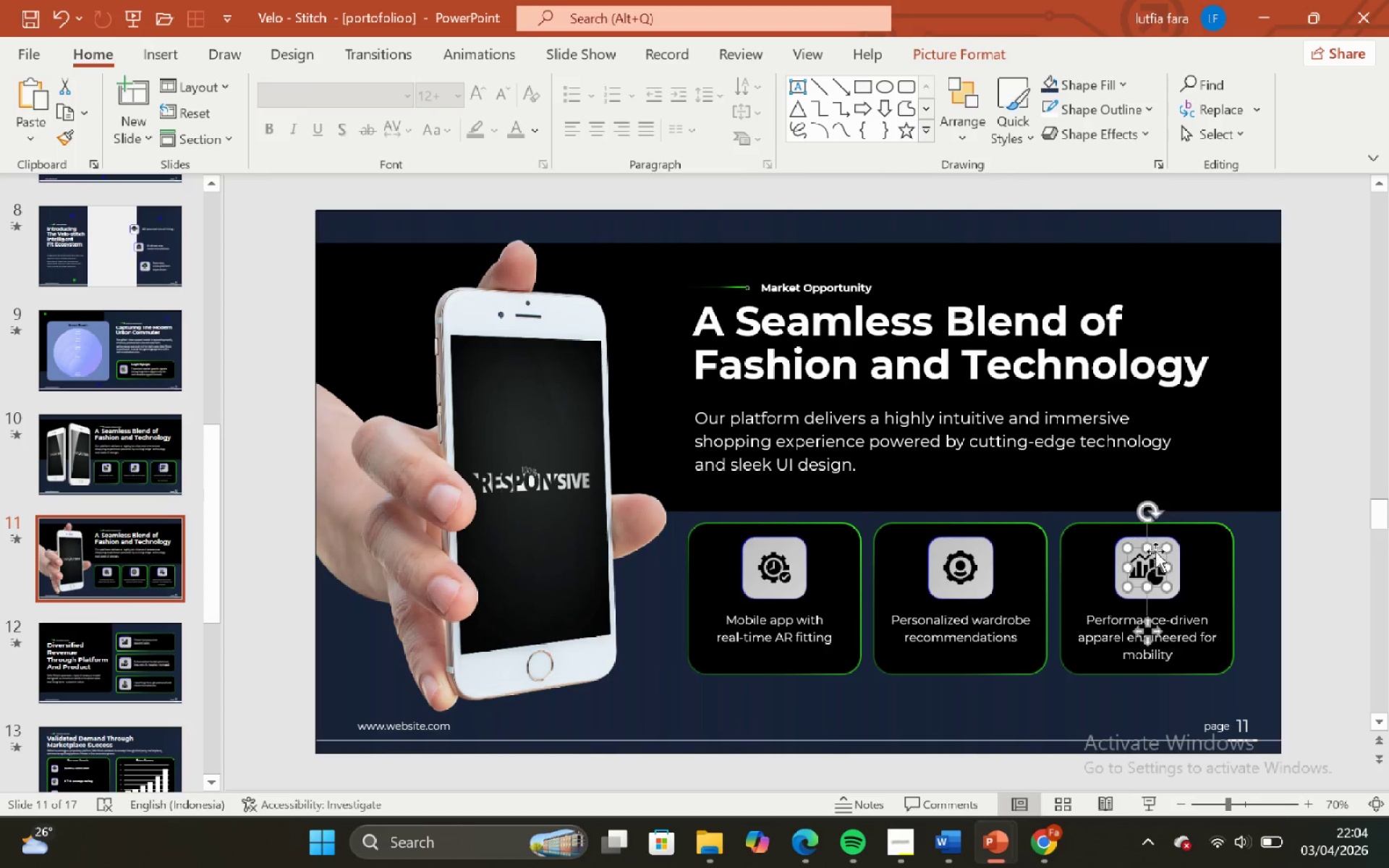 
hold_key(key=ShiftLeft, duration=1.01)
left_click([1160, 540])
 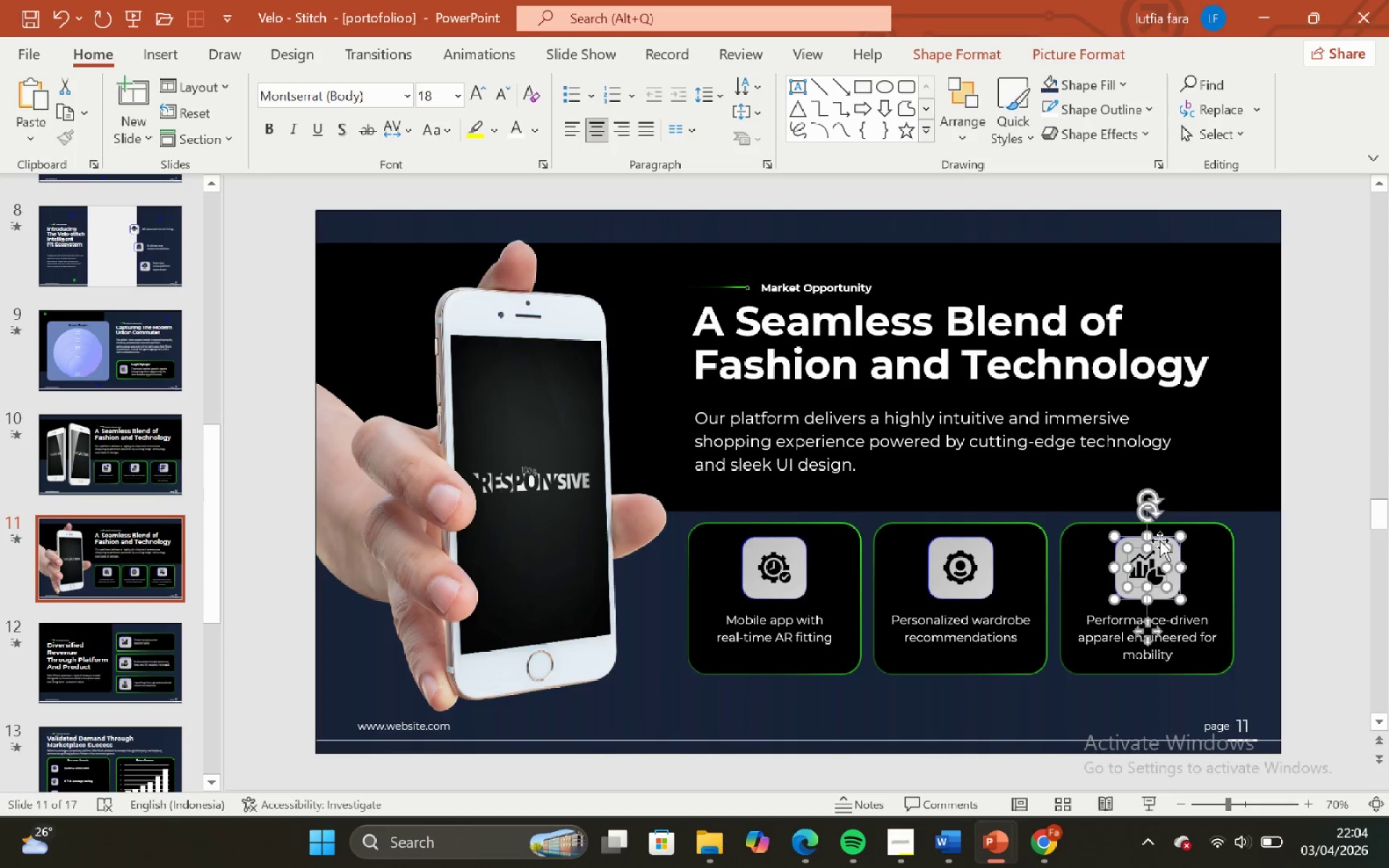 
key(Control+G)
 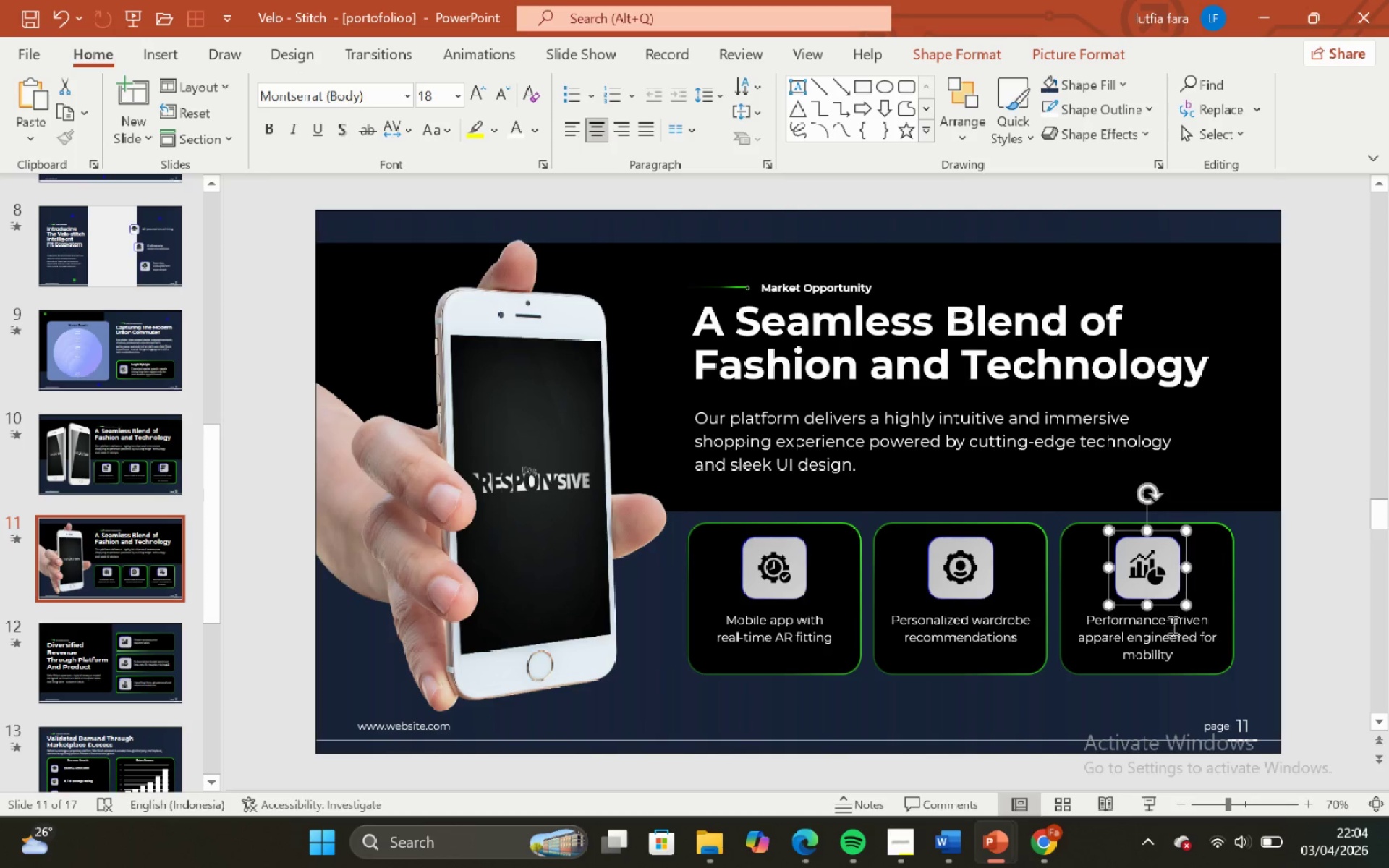 
hold_key(key=ShiftLeft, duration=0.52)
left_click([1171, 625])
 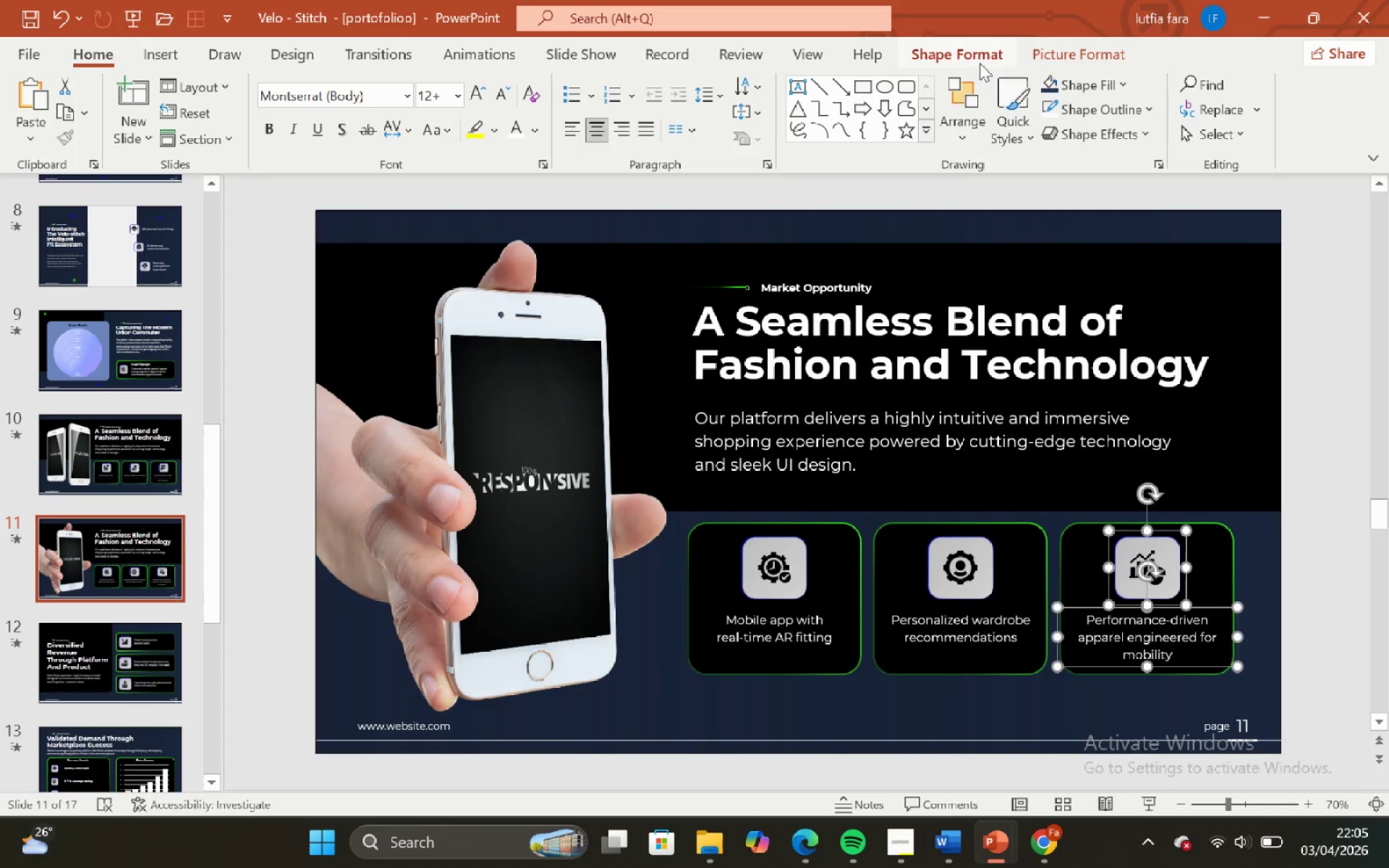 
left_click_drag(start_coordinate=[964, 54], to_coordinate=[972, 54])
 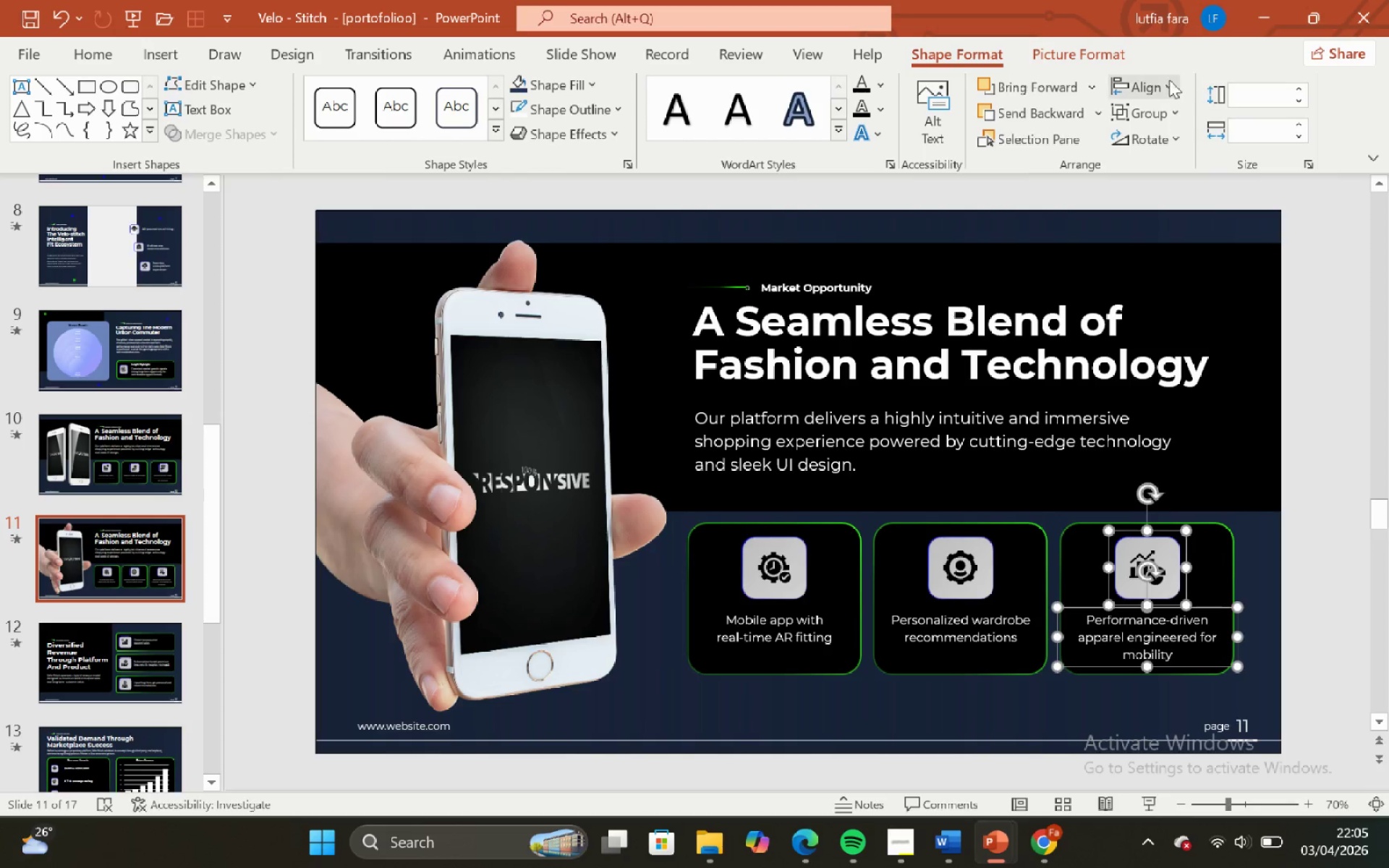 
left_click([1161, 85])
 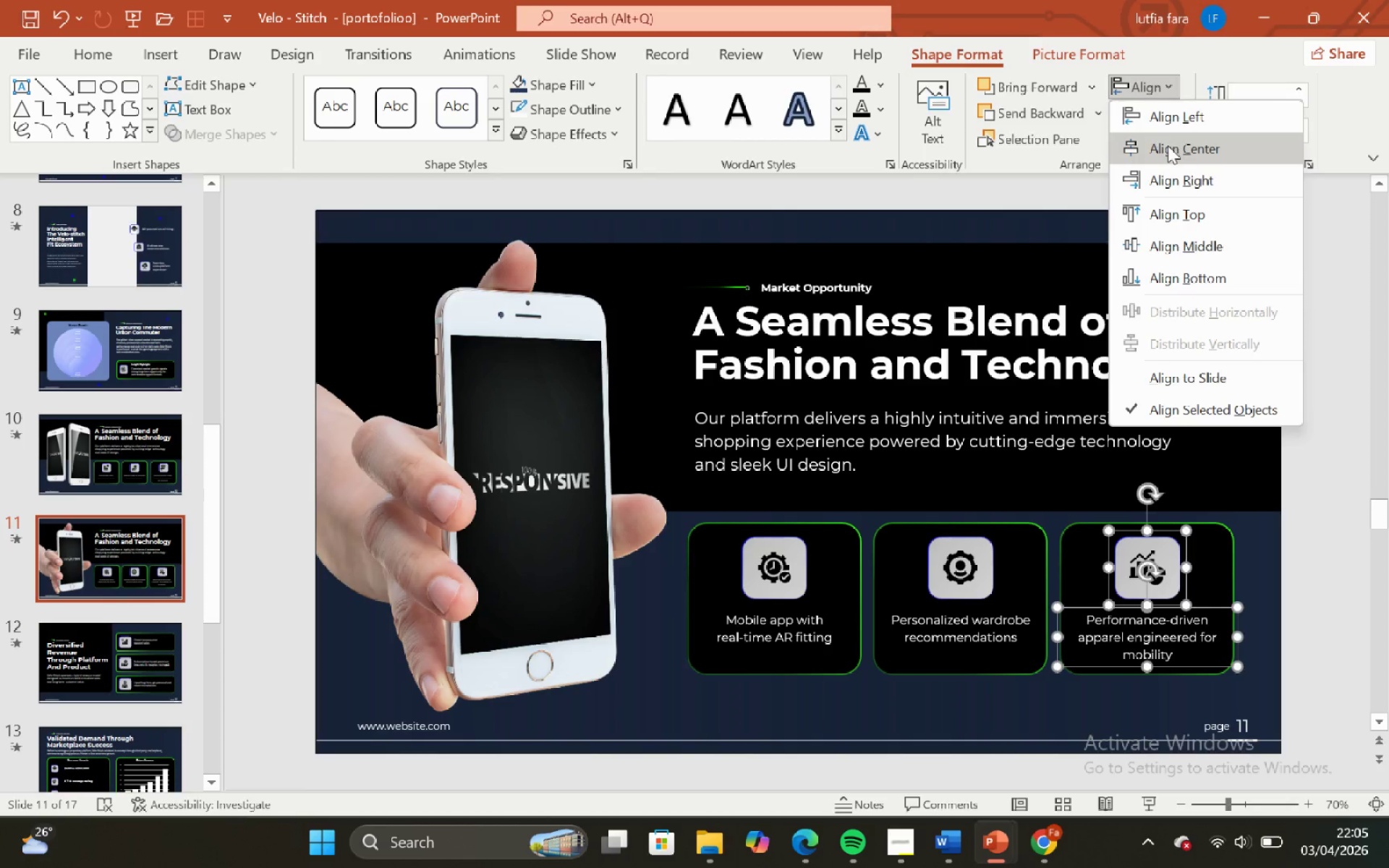 
left_click([1168, 145])
 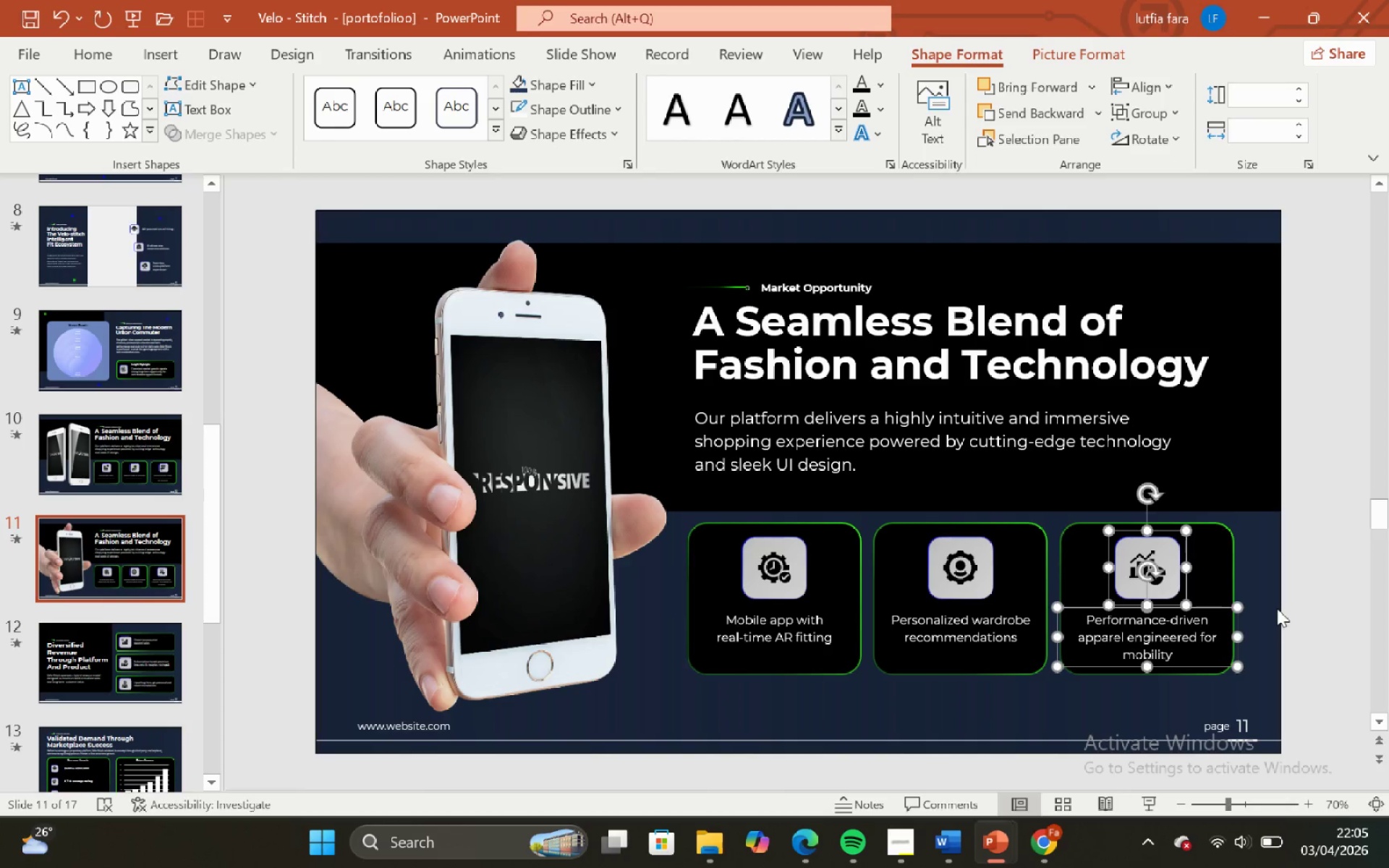 
left_click([1277, 608])
 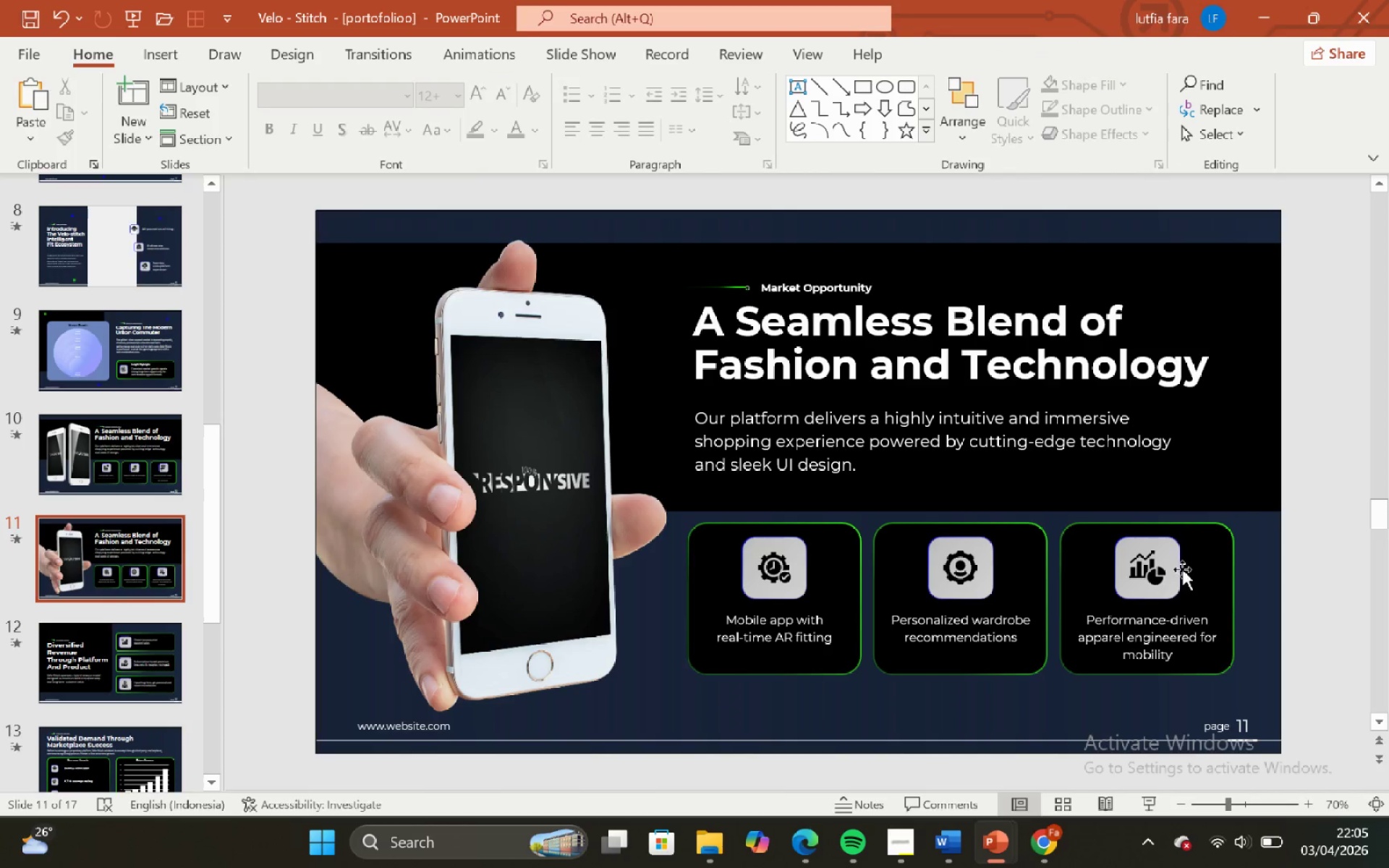 
left_click_drag(start_coordinate=[1176, 563], to_coordinate=[1194, 637])
 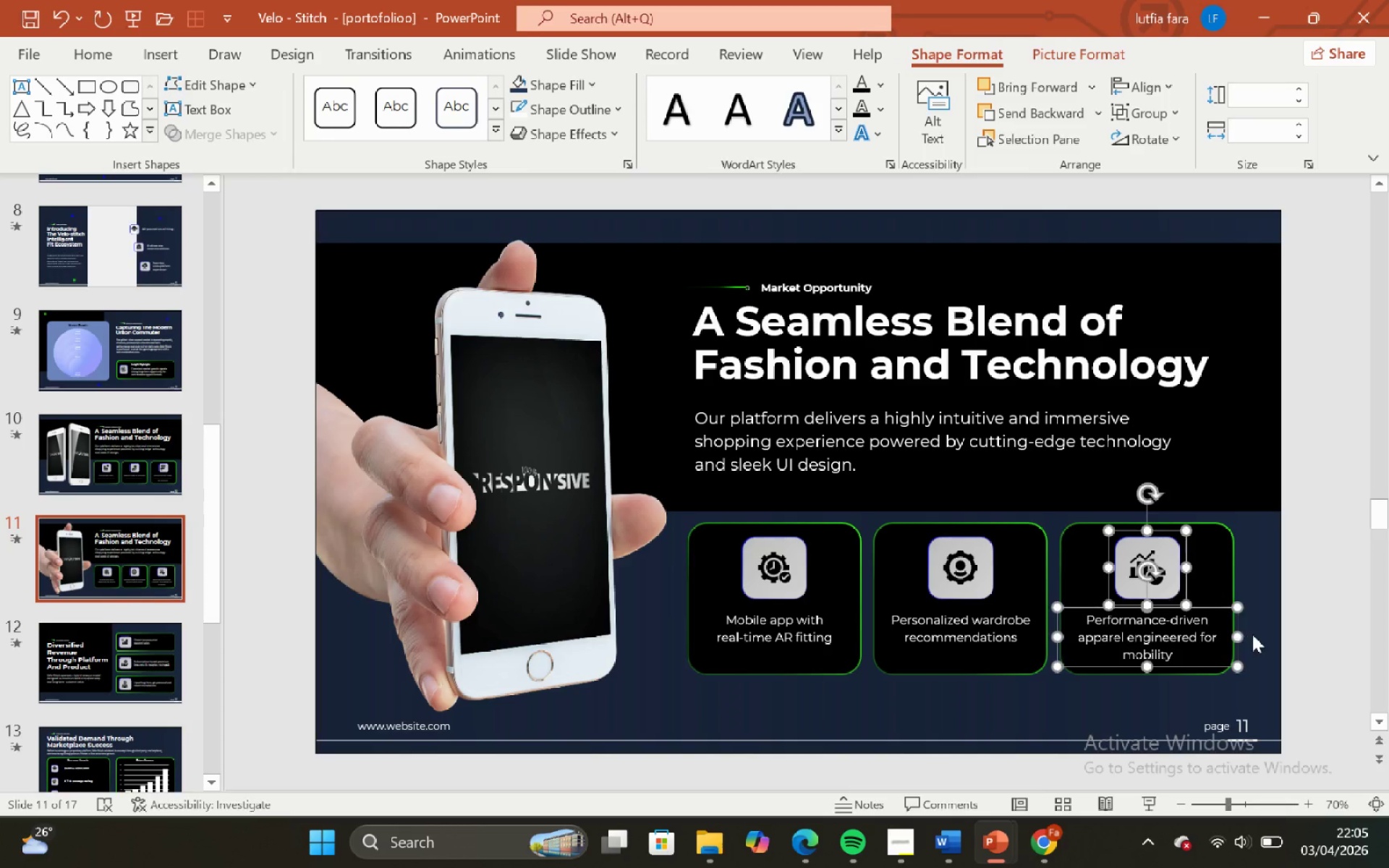 
hold_key(key=ShiftLeft, duration=0.52)
left_click([1194, 637])
 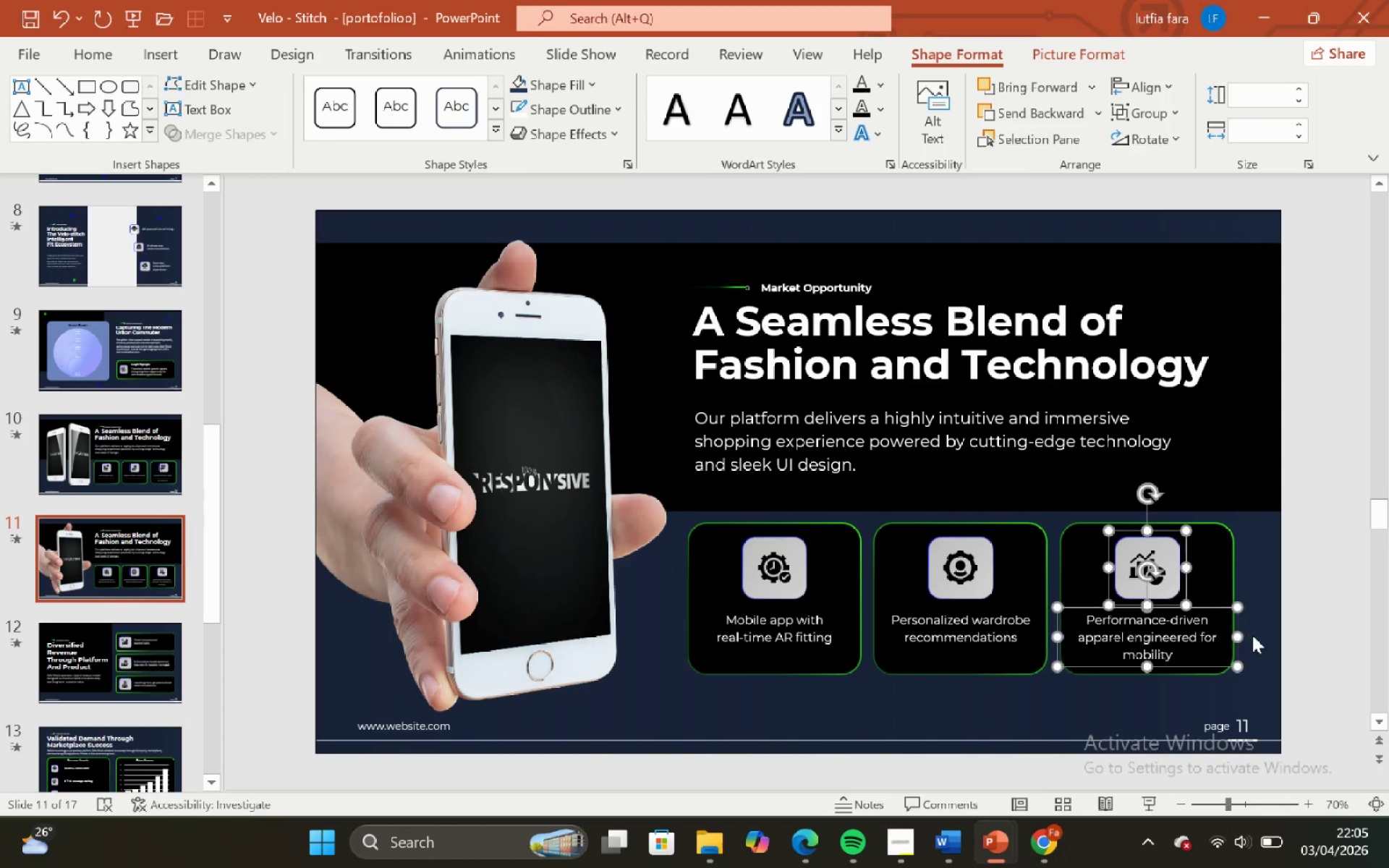 
left_click([1252, 634])
 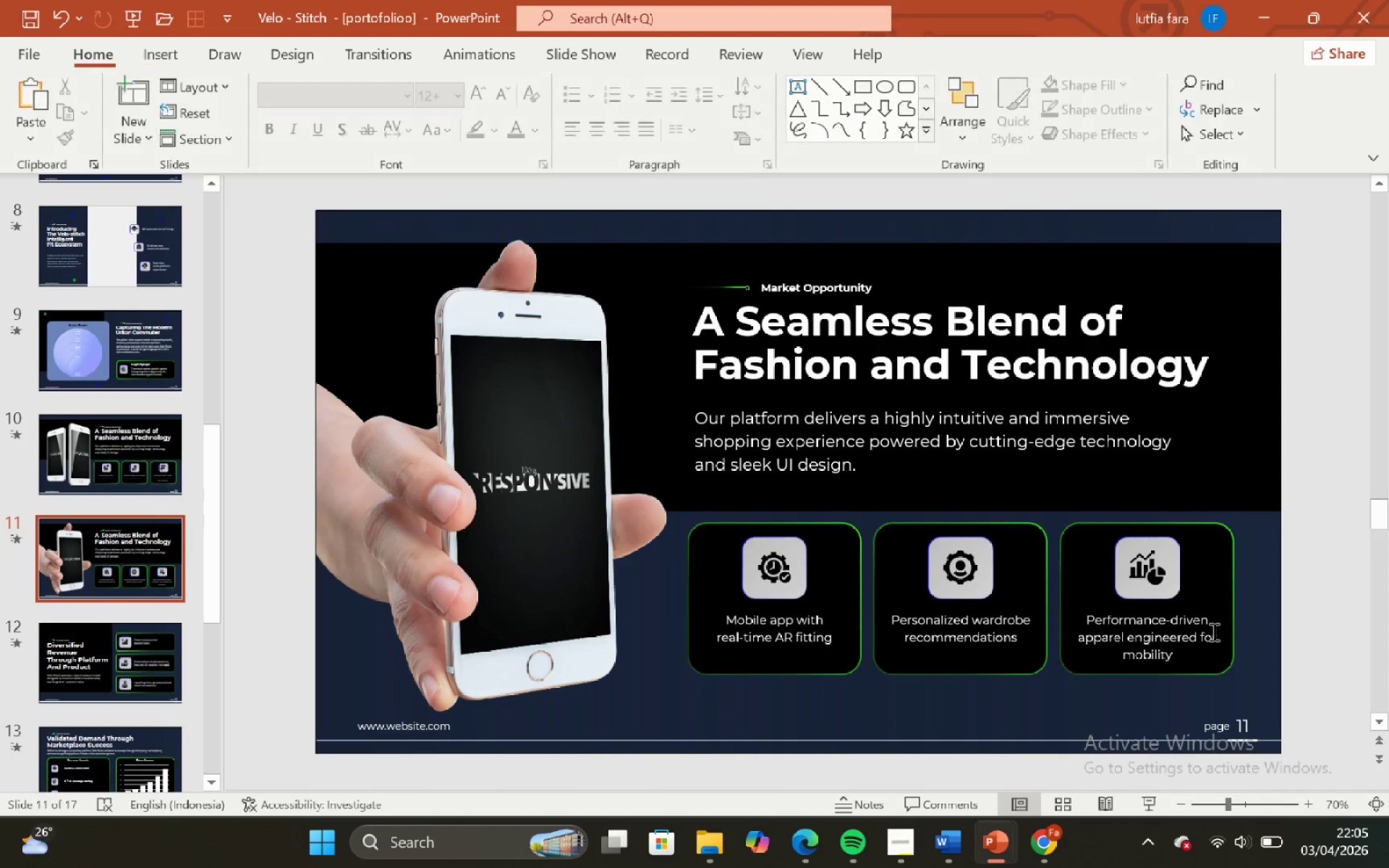 
left_click([1212, 633])
 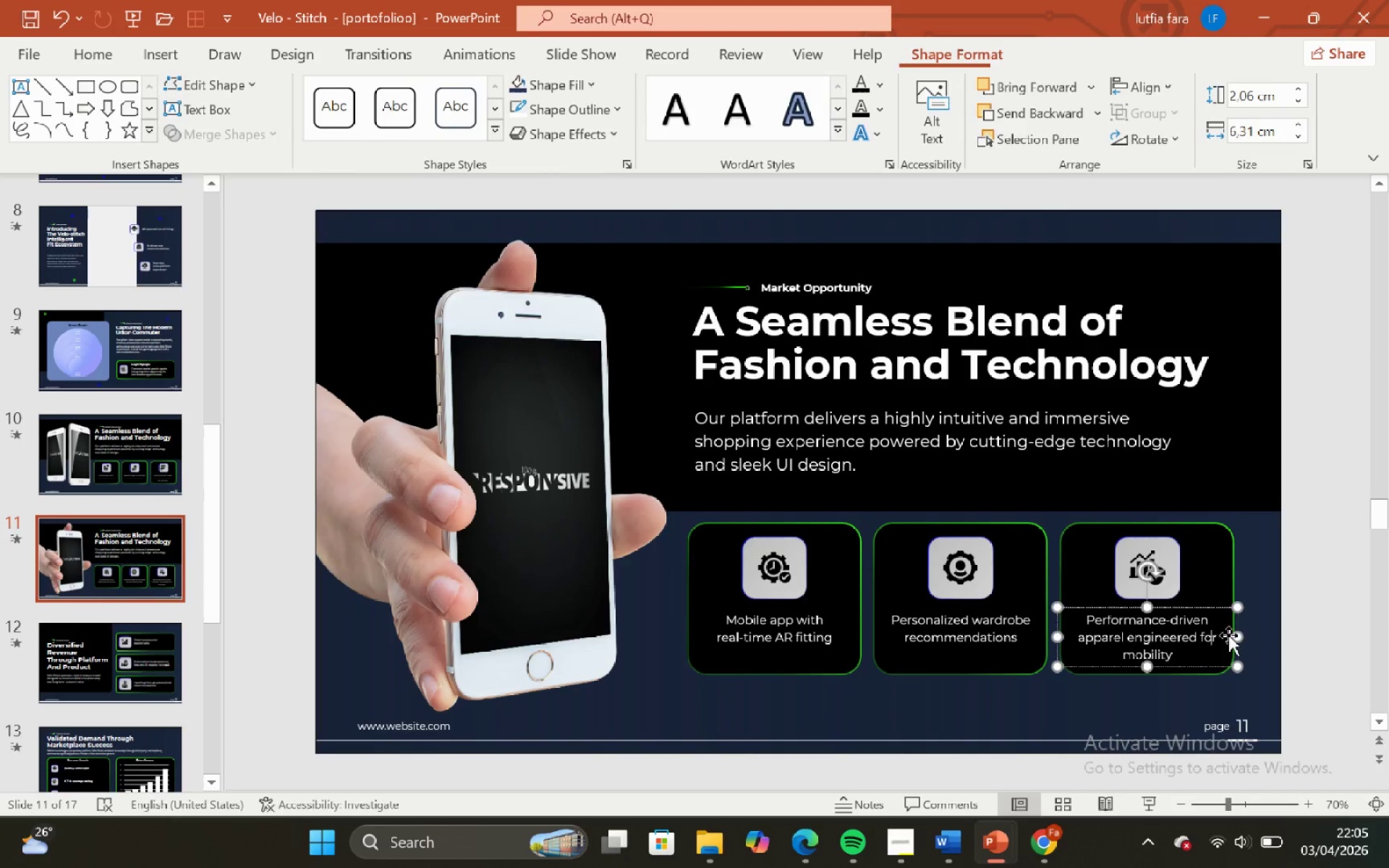 
hold_key(key=ControlLeft, duration=1.36)
hold_key(key=ShiftLeft, duration=1.19)
left_click_drag(start_coordinate=[1238, 636], to_coordinate=[1229, 636])
 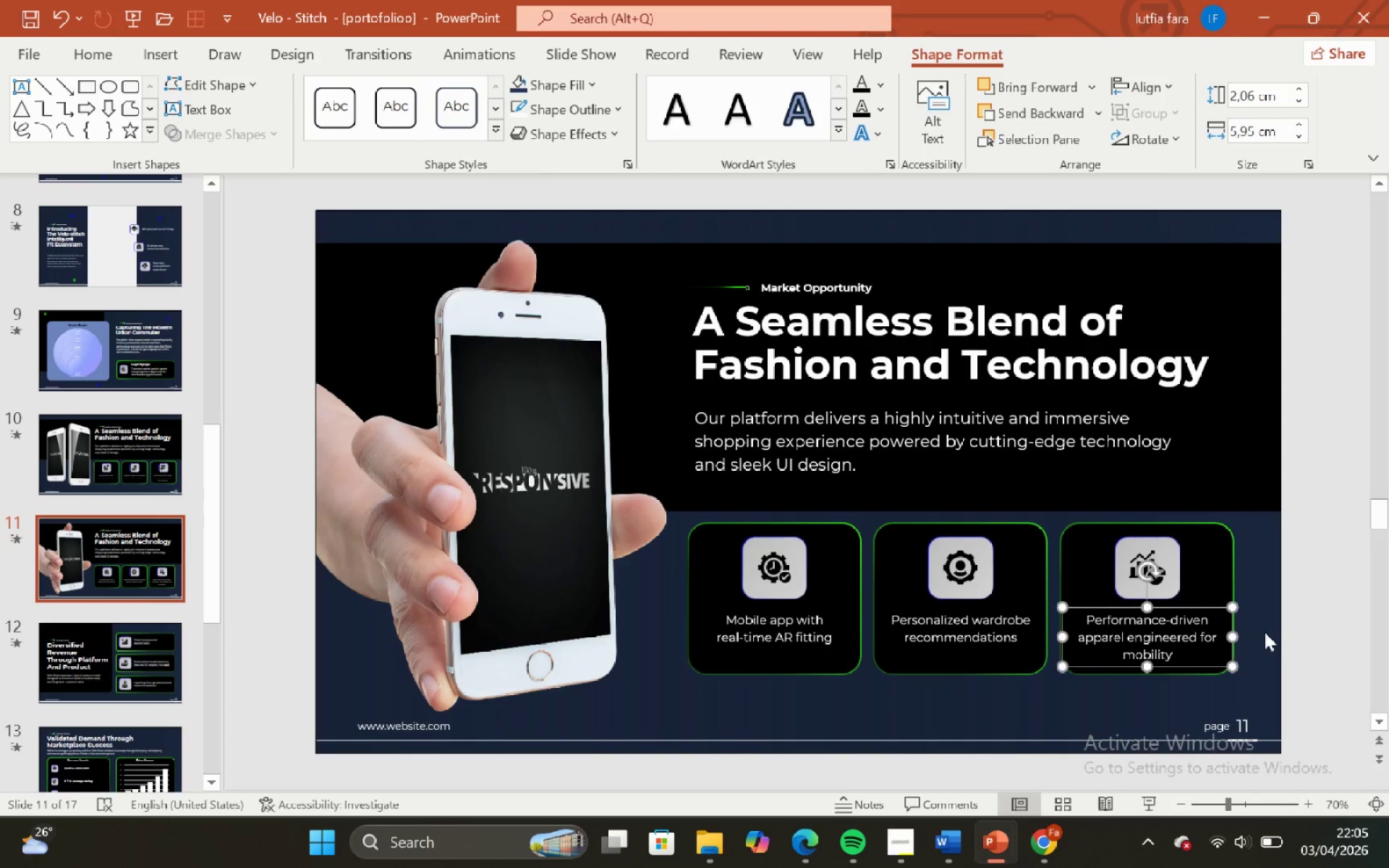 
left_click_drag(start_coordinate=[1265, 632], to_coordinate=[1180, 632])
 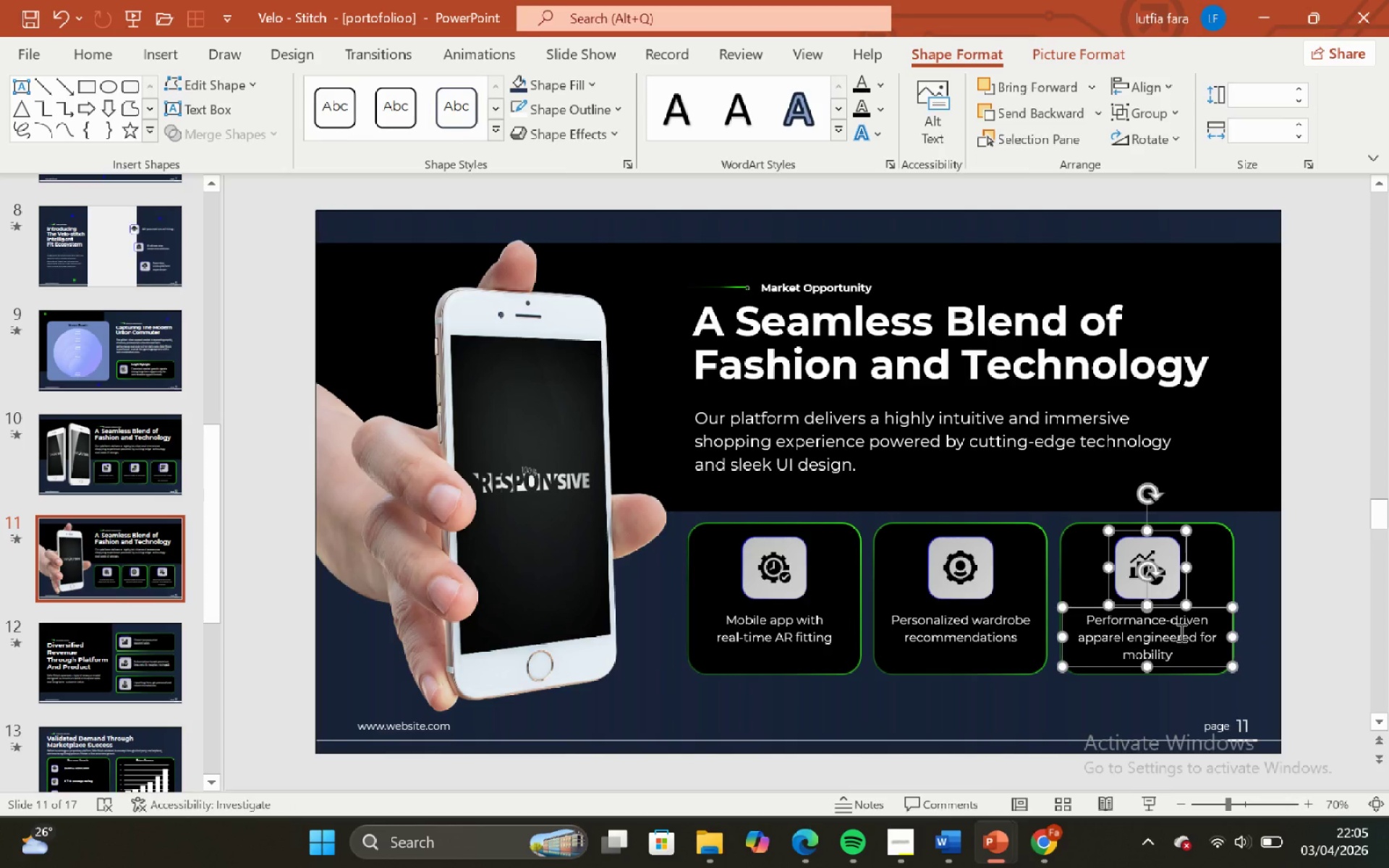 
hold_key(key=ShiftLeft, duration=0.58)
left_click([1180, 632])
 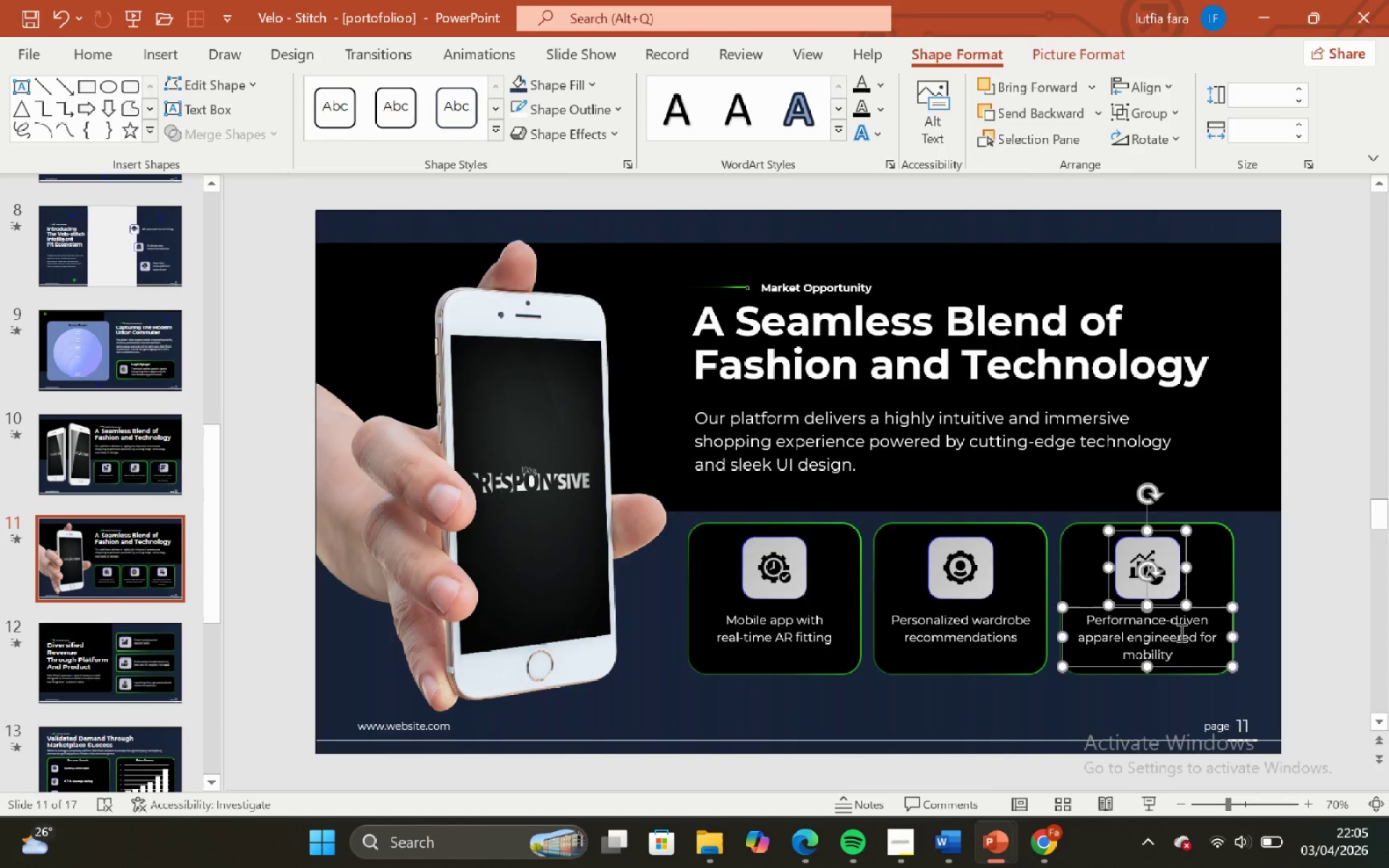 
key(Control+G)
 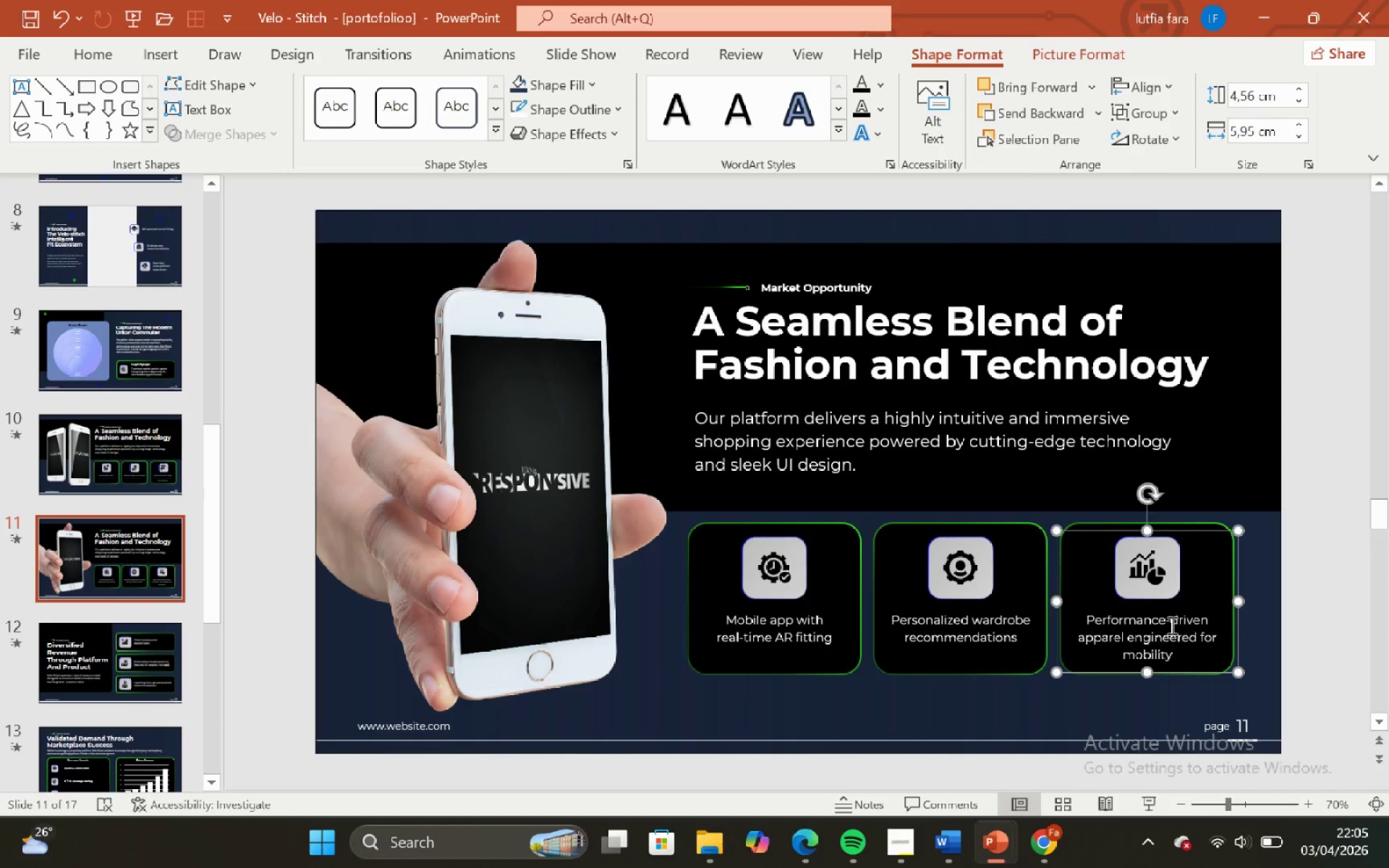 
key(Control+Z)
 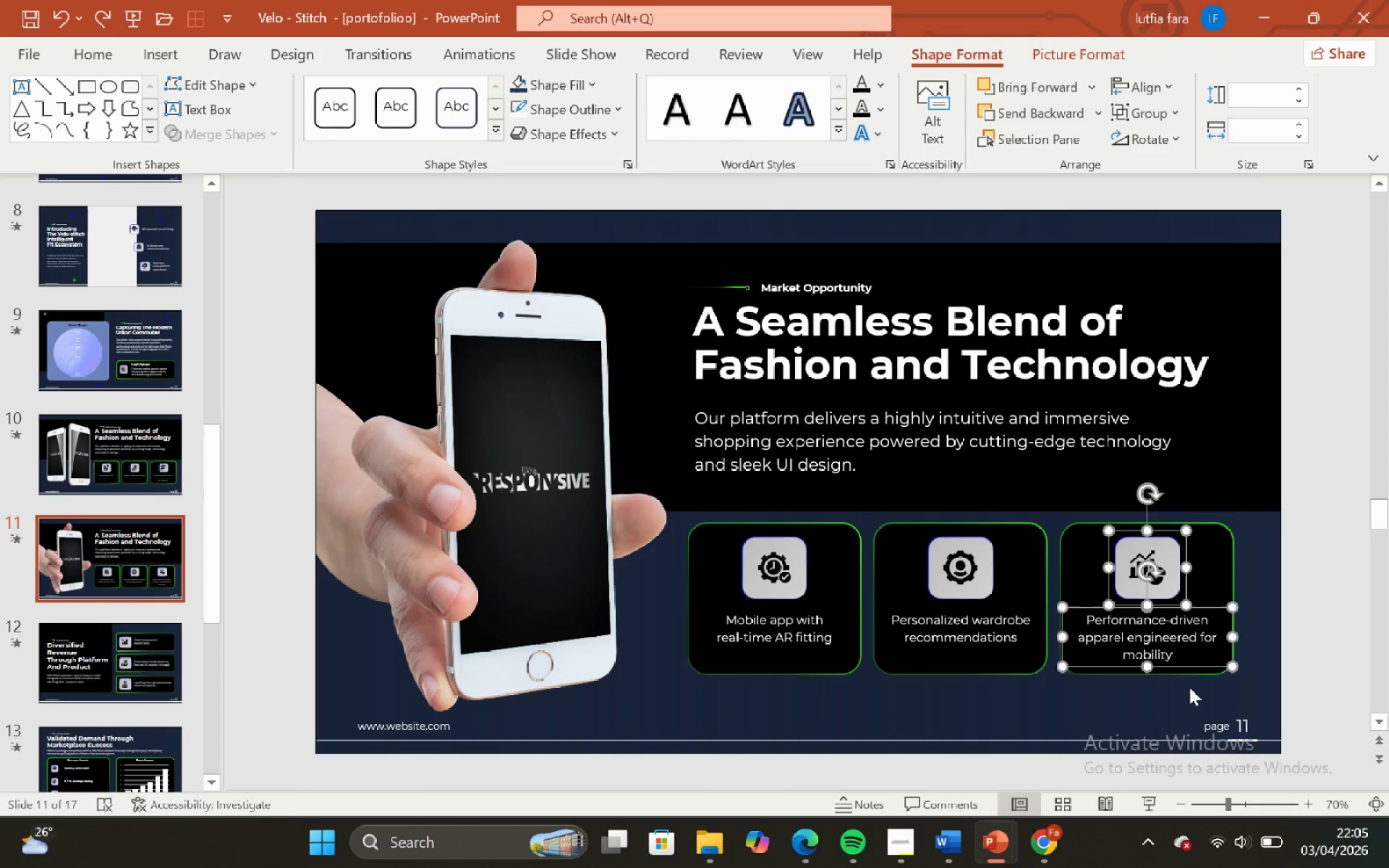 
left_click([1189, 687])
 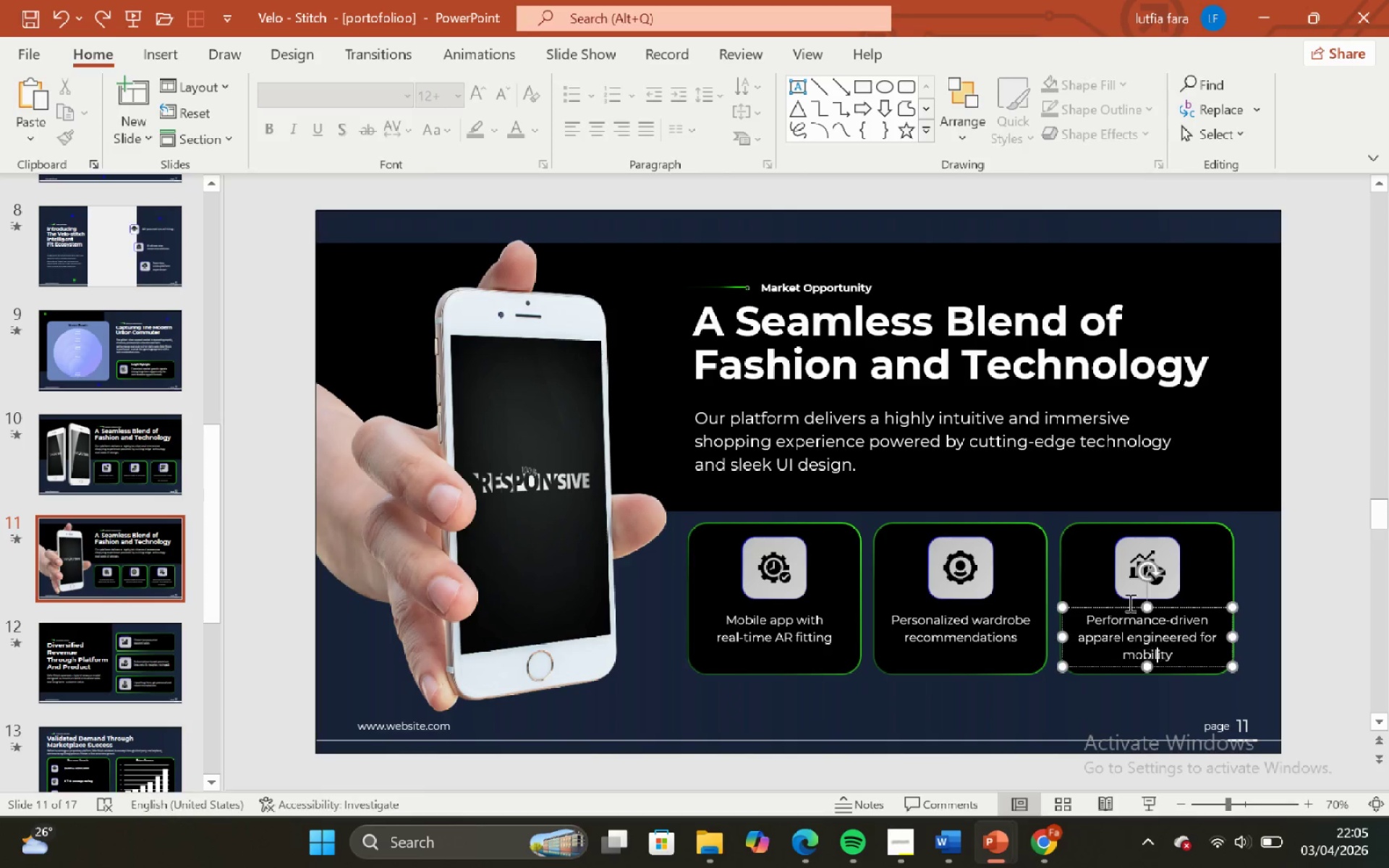 
hold_key(key=ShiftLeft, duration=0.41)
left_click([1134, 545])
 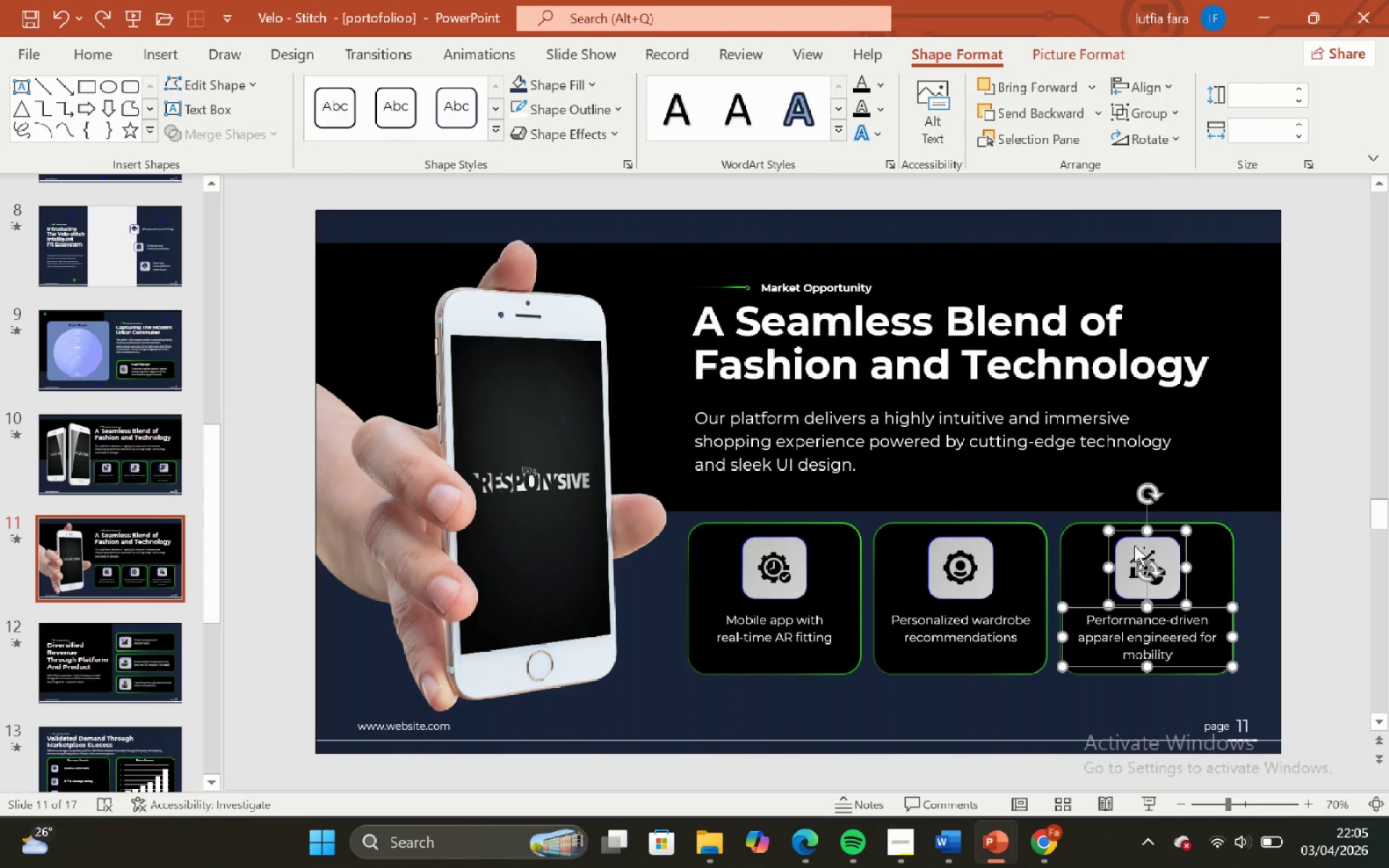 
key(Control+G)
 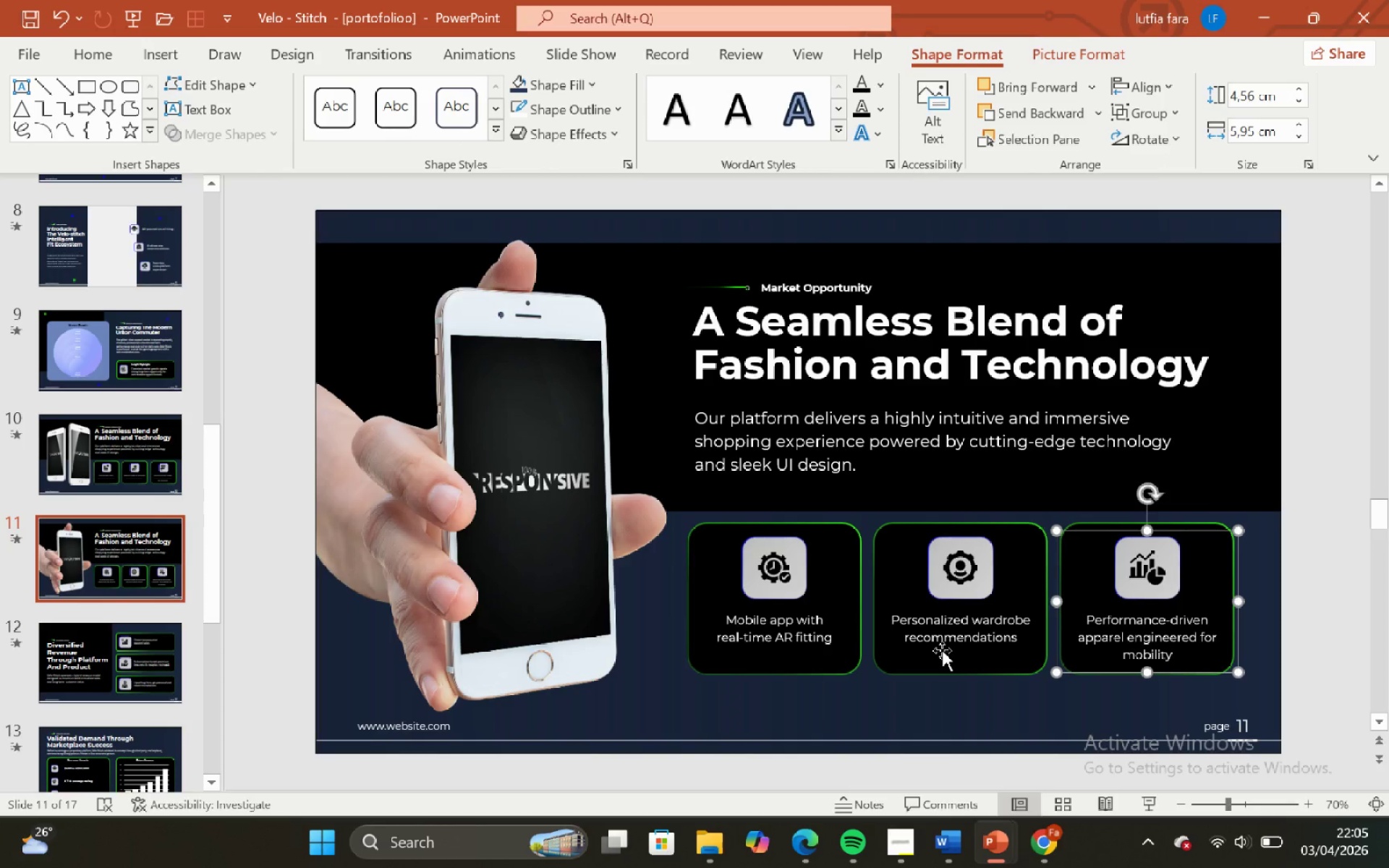 
left_click([940, 643])
 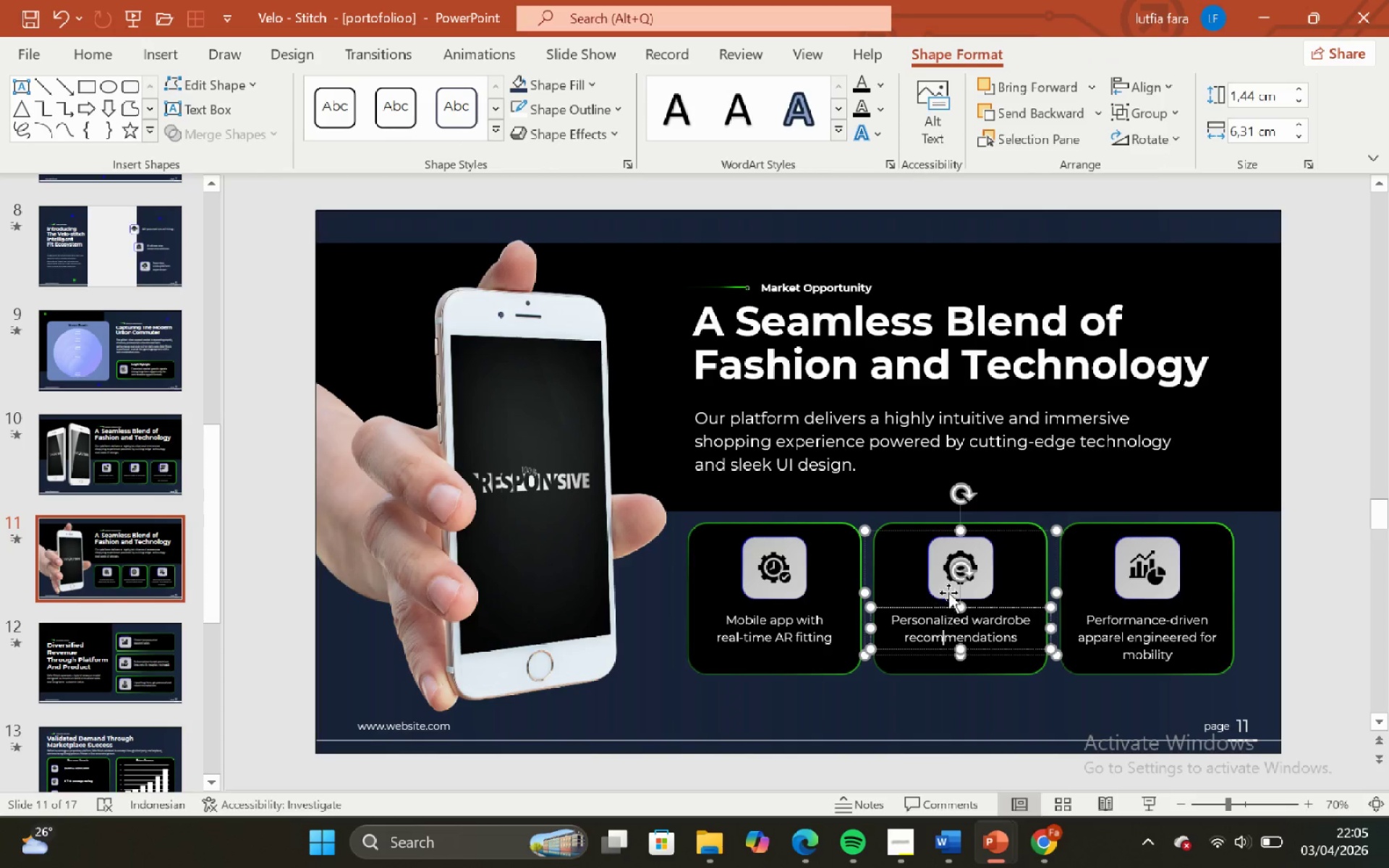 
hold_key(key=ShiftLeft, duration=0.59)
 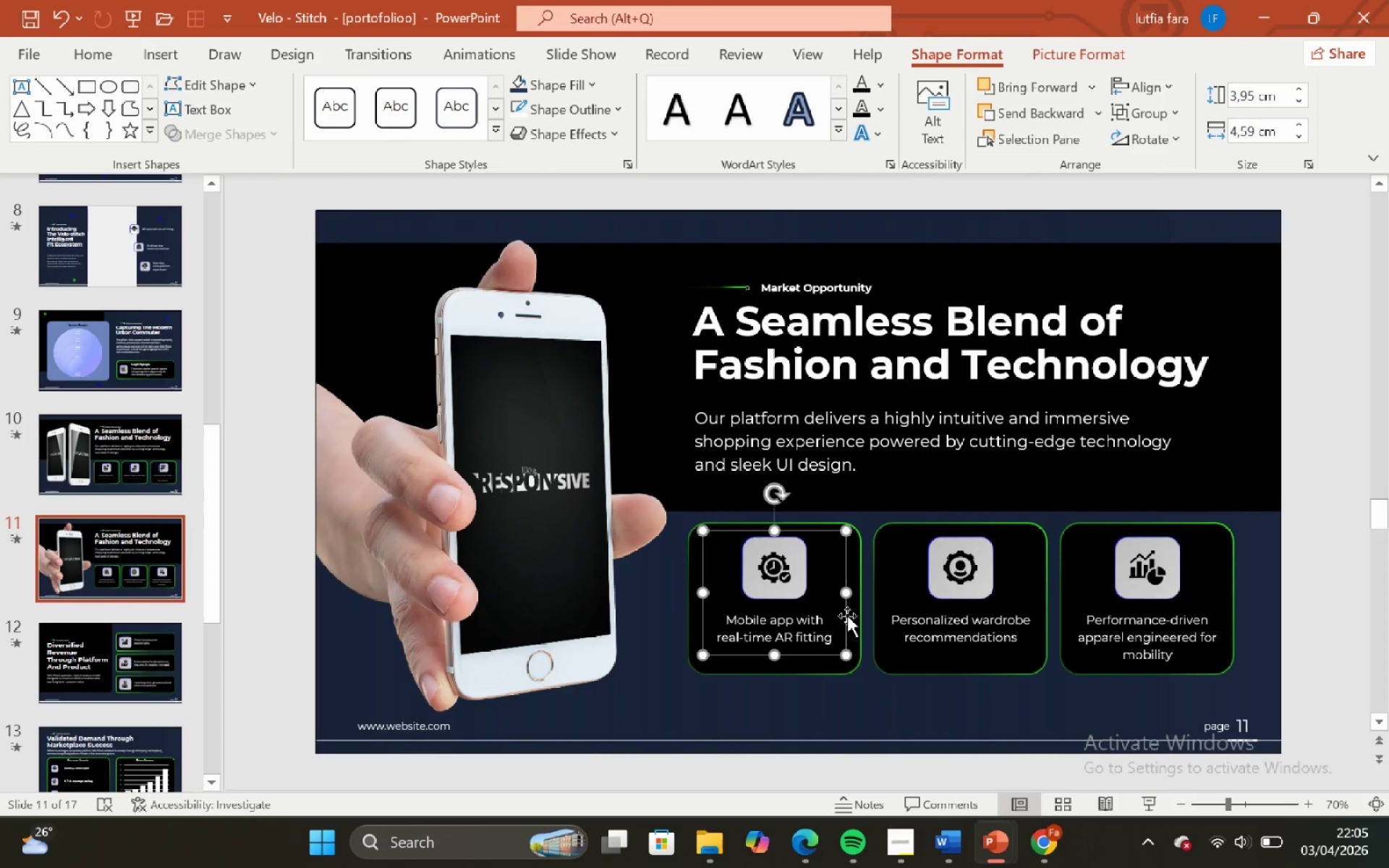 
hold_key(key=ShiftLeft, duration=1.22)
left_click([859, 543])
 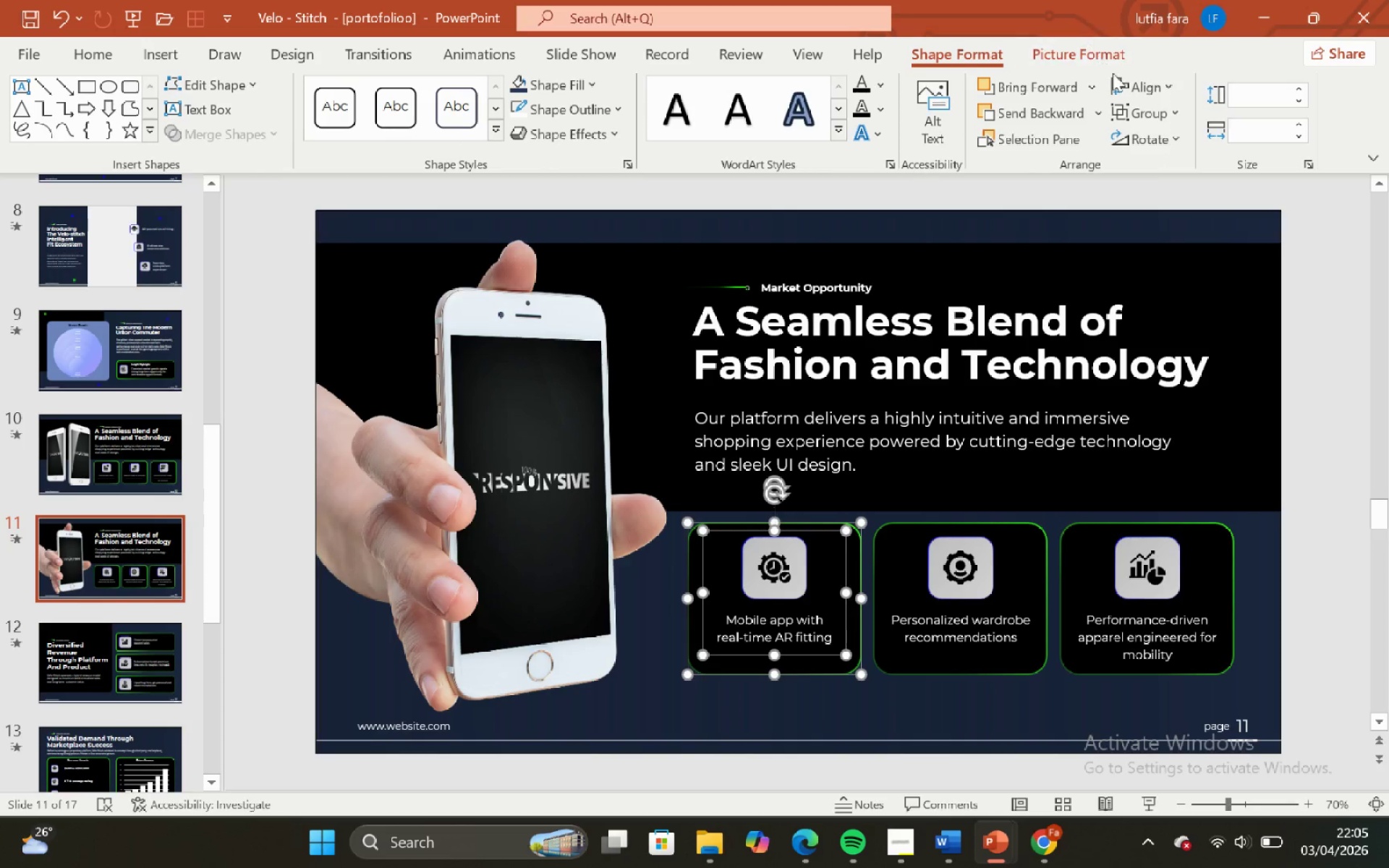 
left_click([1131, 85])
 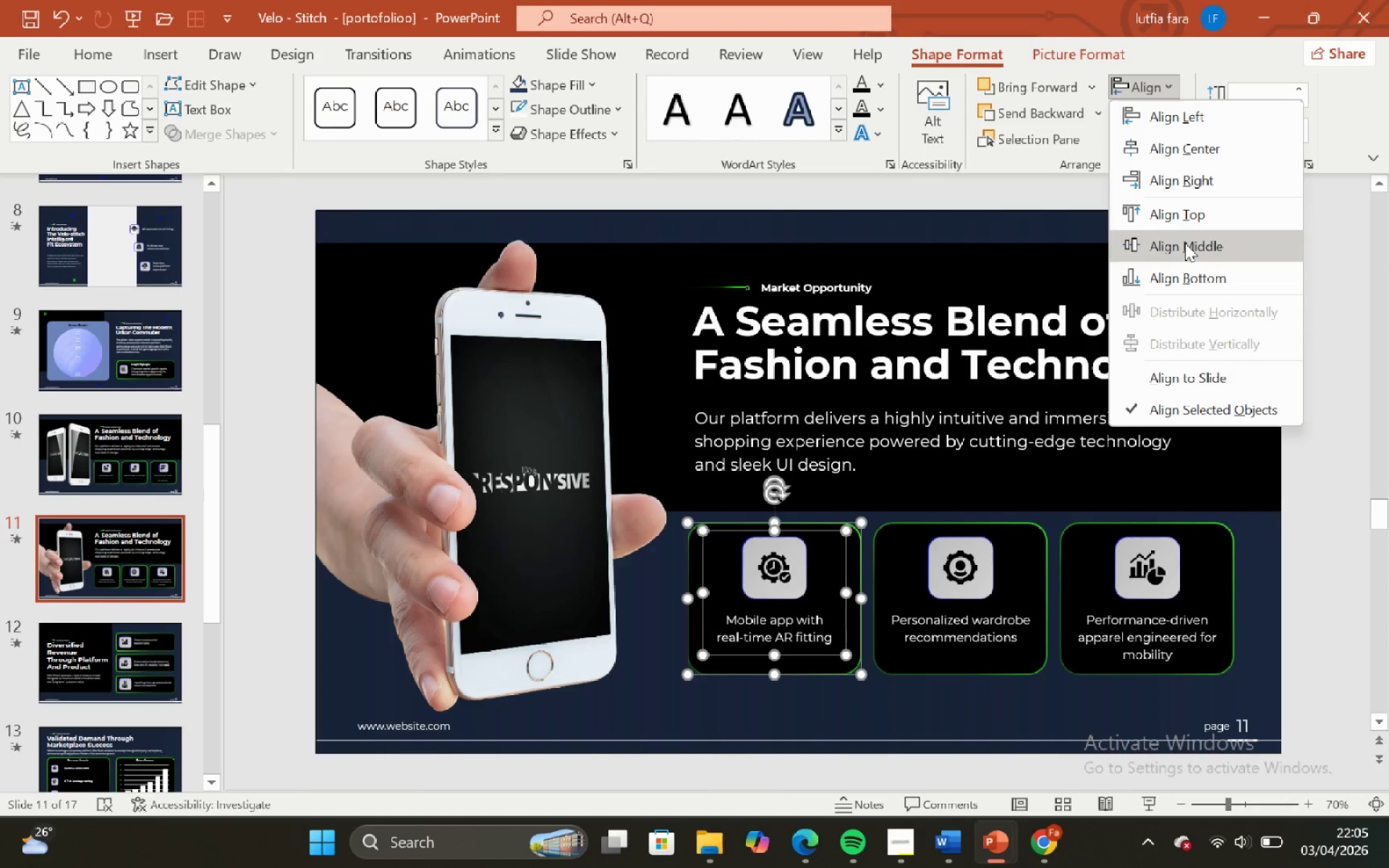 
left_click([1185, 243])
 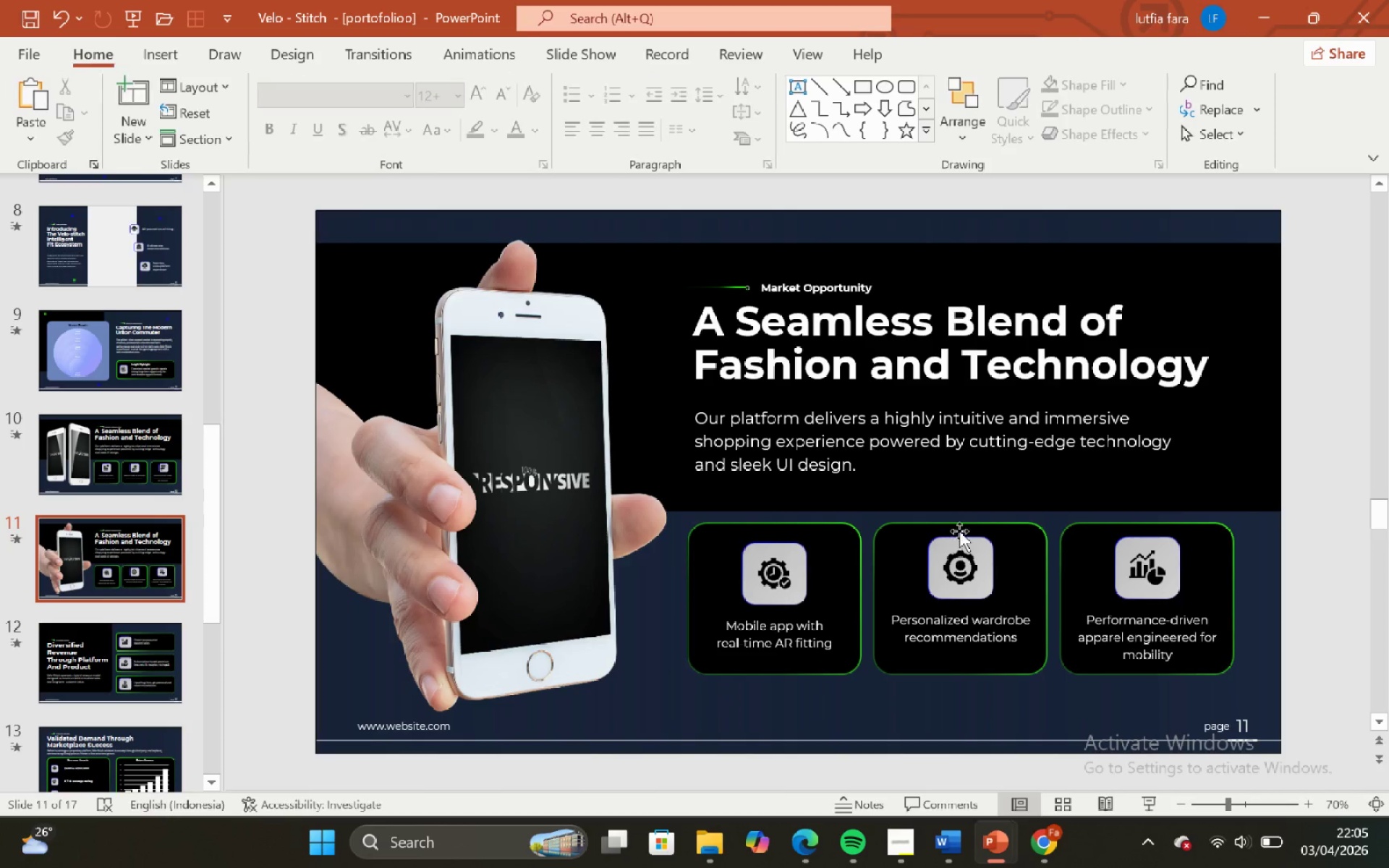 
left_click([967, 548])
 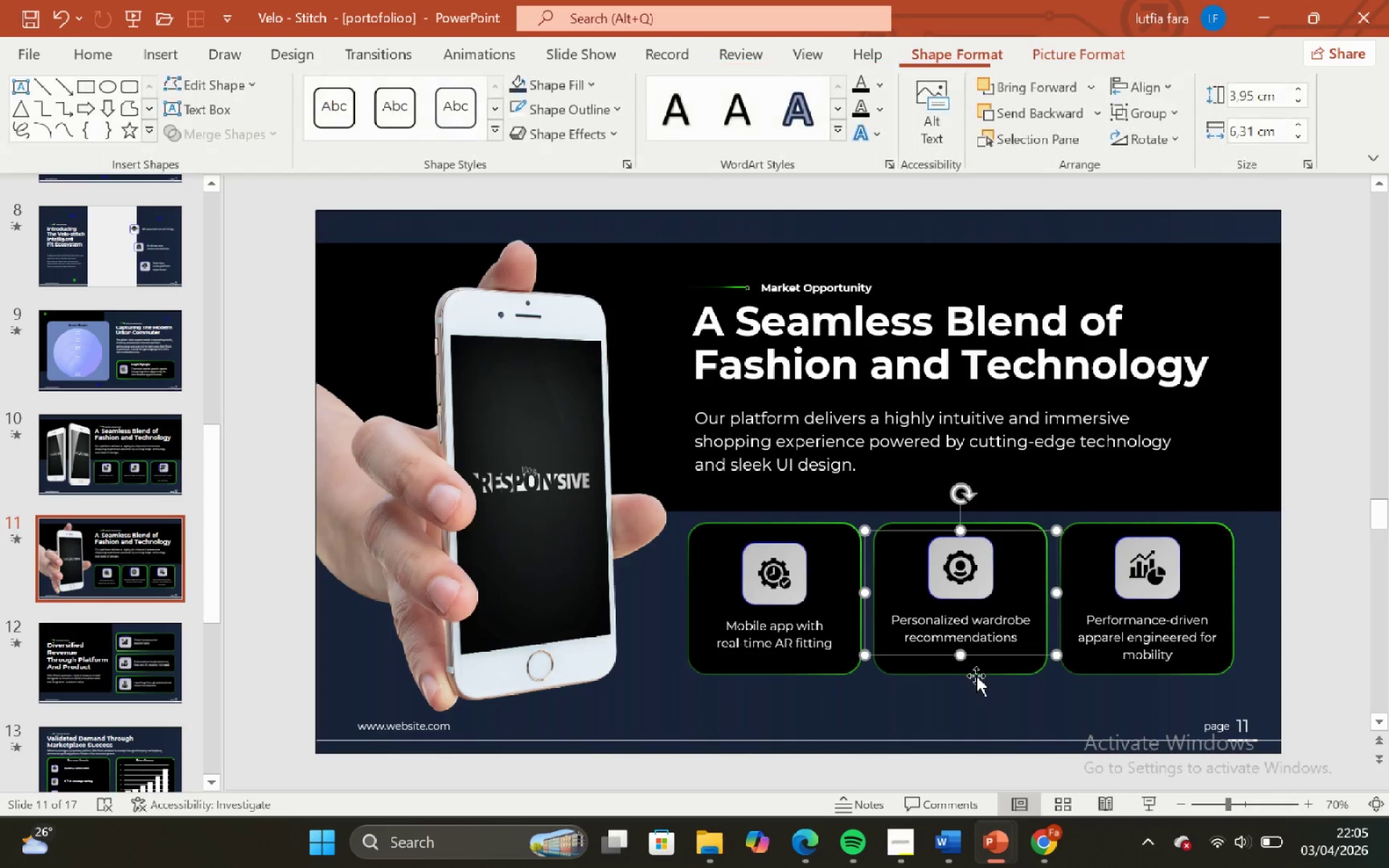 
hold_key(key=ShiftLeft, duration=0.66)
left_click([985, 667])
 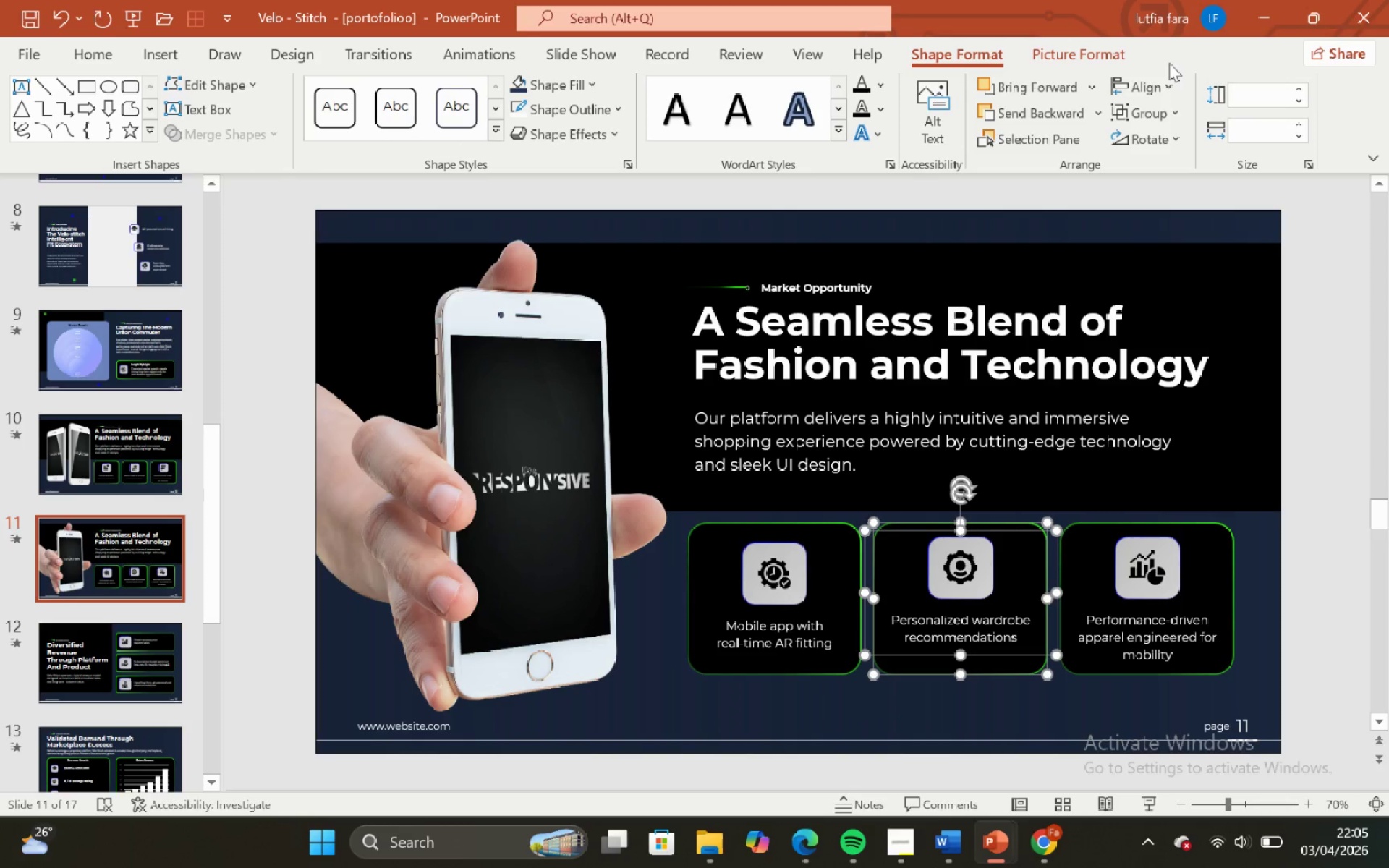 
left_click([1170, 84])
 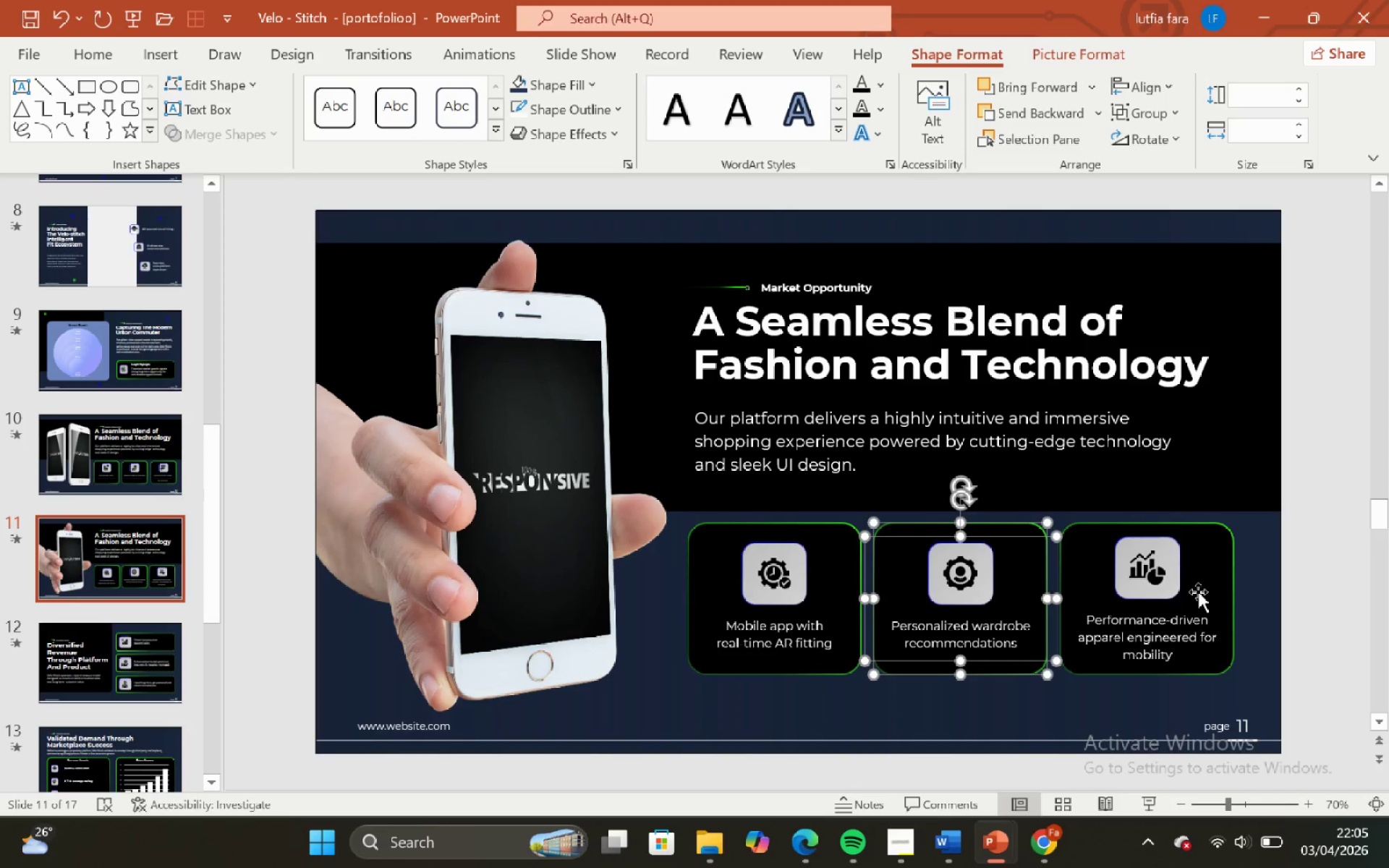 
left_click([1168, 574])
 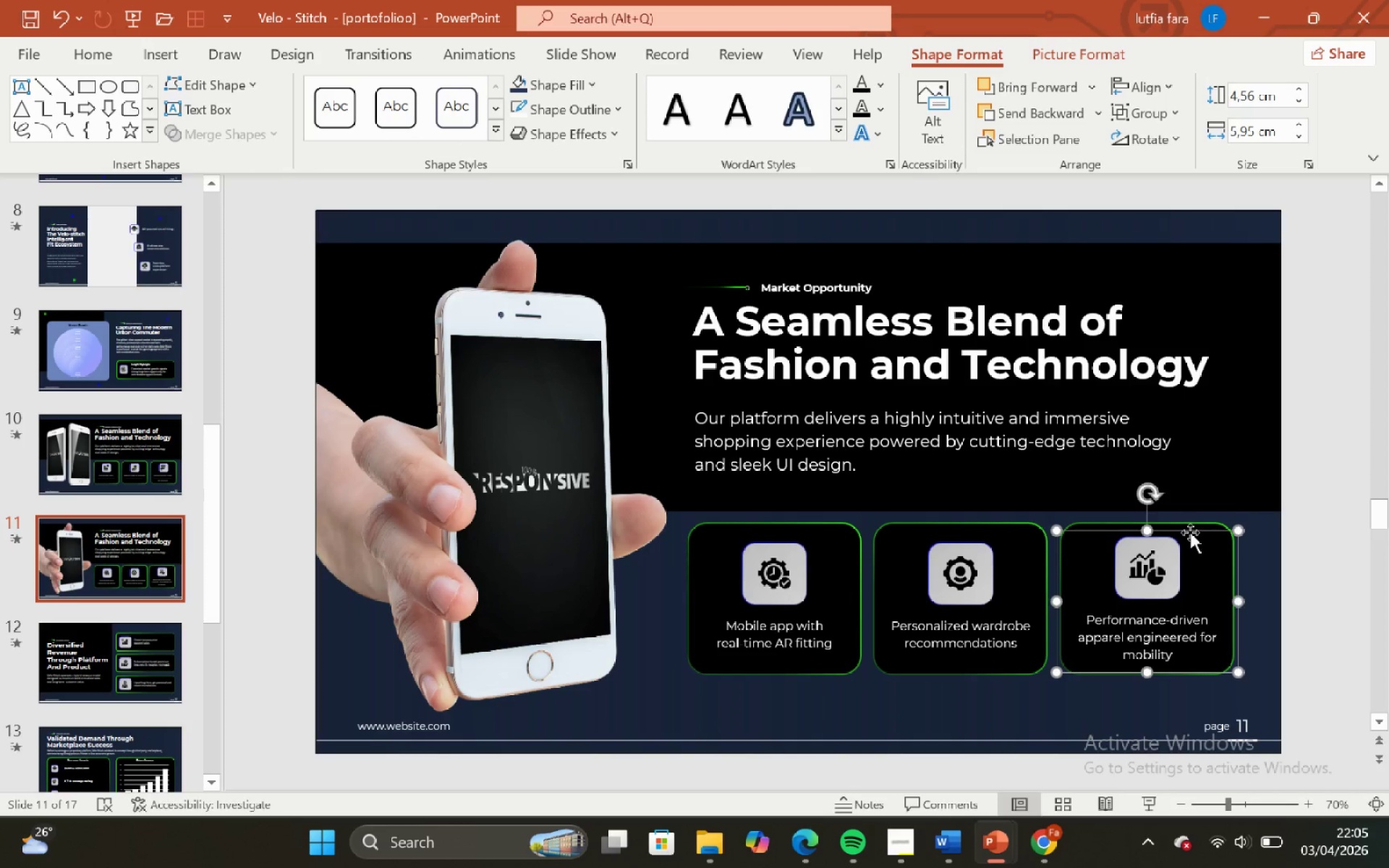 
hold_key(key=ShiftLeft, duration=0.78)
left_click([1192, 522])
 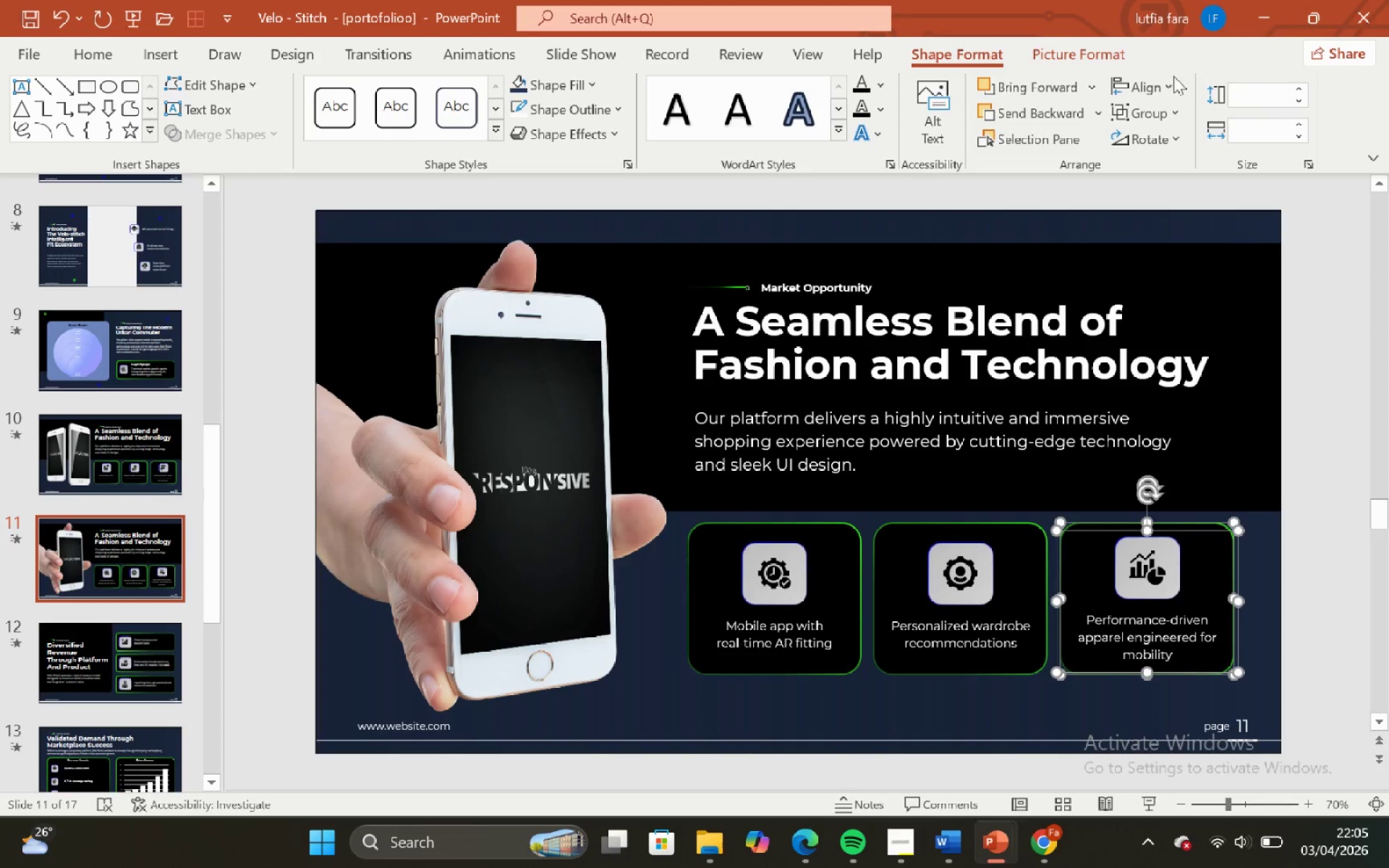 
left_click([1171, 103])
 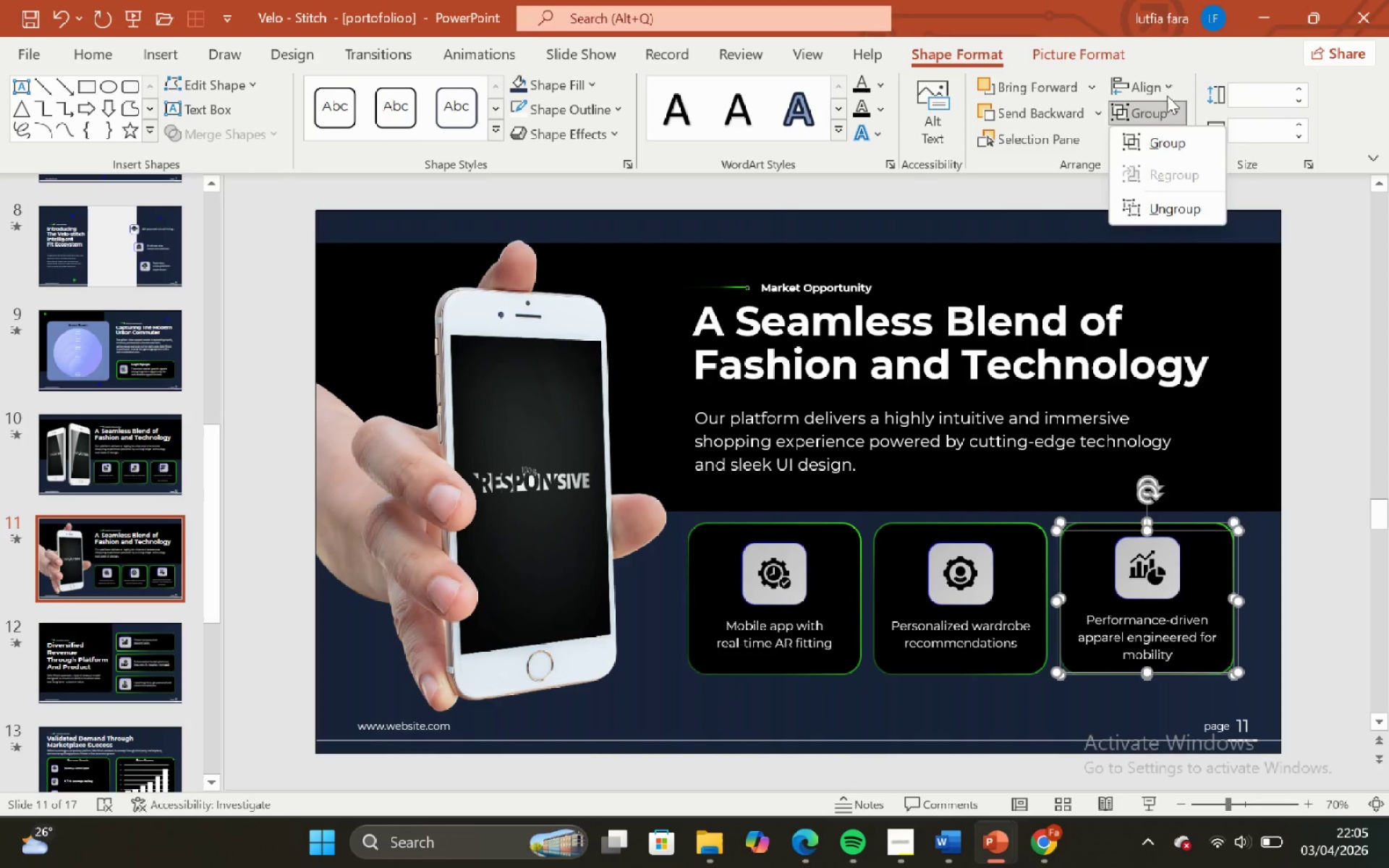 
left_click([1167, 95])
 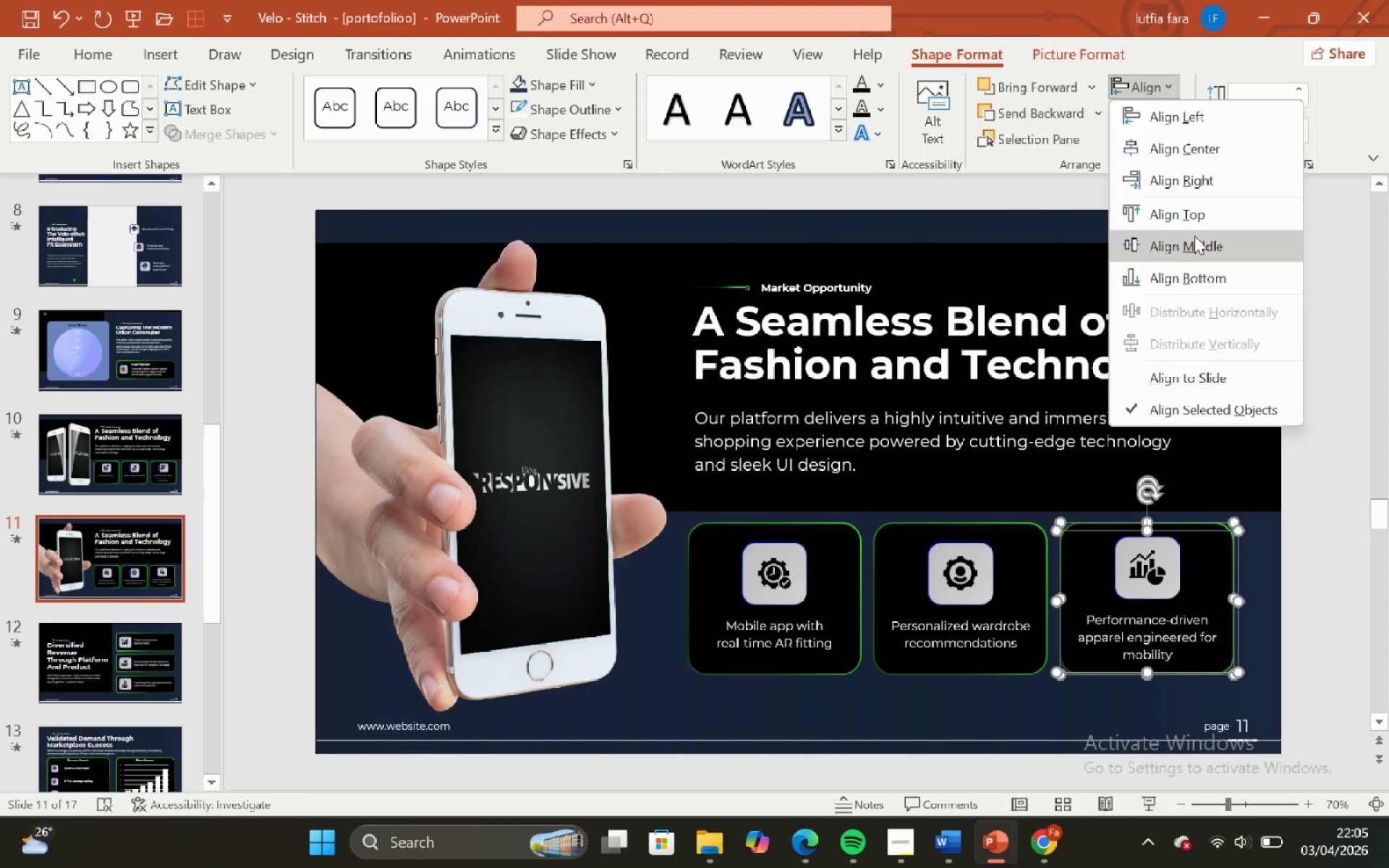 
left_click([1195, 238])
 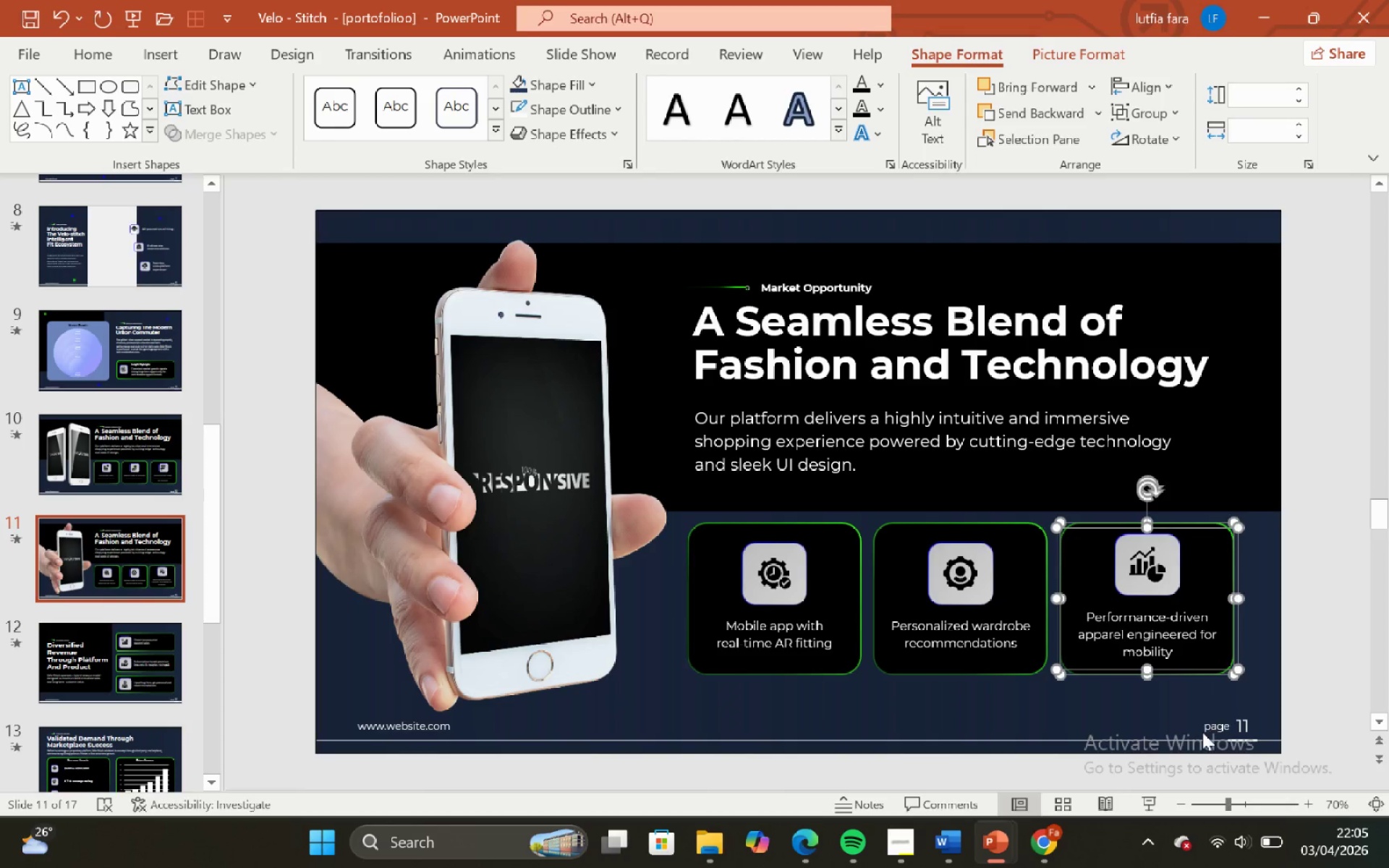 
key(Control+Z)
 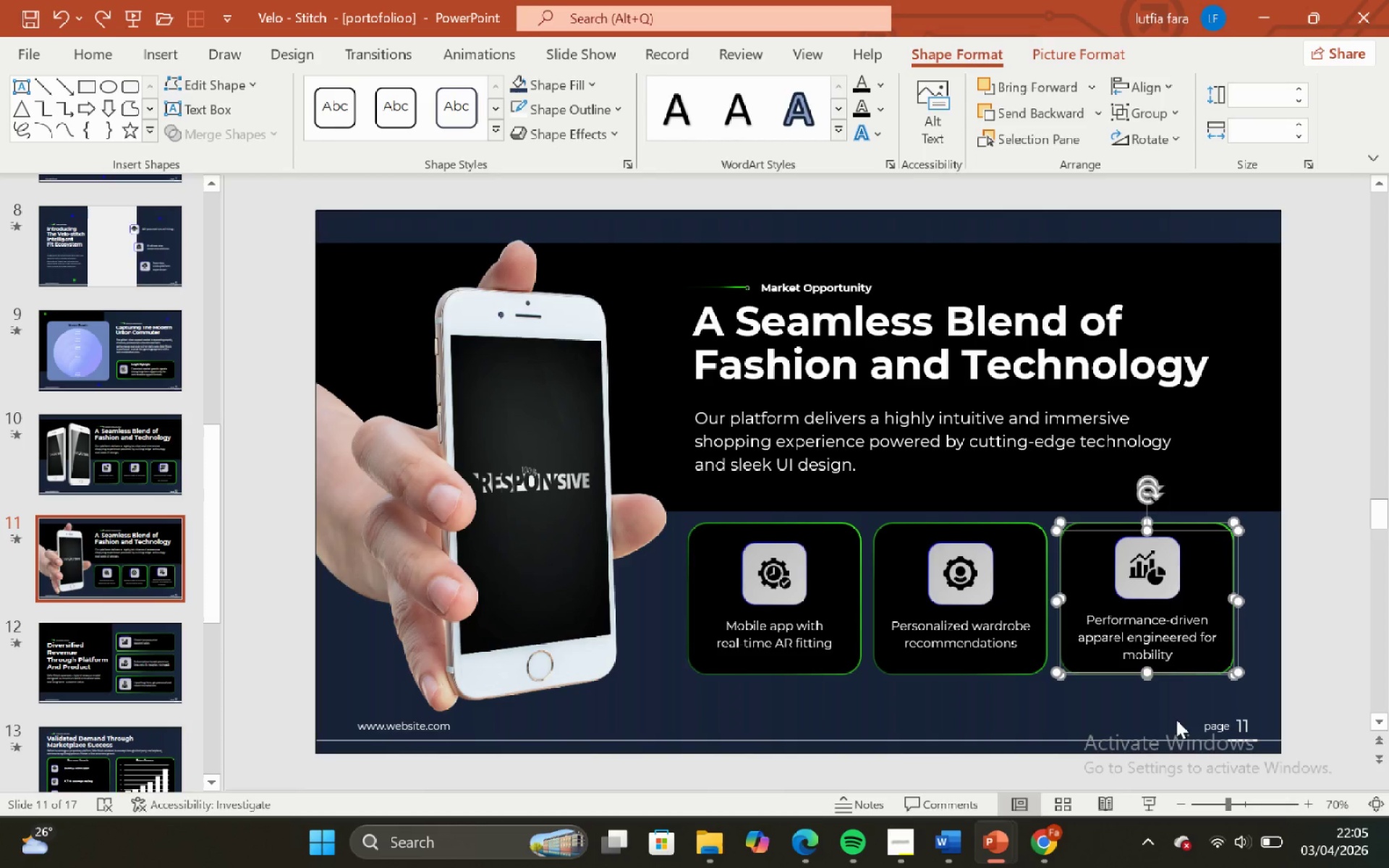 
hold_key(key=Z, duration=0.36)
 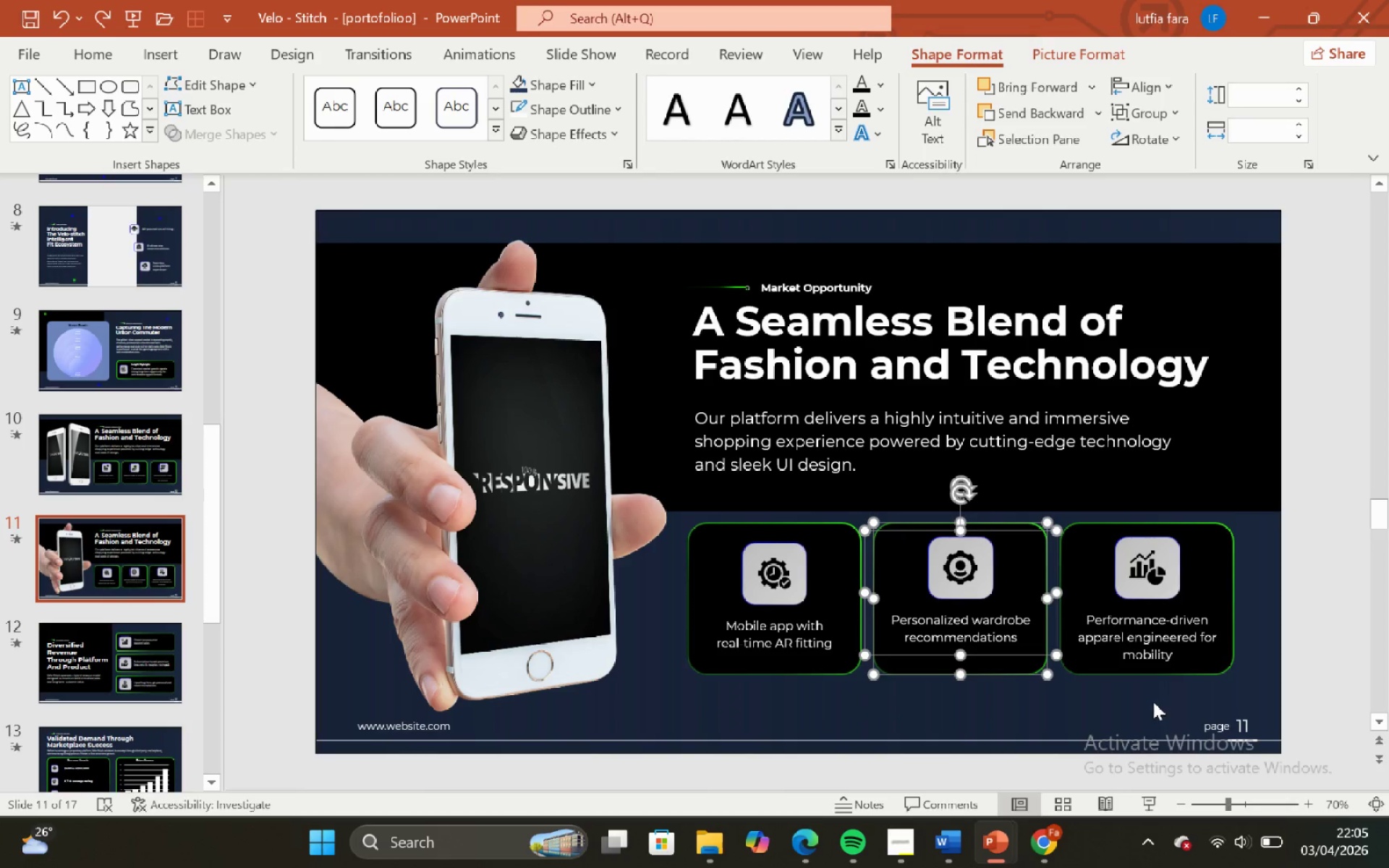 
key(Control+Z)
 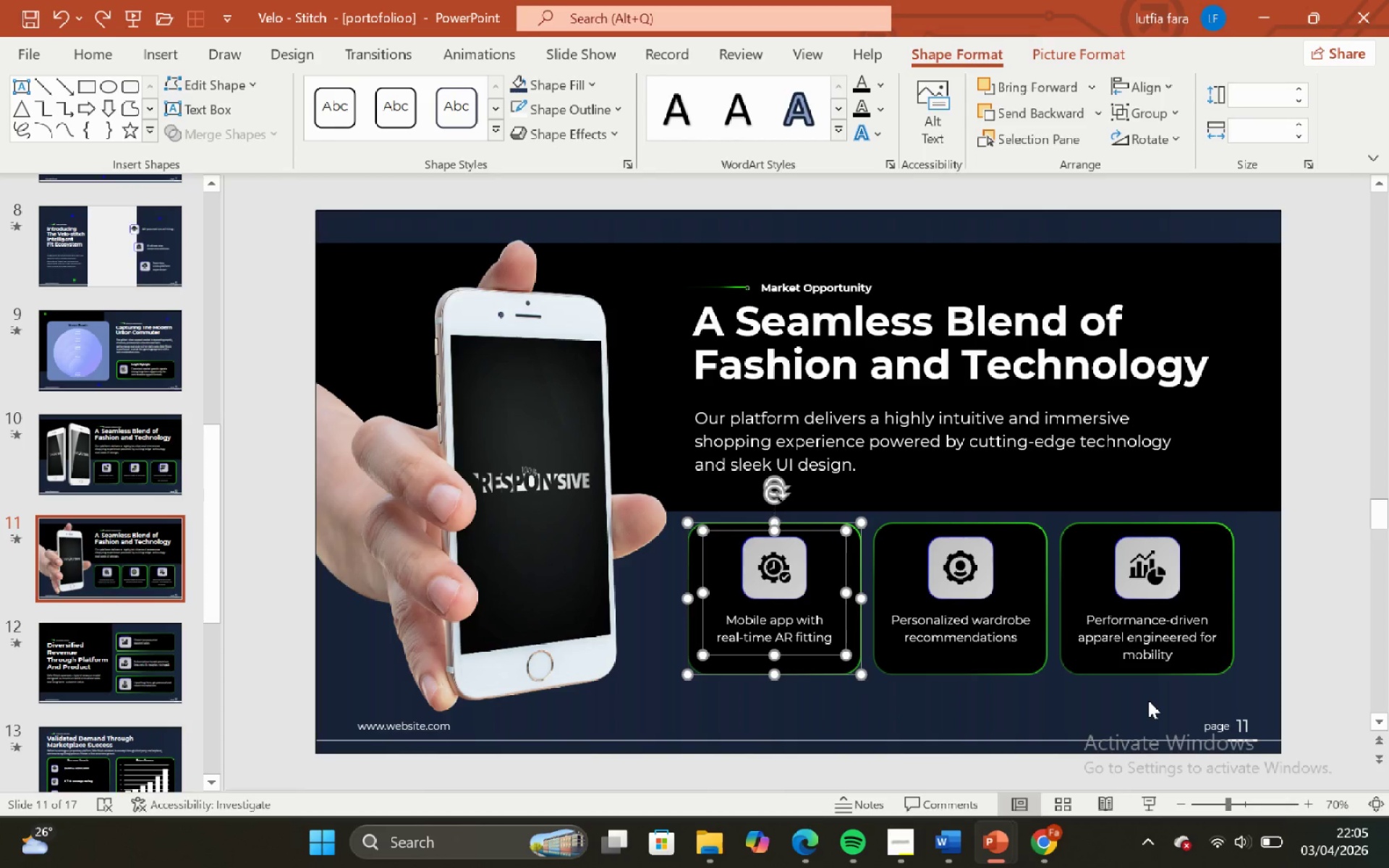 
left_click([1148, 700])
 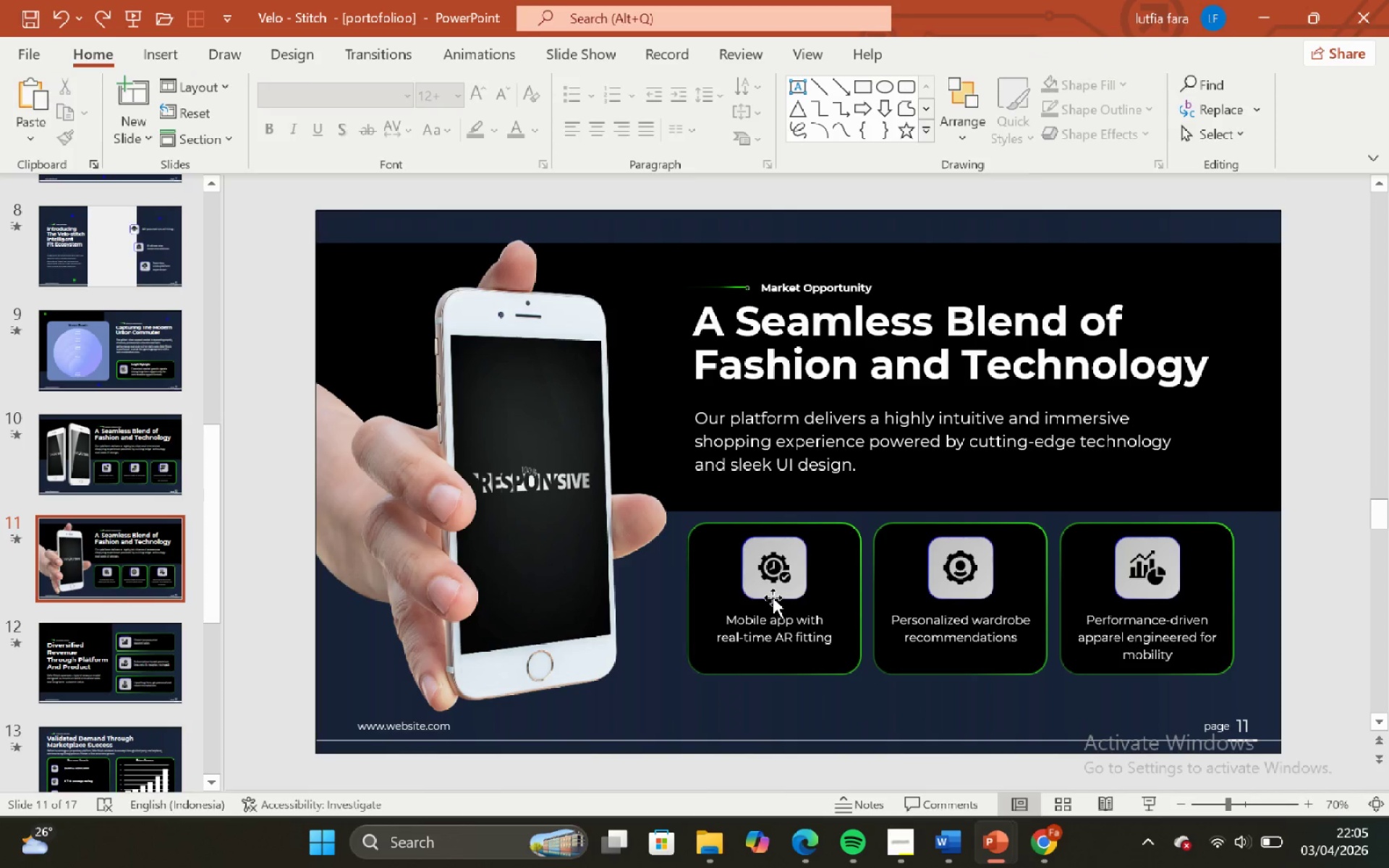 
left_click_drag(start_coordinate=[773, 597], to_coordinate=[966, 558])
 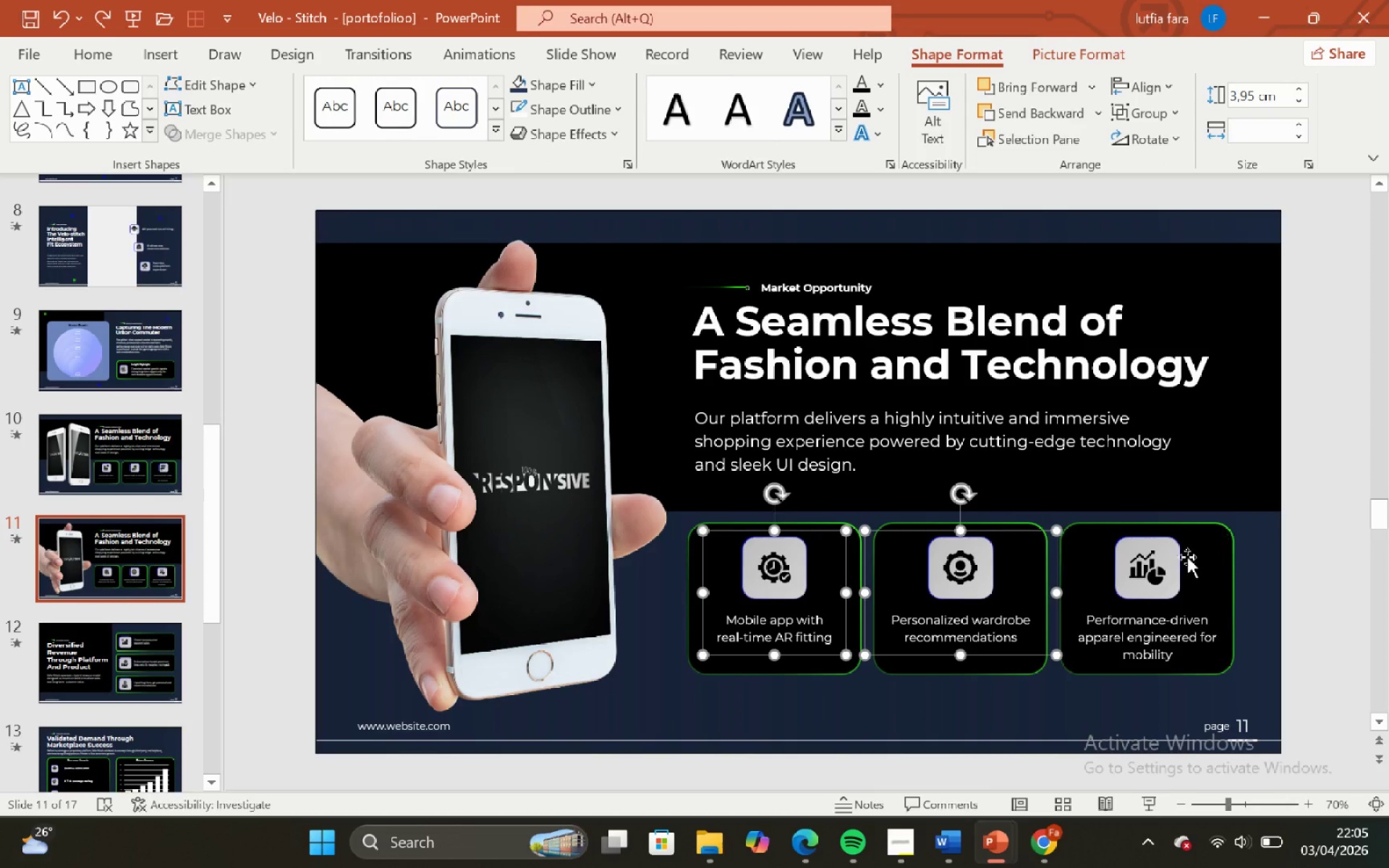 
hold_key(key=ShiftLeft, duration=2.09)
left_click([966, 558])
 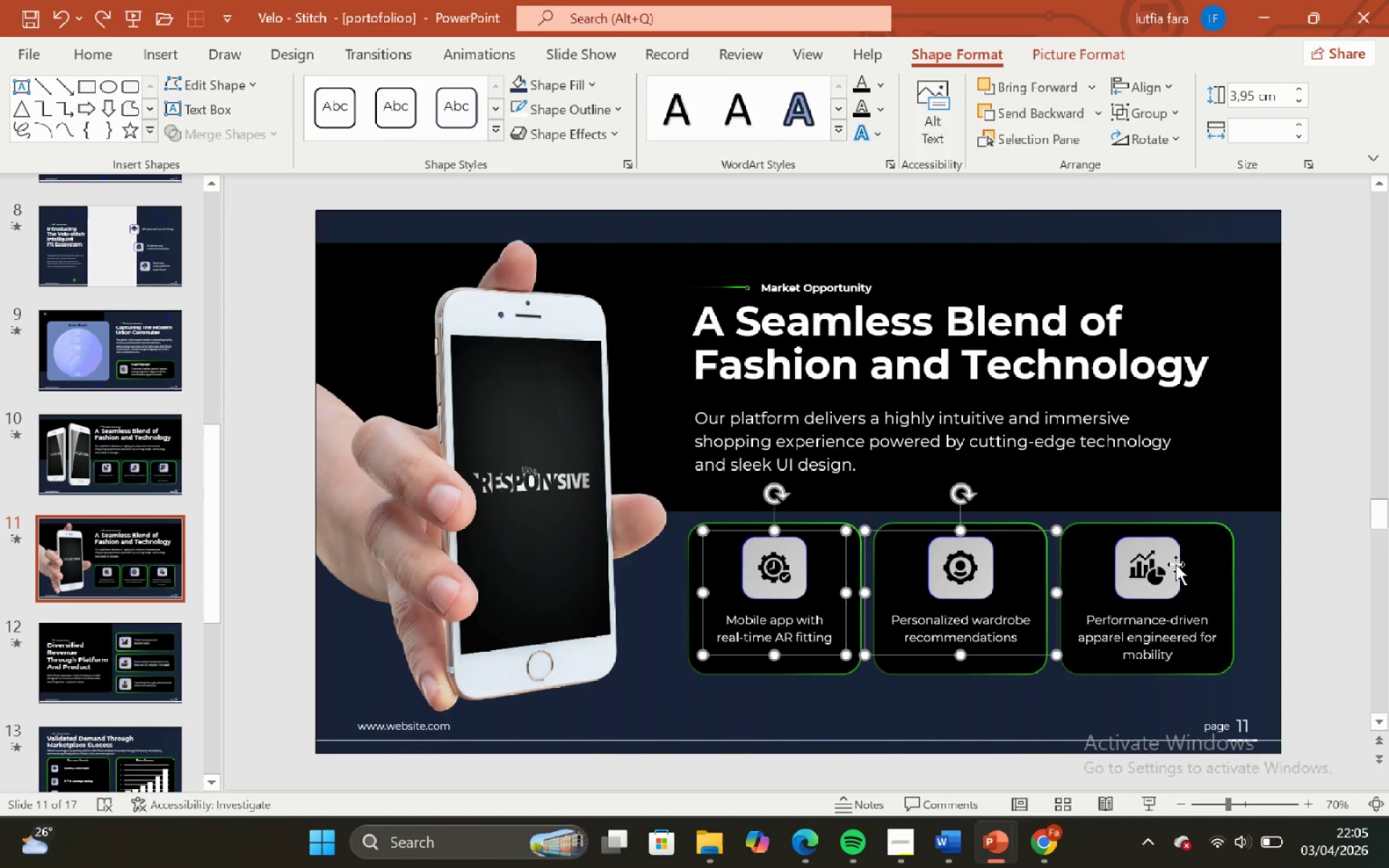 
left_click([1176, 564])
 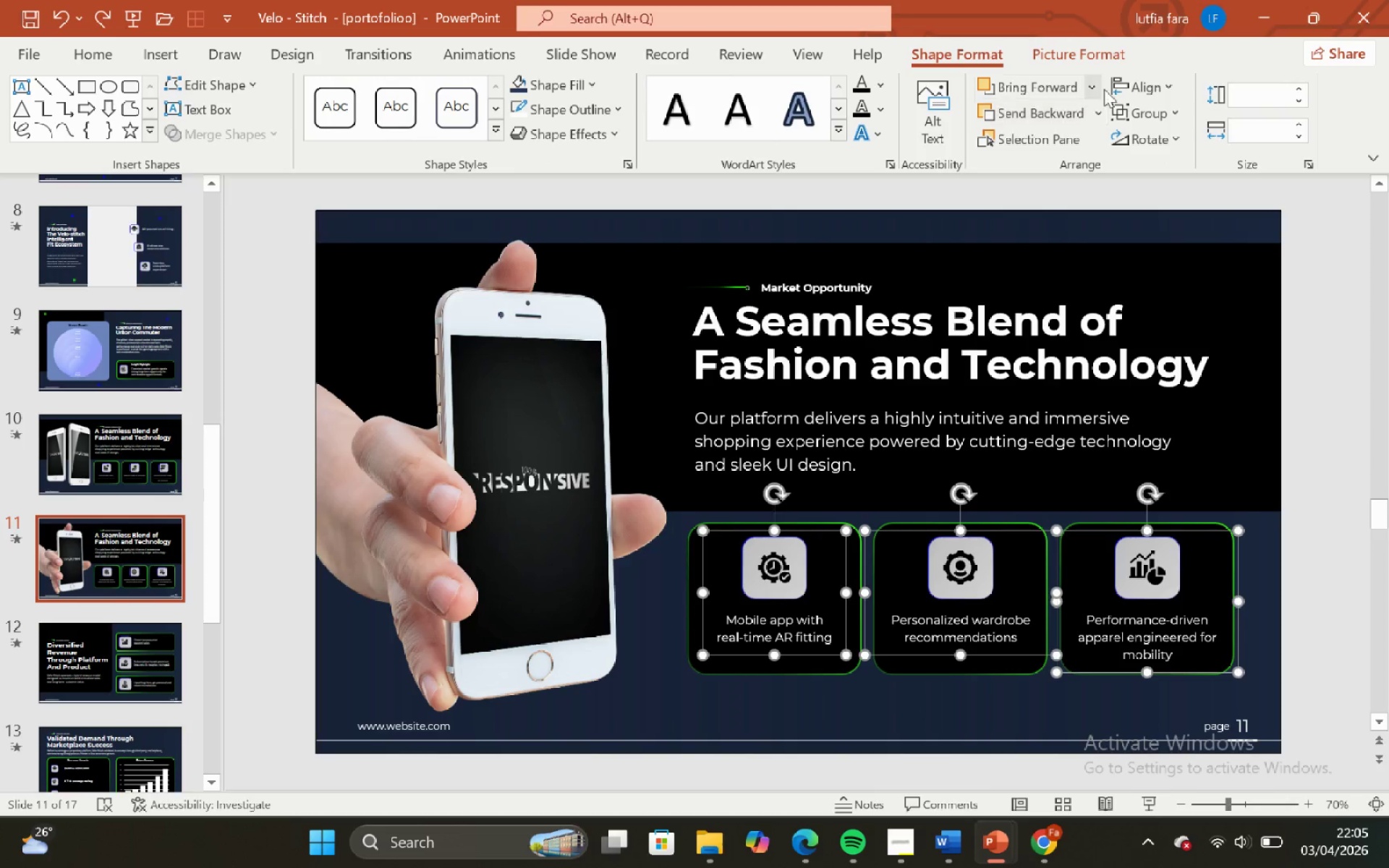 
left_click([1146, 97])
 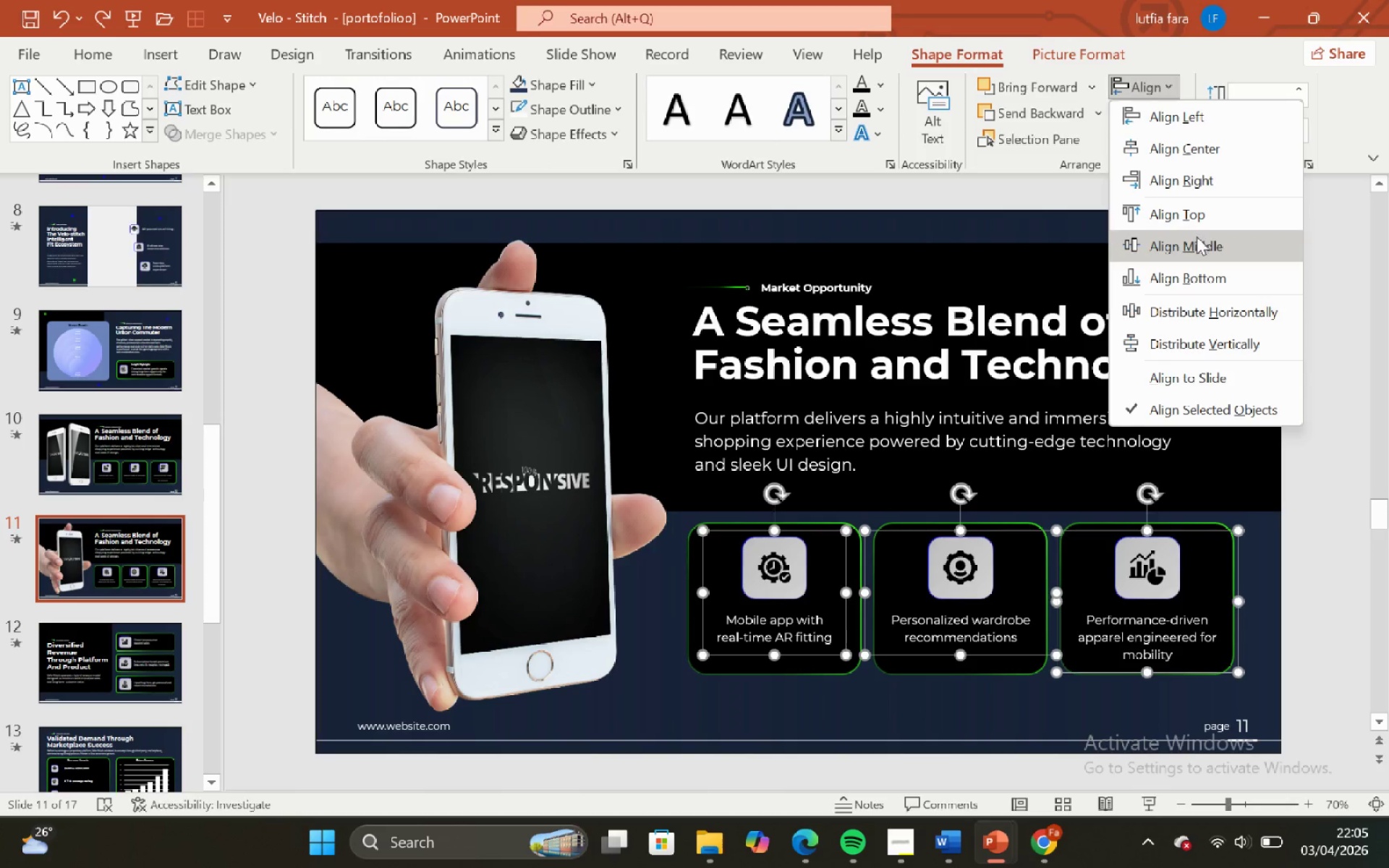 
left_click([1197, 237])
 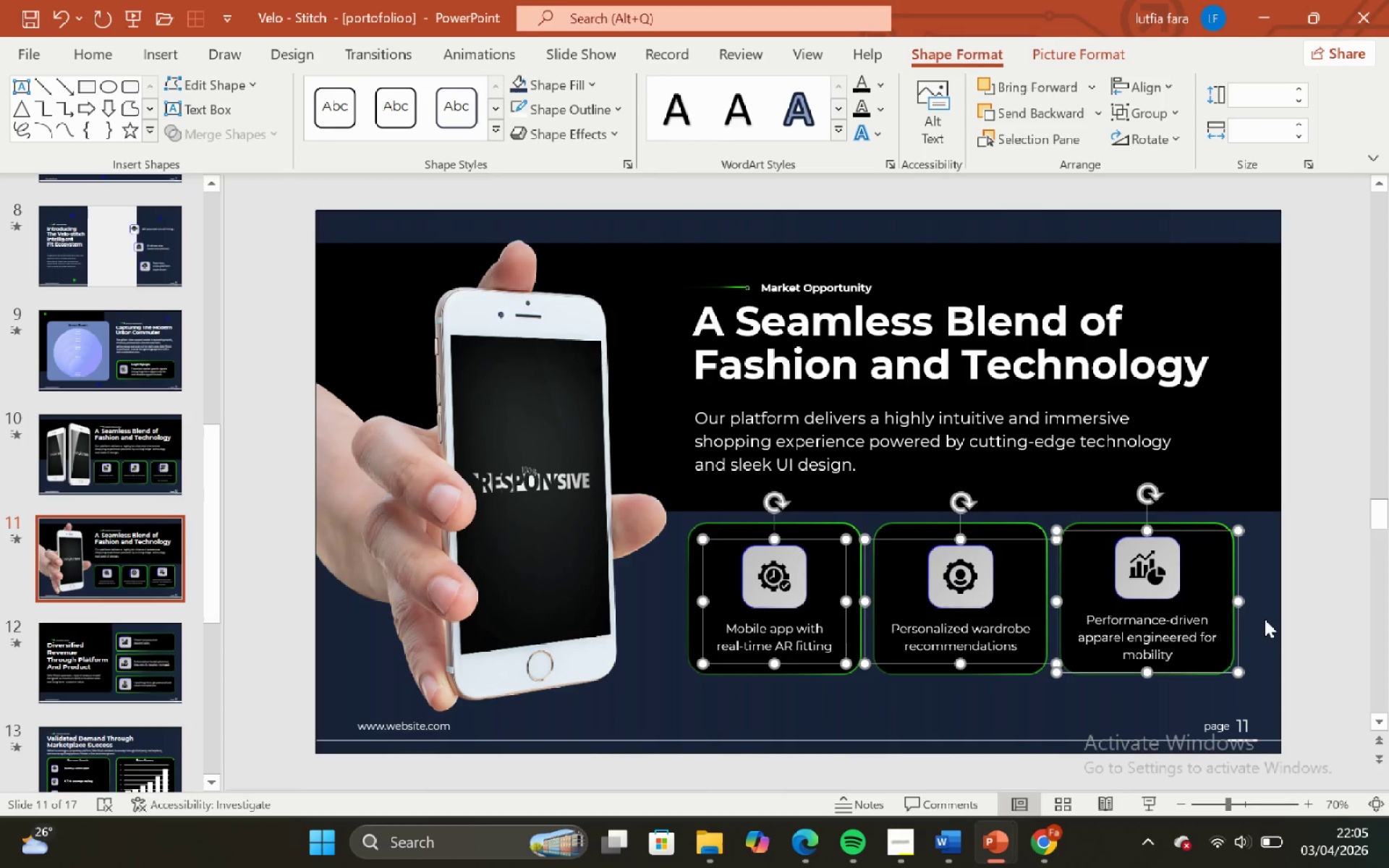 
left_click([1262, 618])
 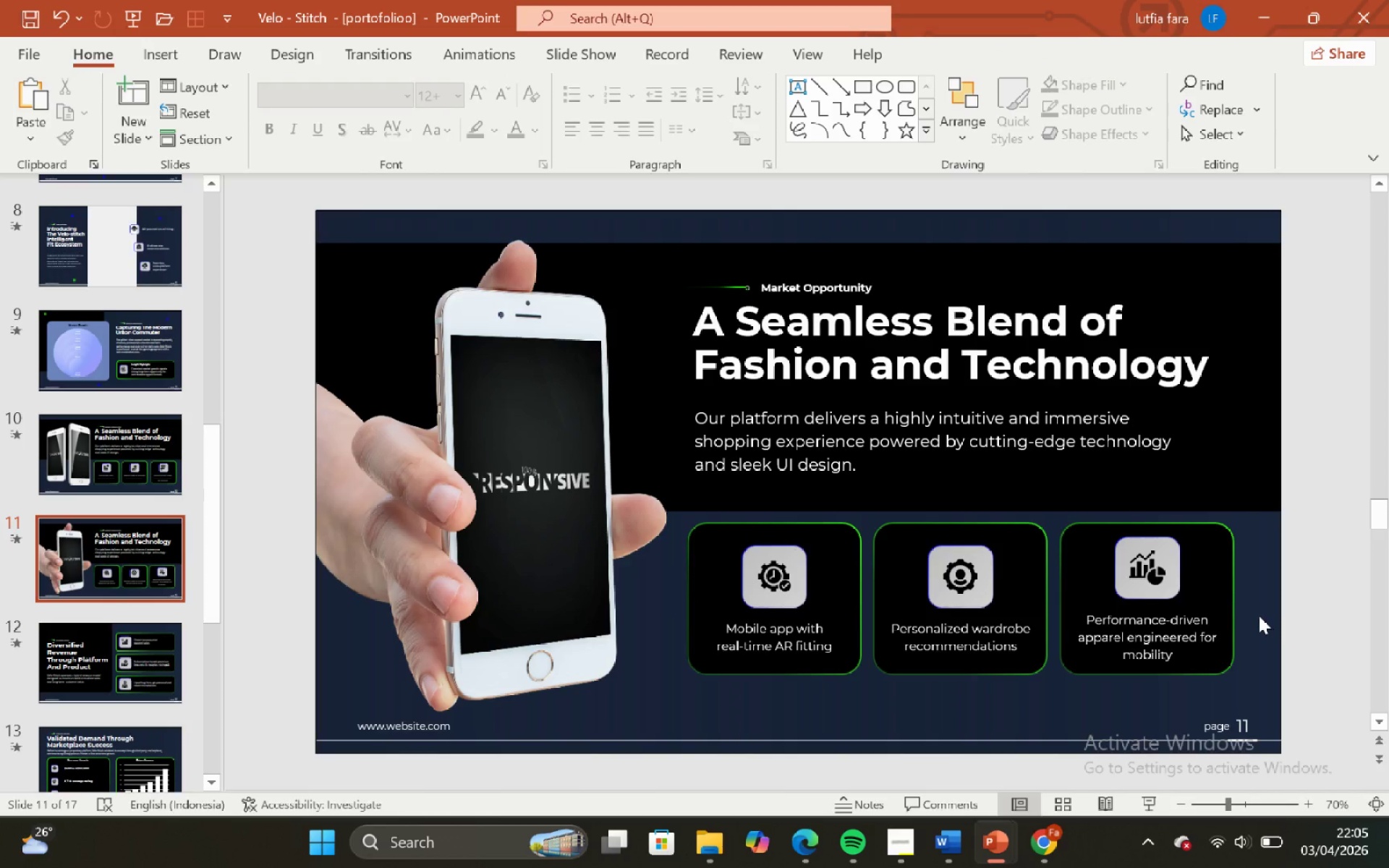 
key(Control+Z)
 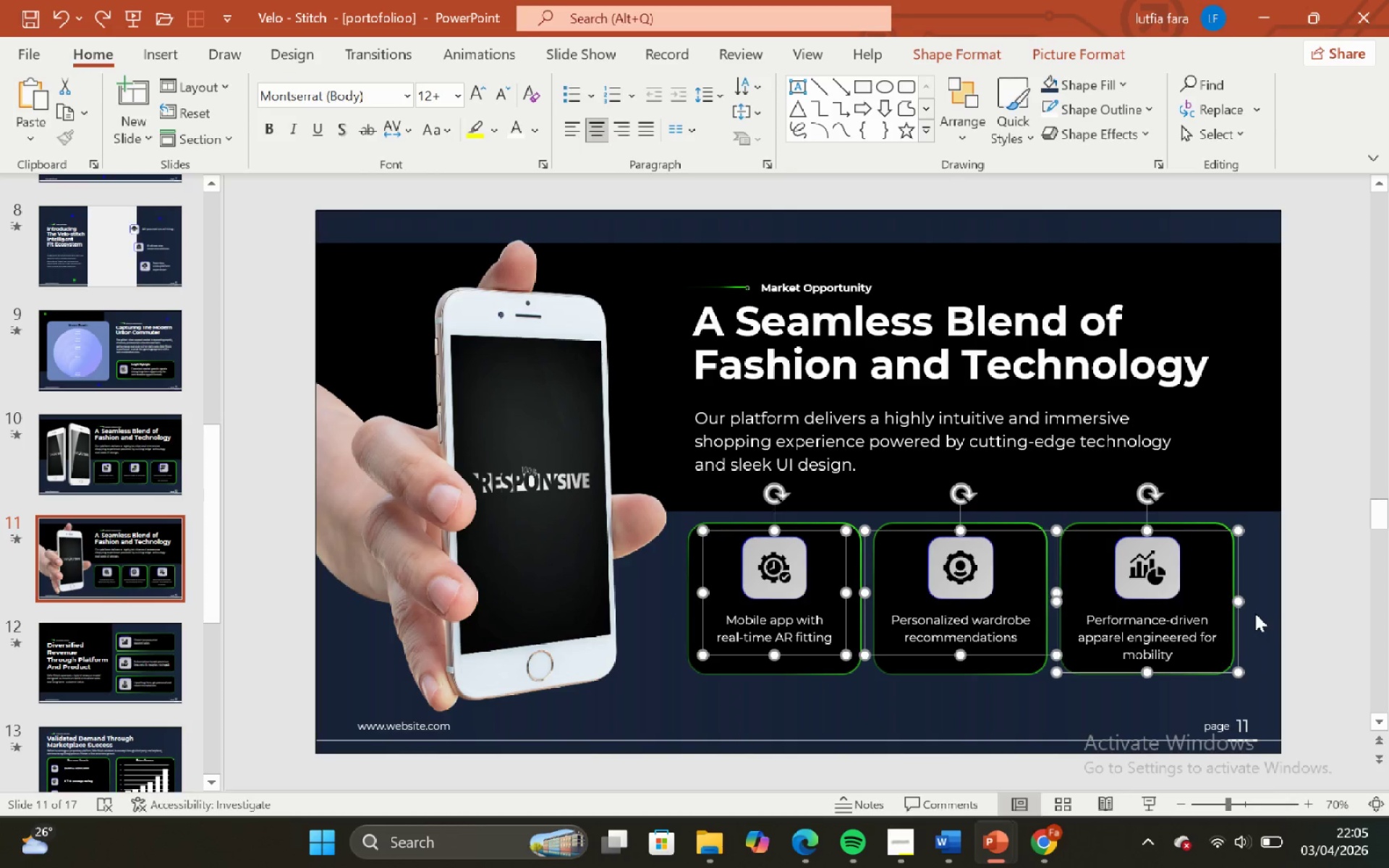 
left_click([1255, 613])
 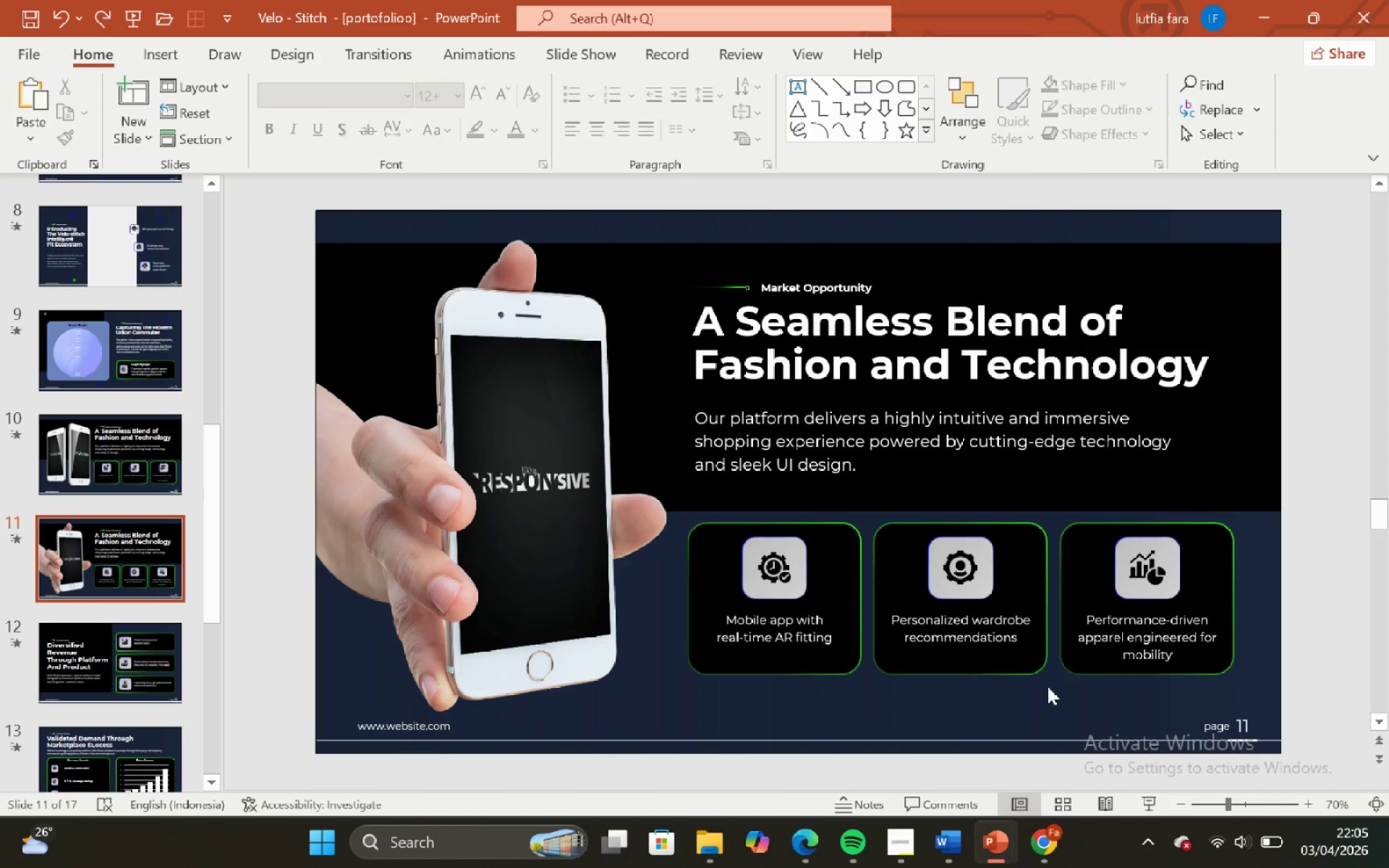 
left_click([1121, 637])
 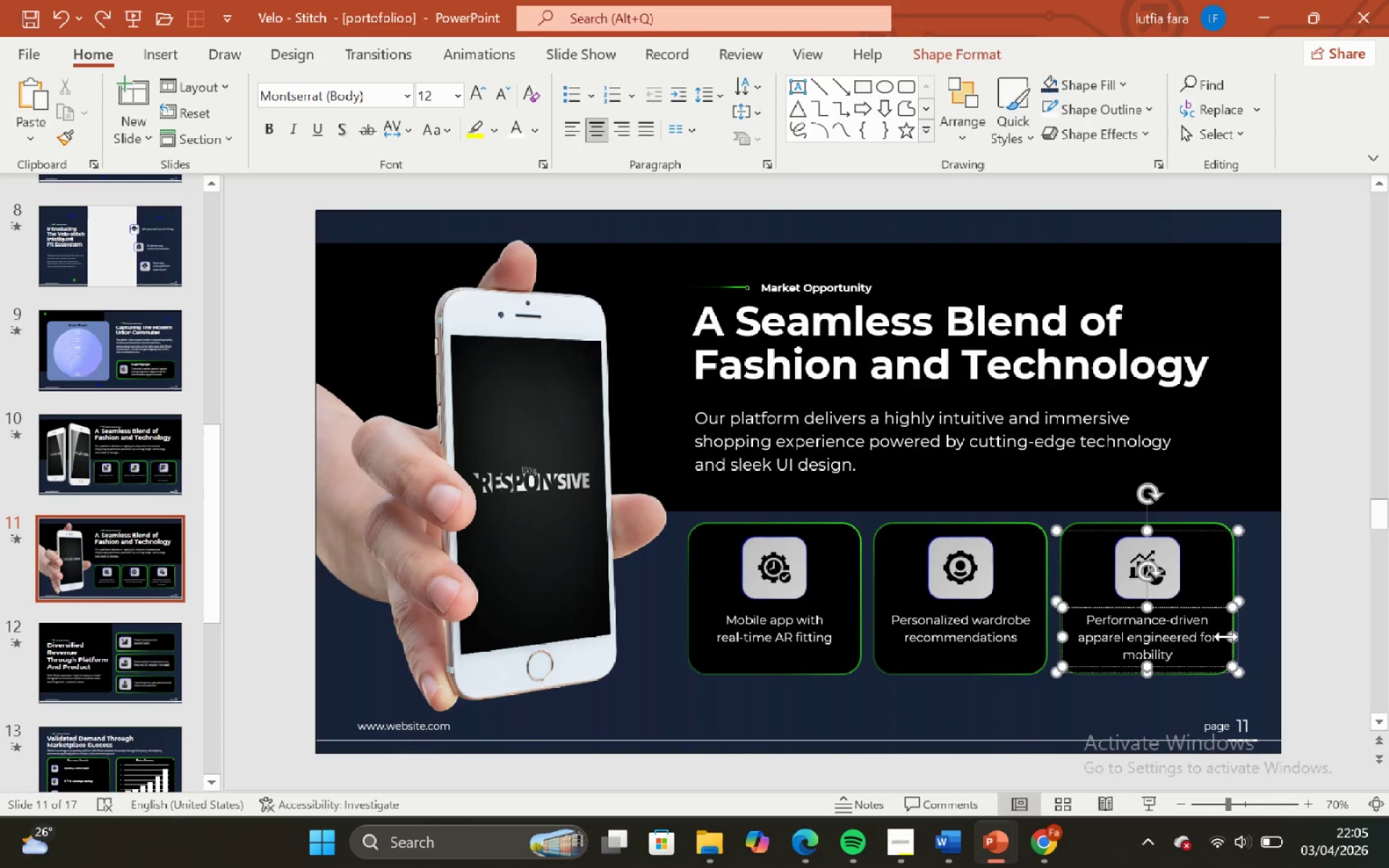 
left_click_drag(start_coordinate=[1226, 637], to_coordinate=[1215, 639])
 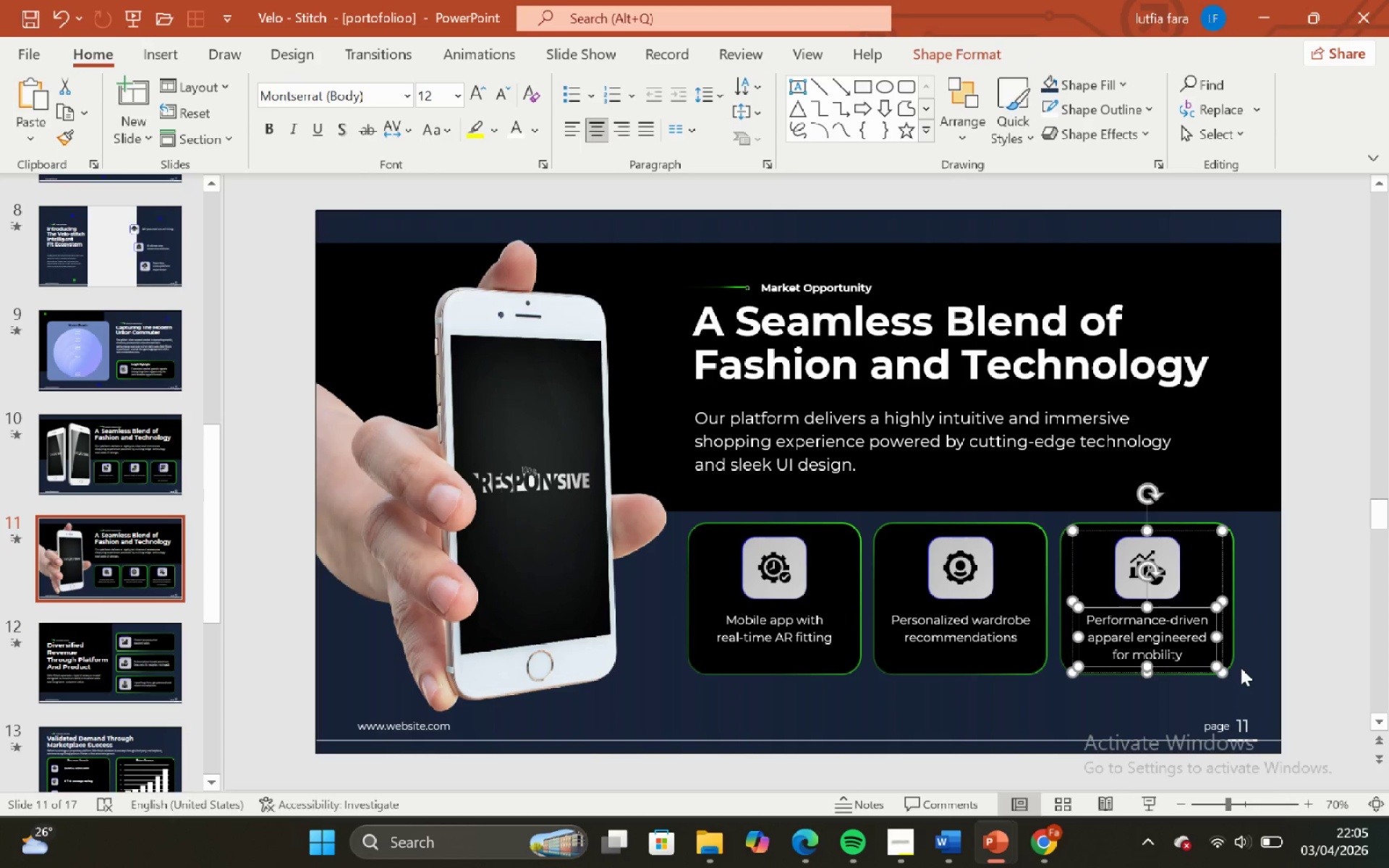 
hold_key(key=ShiftLeft, duration=1.17)
 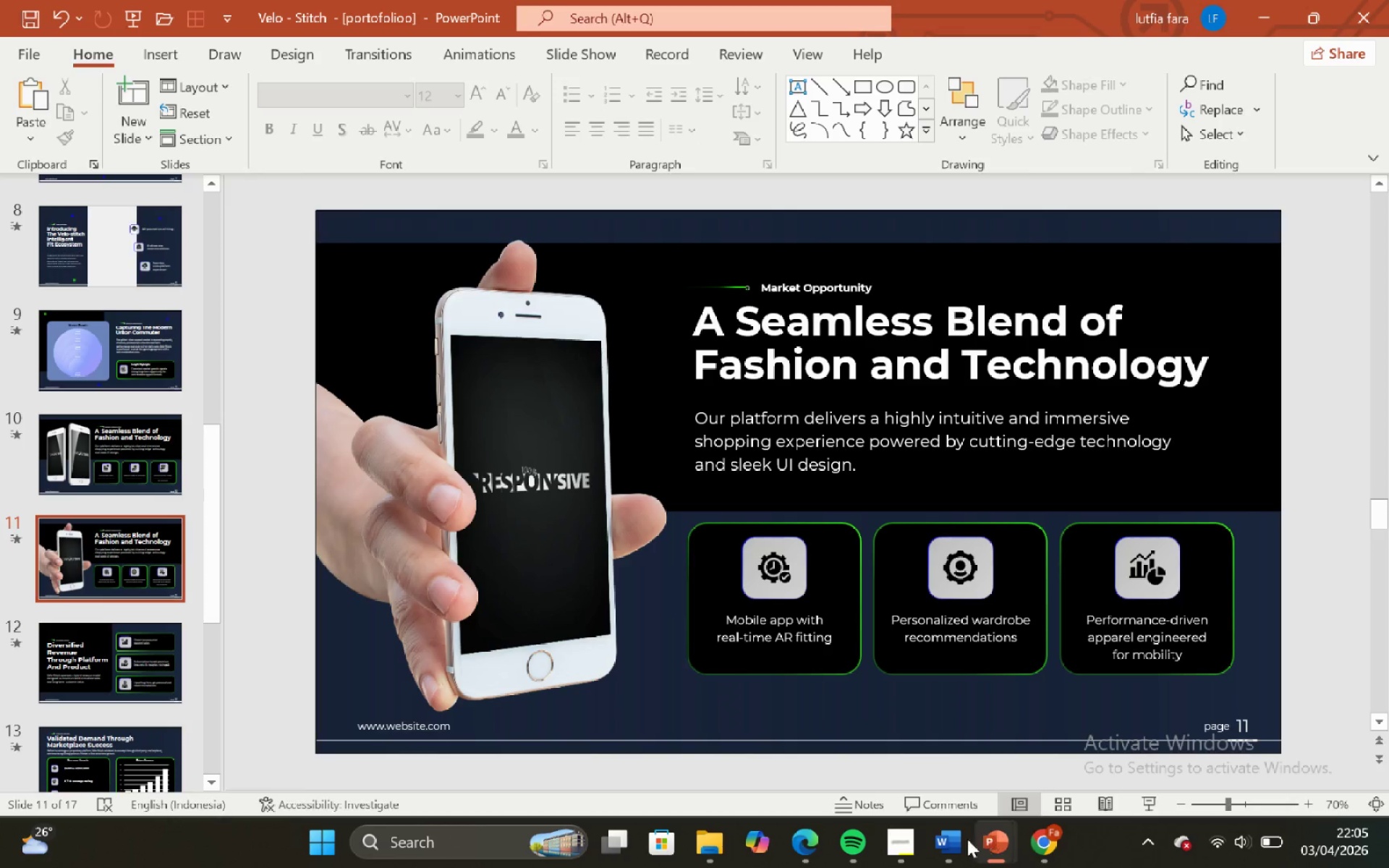 
hold_key(key=ControlLeft, duration=1.14)
 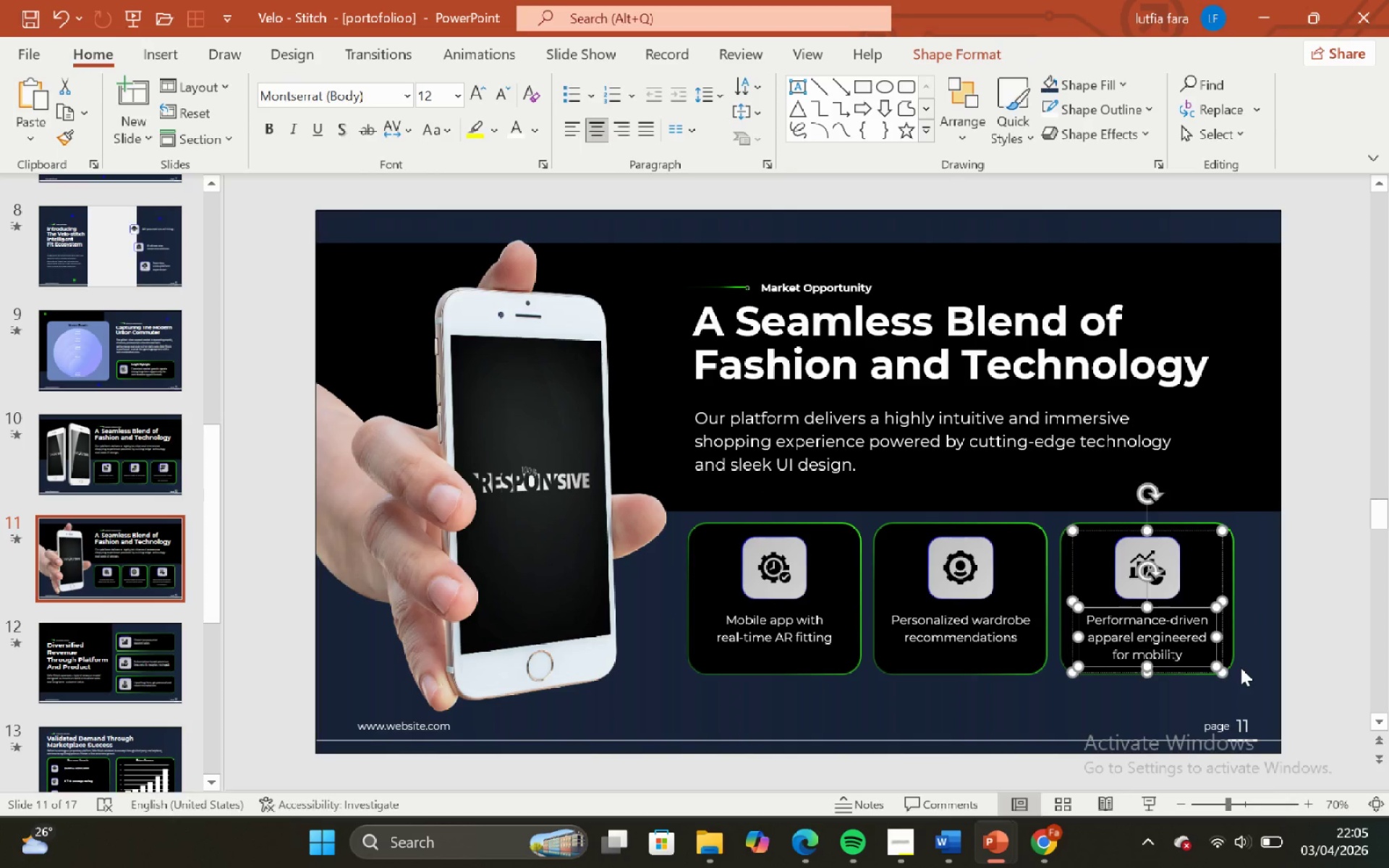 
left_click([895, 848])
 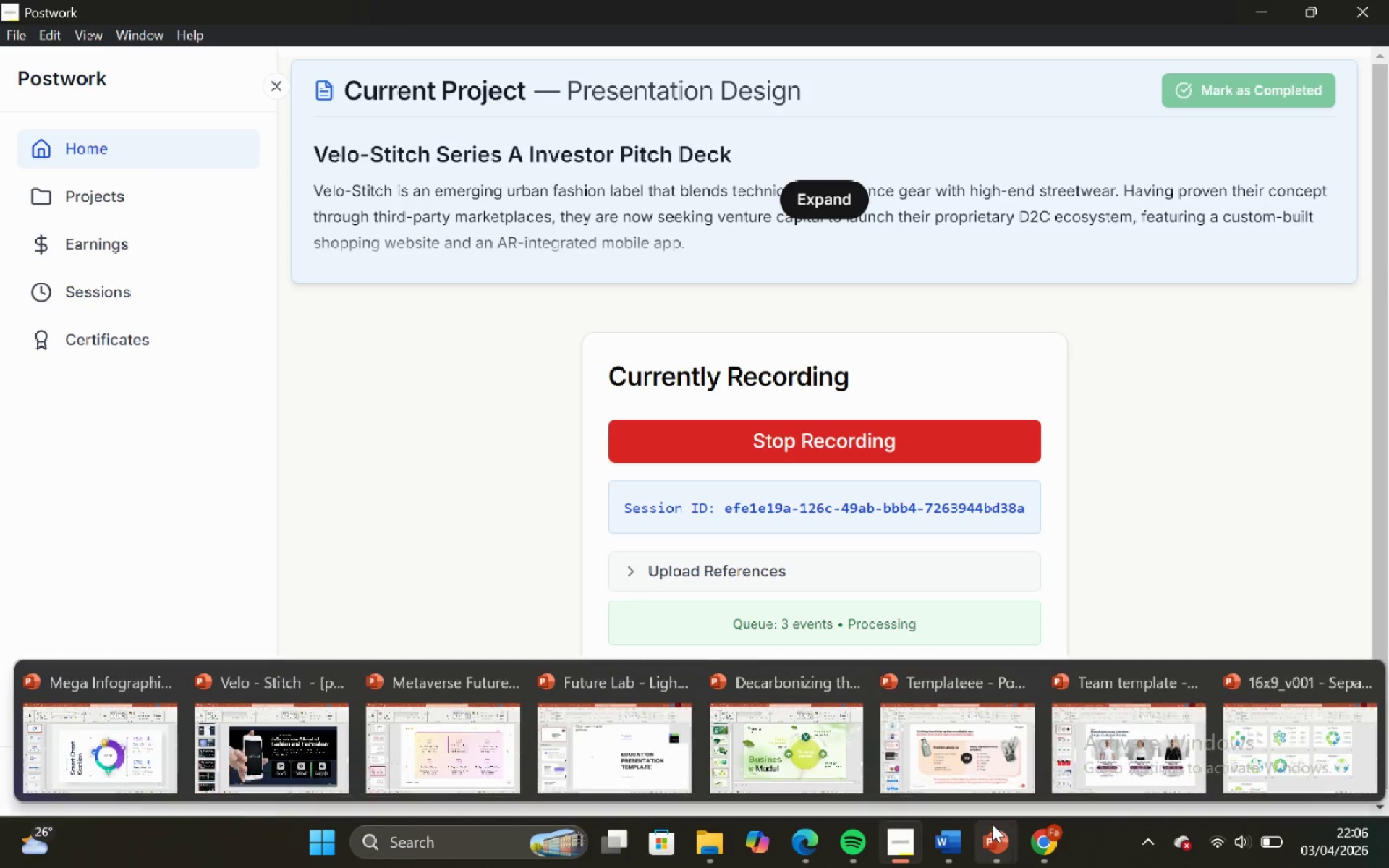 
left_click([327, 749])
 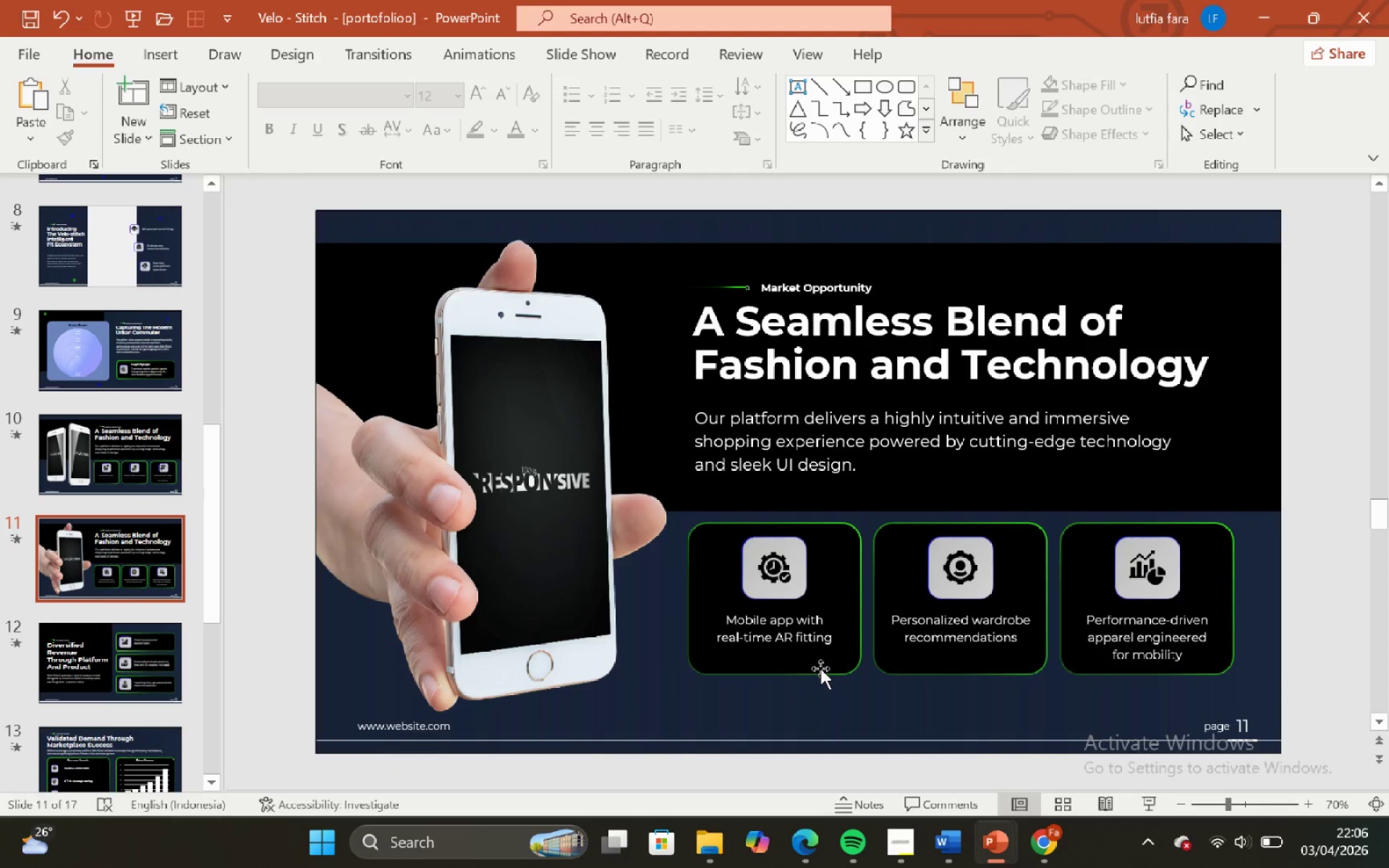 
left_click([820, 668])
 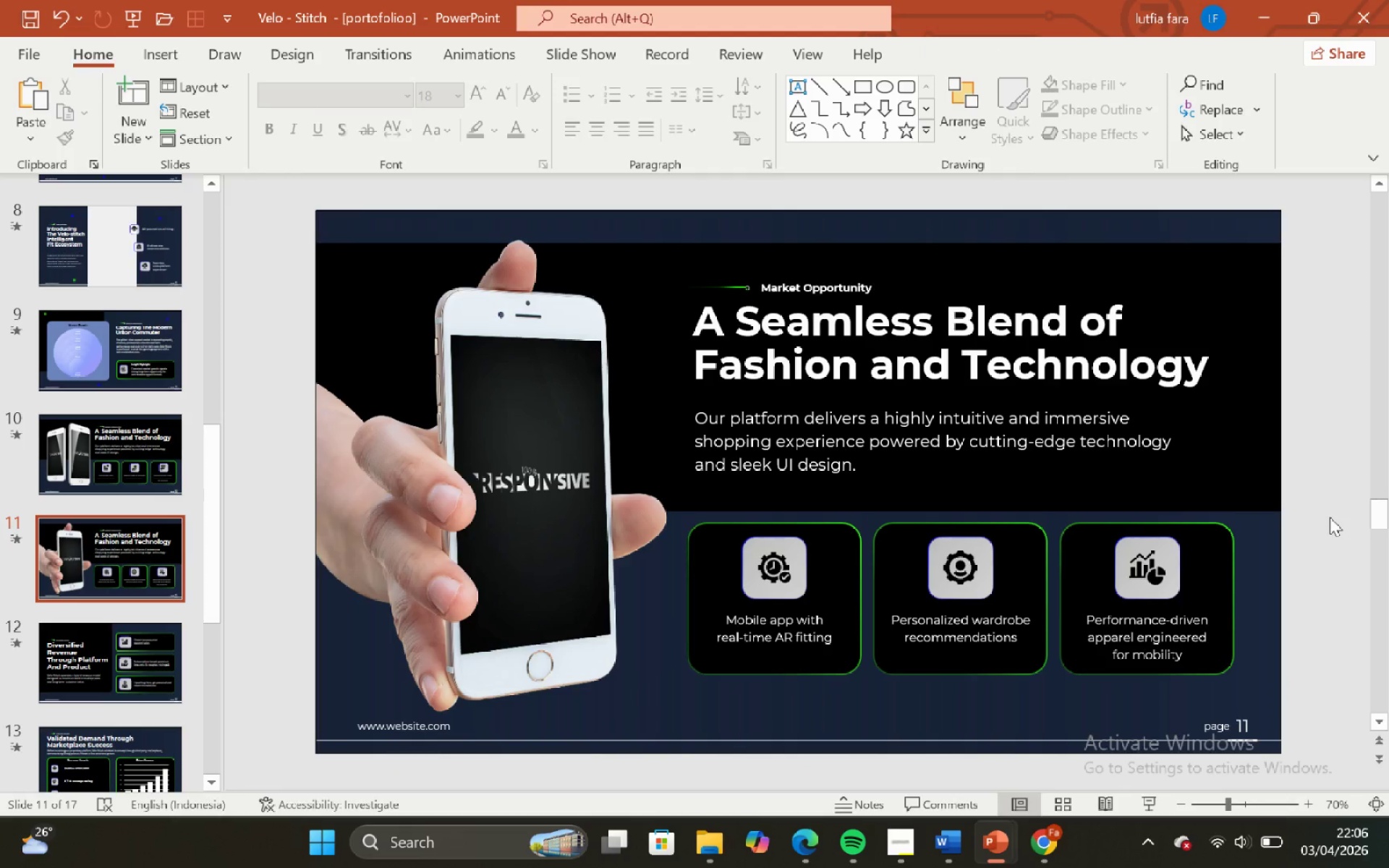 
left_click_drag(start_coordinate=[1328, 514], to_coordinate=[609, 719])
 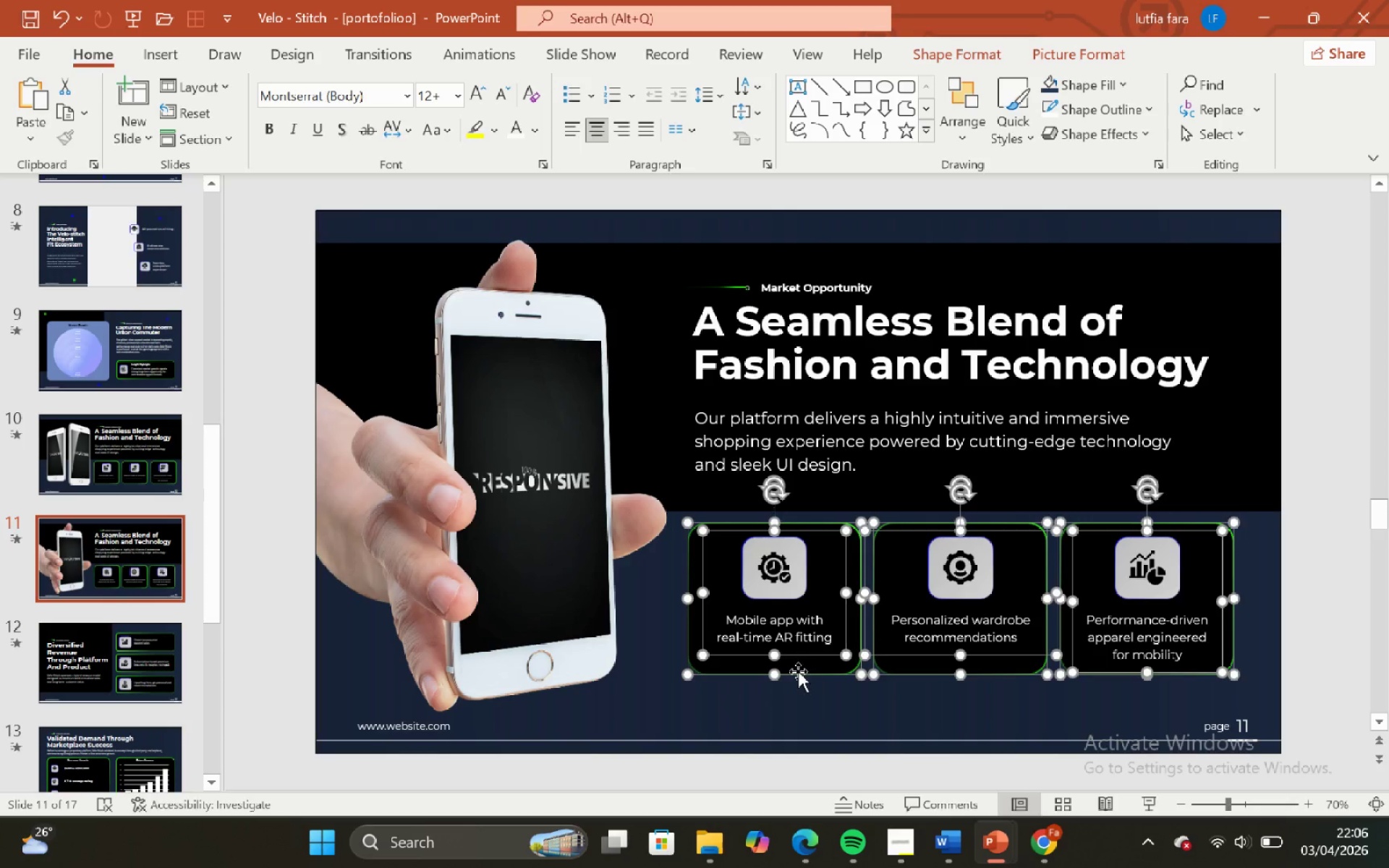 
hold_key(key=ShiftLeft, duration=2.27)
left_click_drag(start_coordinate=[798, 671], to_coordinate=[797, 681])
 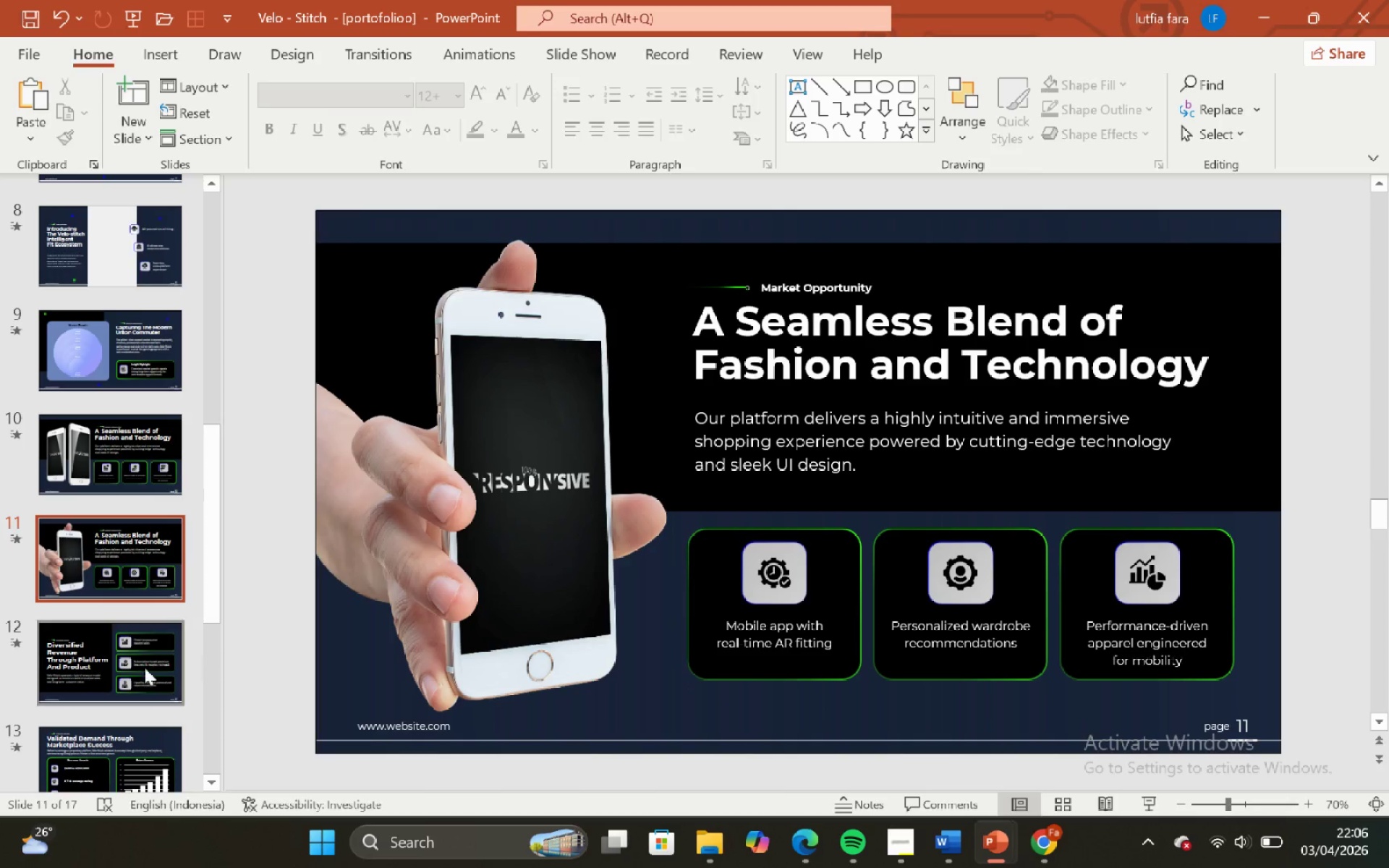 
left_click([121, 655])
 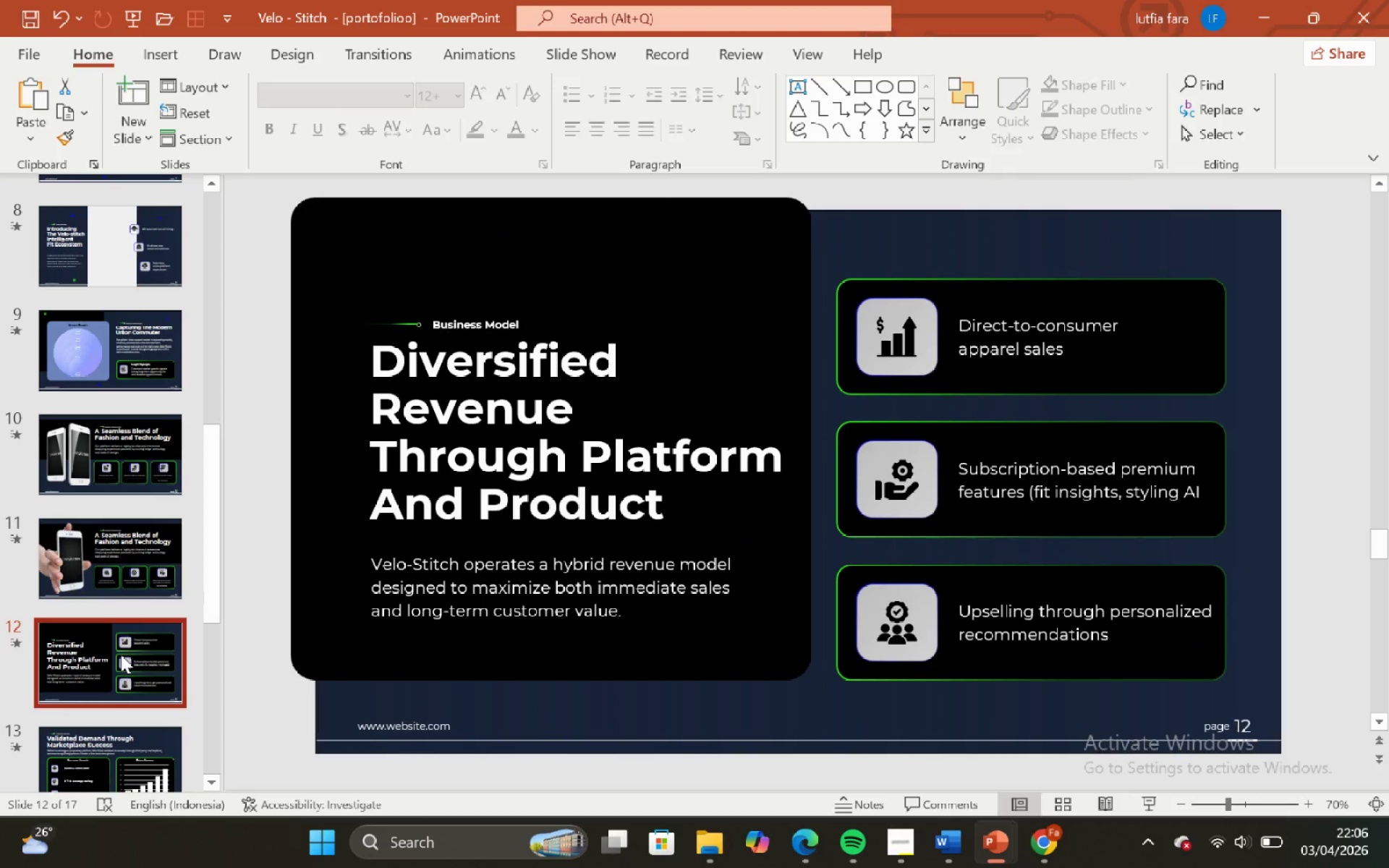 
scroll: coordinate [121, 655], scroll_direction: down, amount: 1.0
 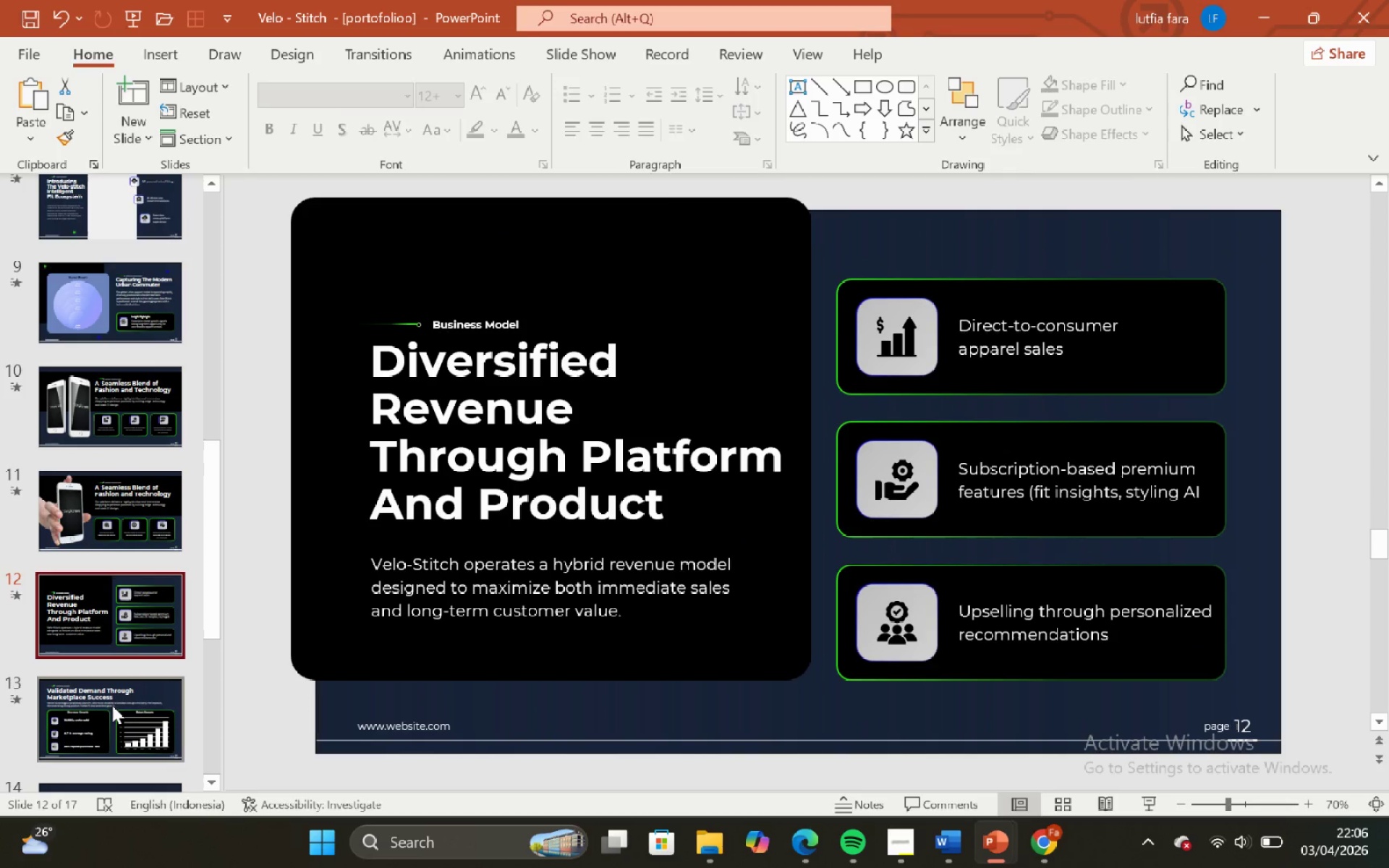 
left_click([114, 706])
 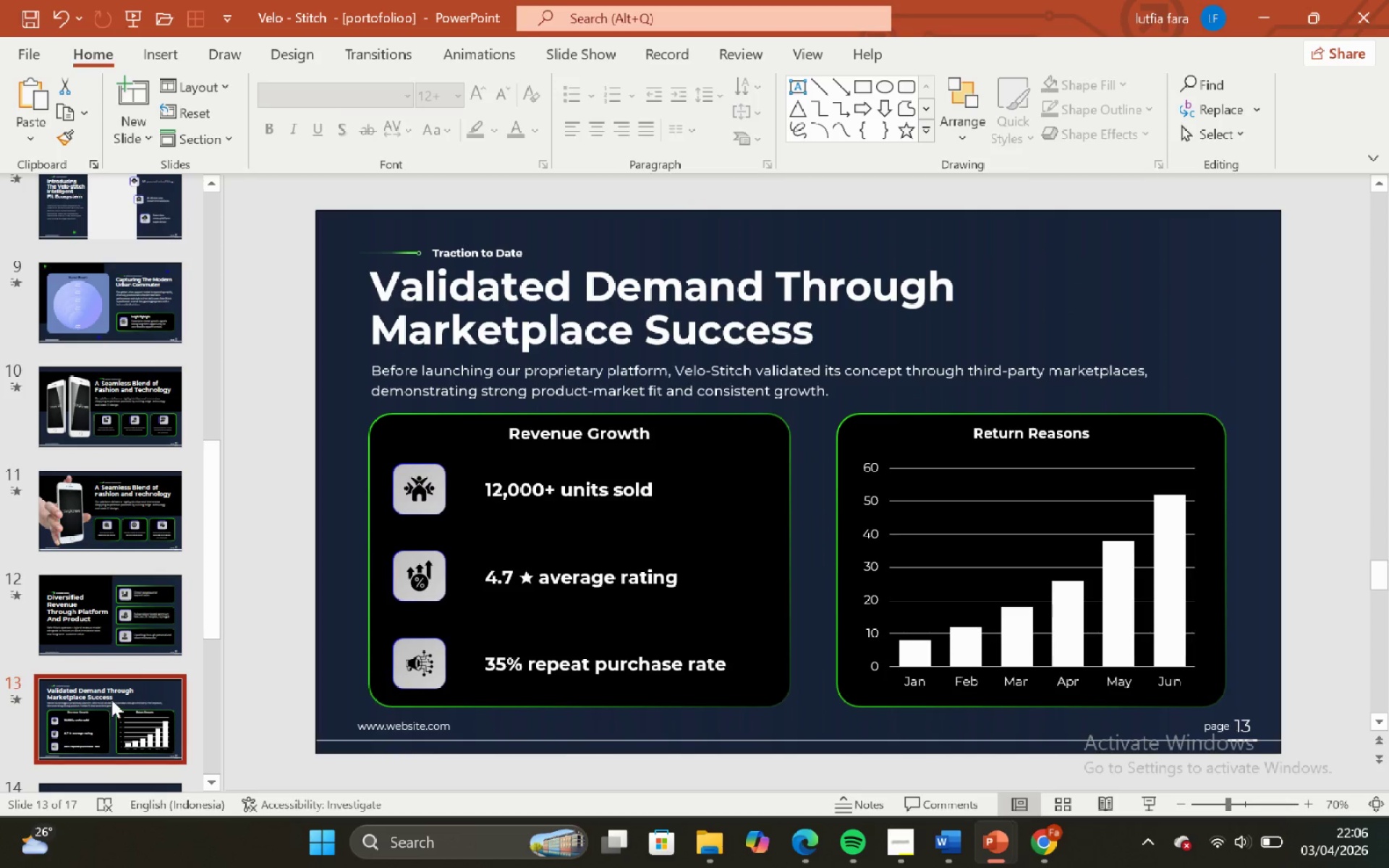 
scroll: coordinate [111, 699], scroll_direction: down, amount: 3.0
 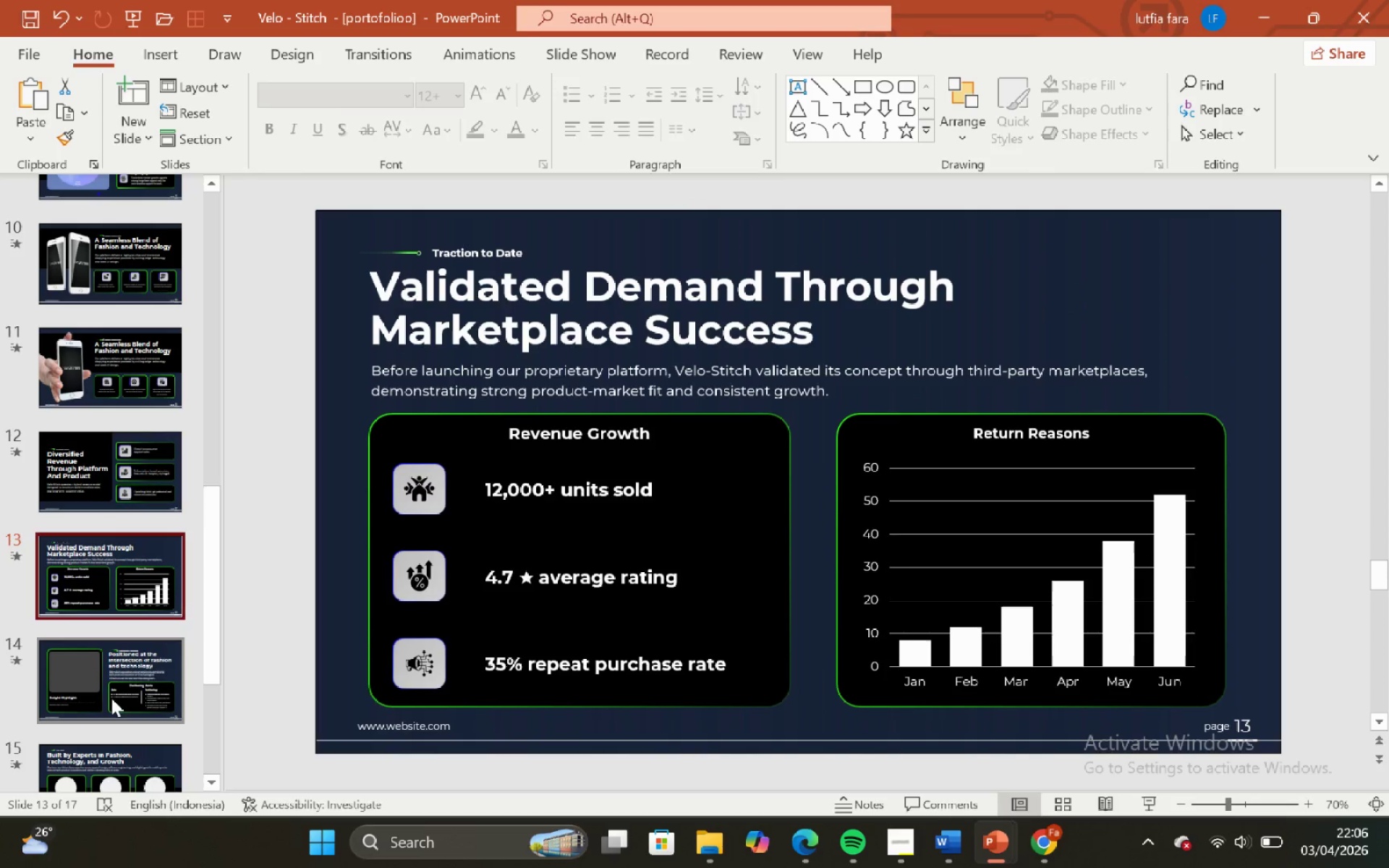 
left_click([111, 698])
 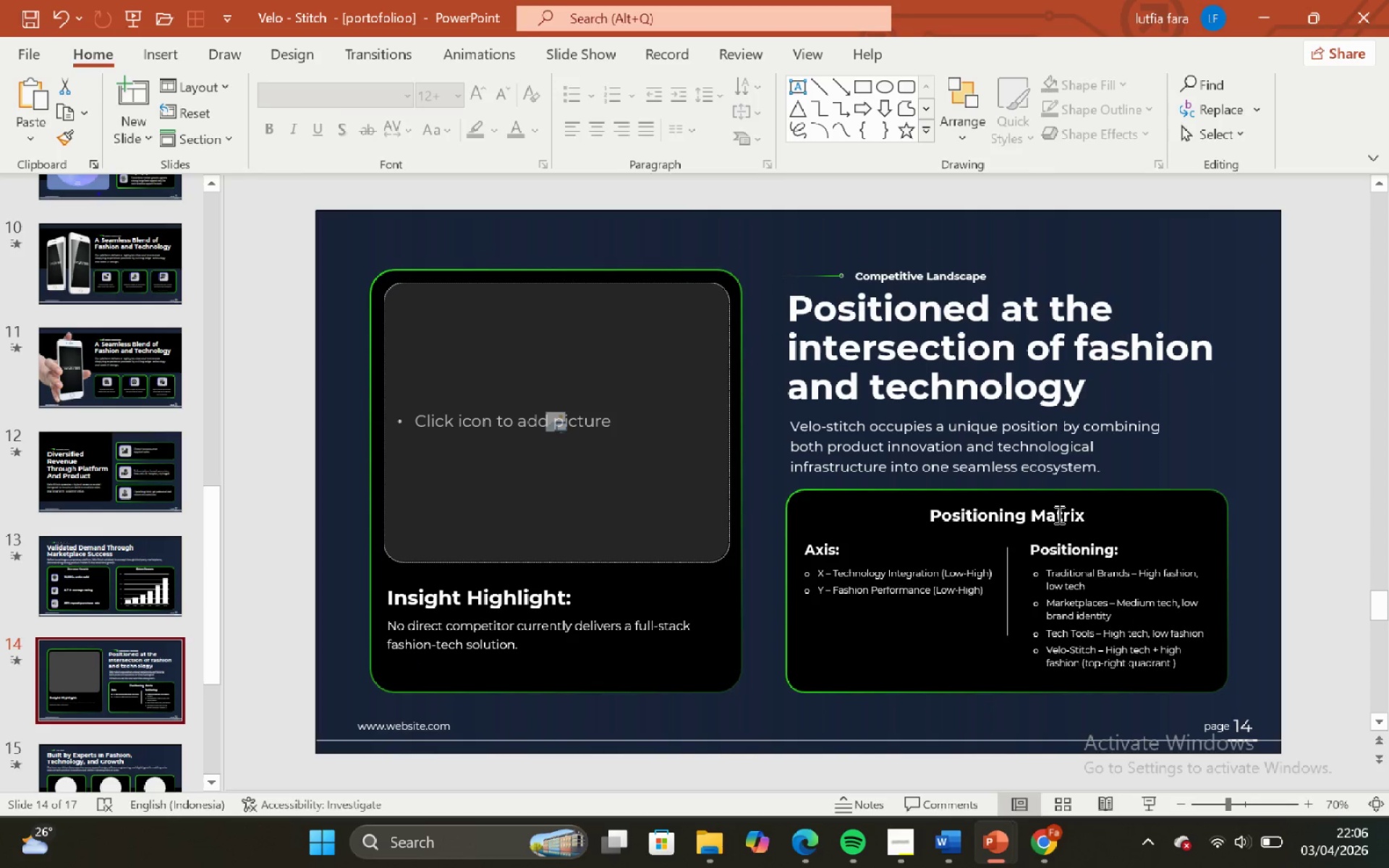 
left_click([1058, 515])
 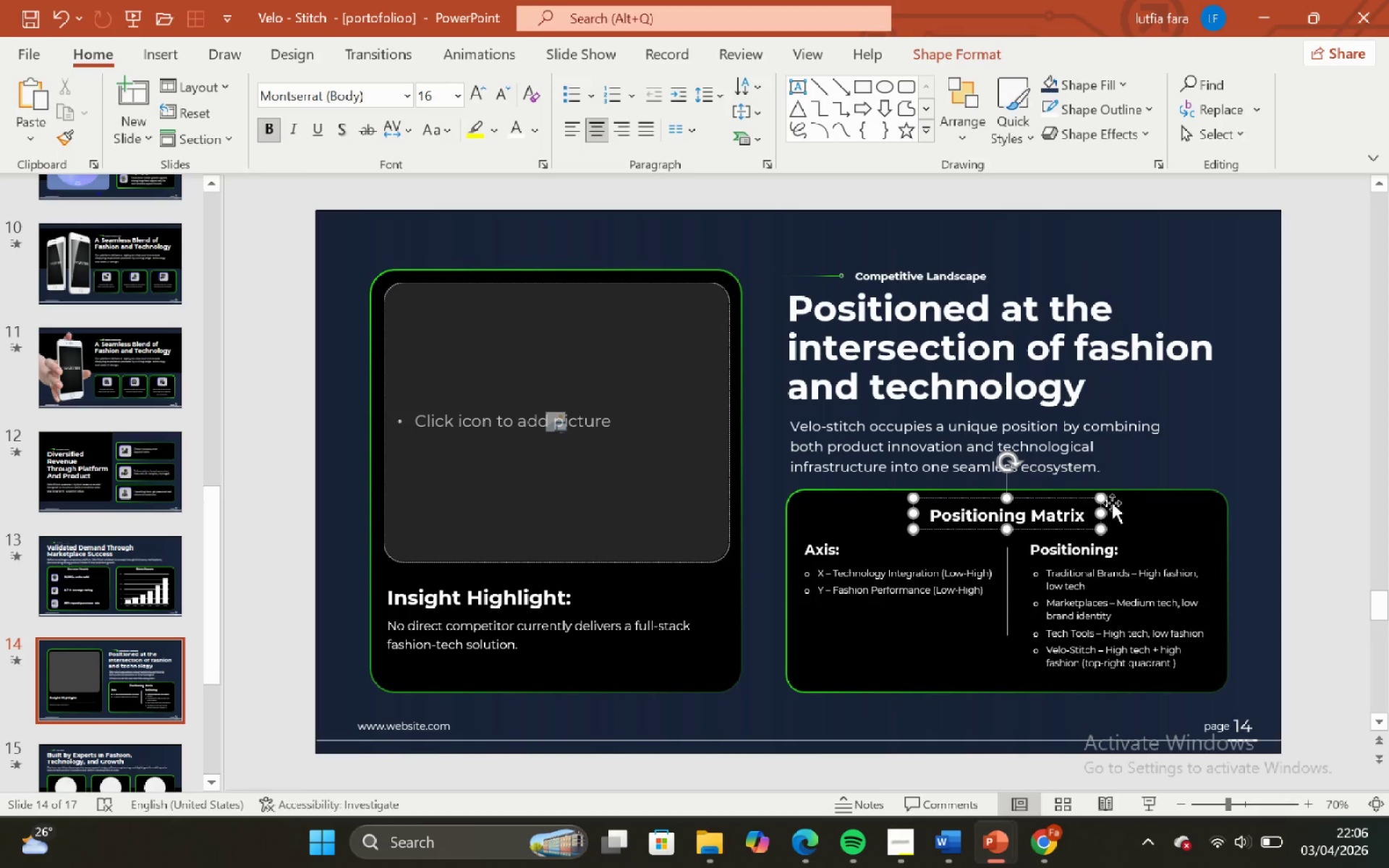 
hold_key(key=ShiftLeft, duration=0.5)
 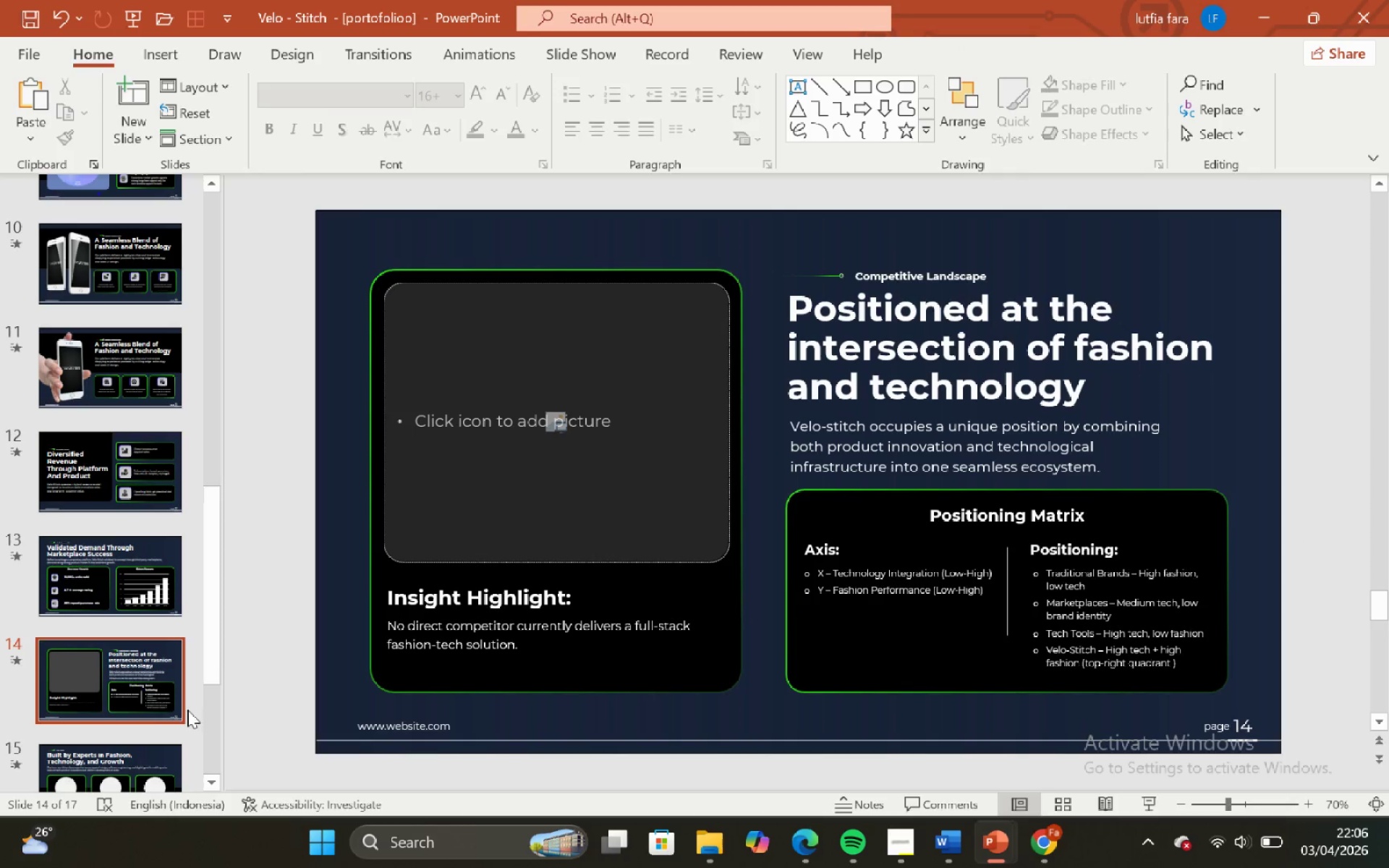 
scroll: coordinate [176, 639], scroll_direction: down, amount: 6.0
 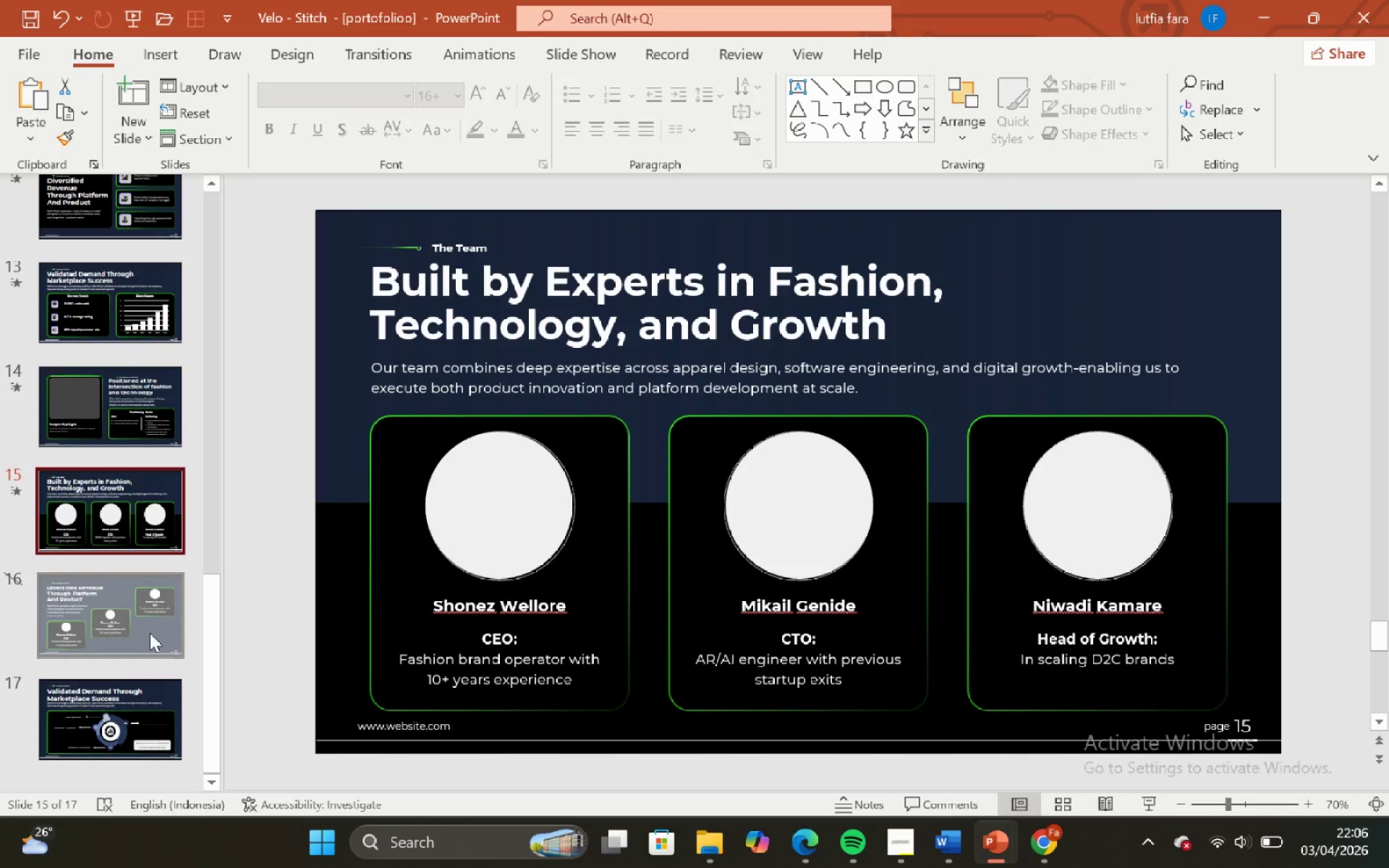 
scroll: coordinate [150, 633], scroll_direction: down, amount: 1.0
 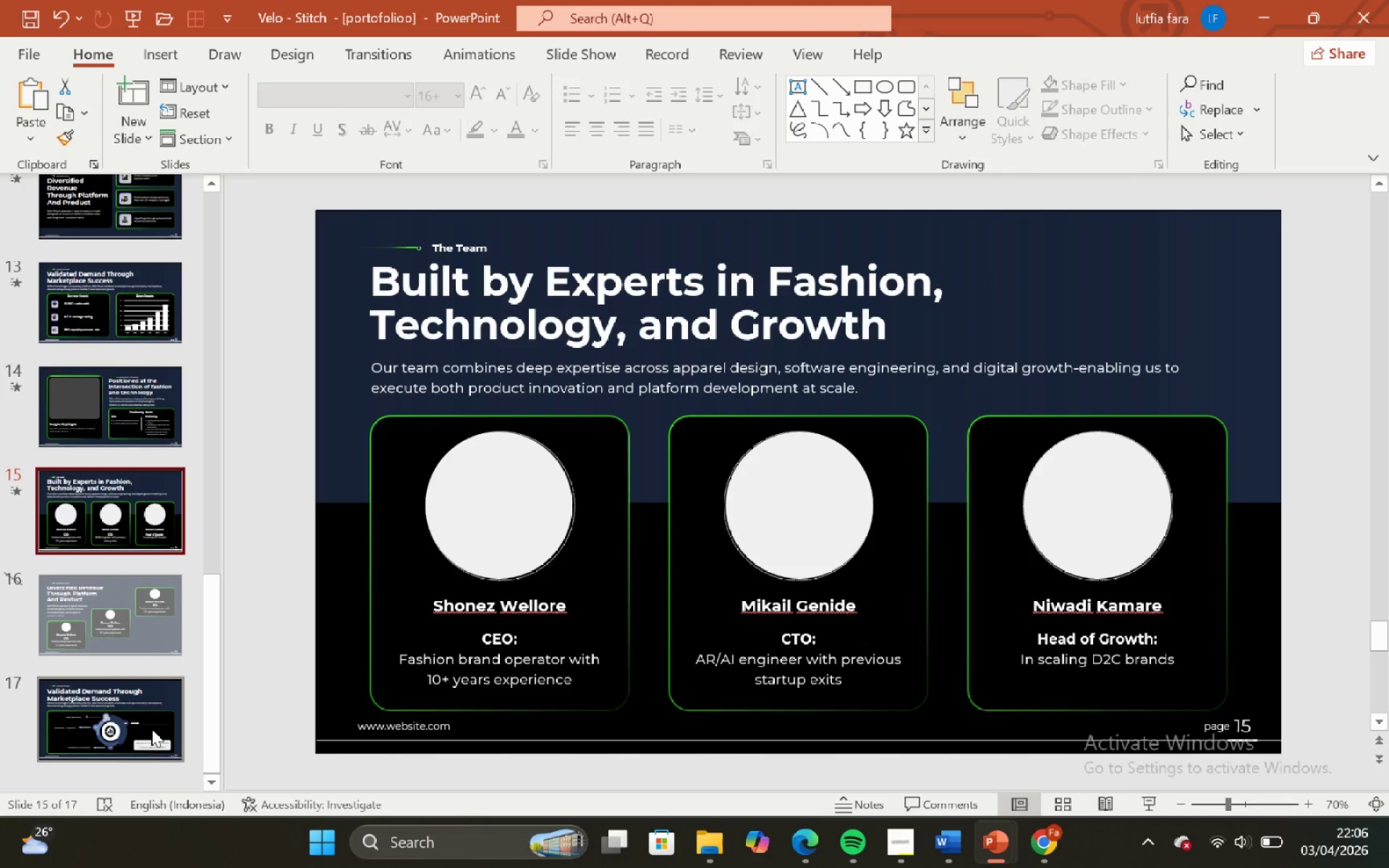 
left_click([151, 730])
 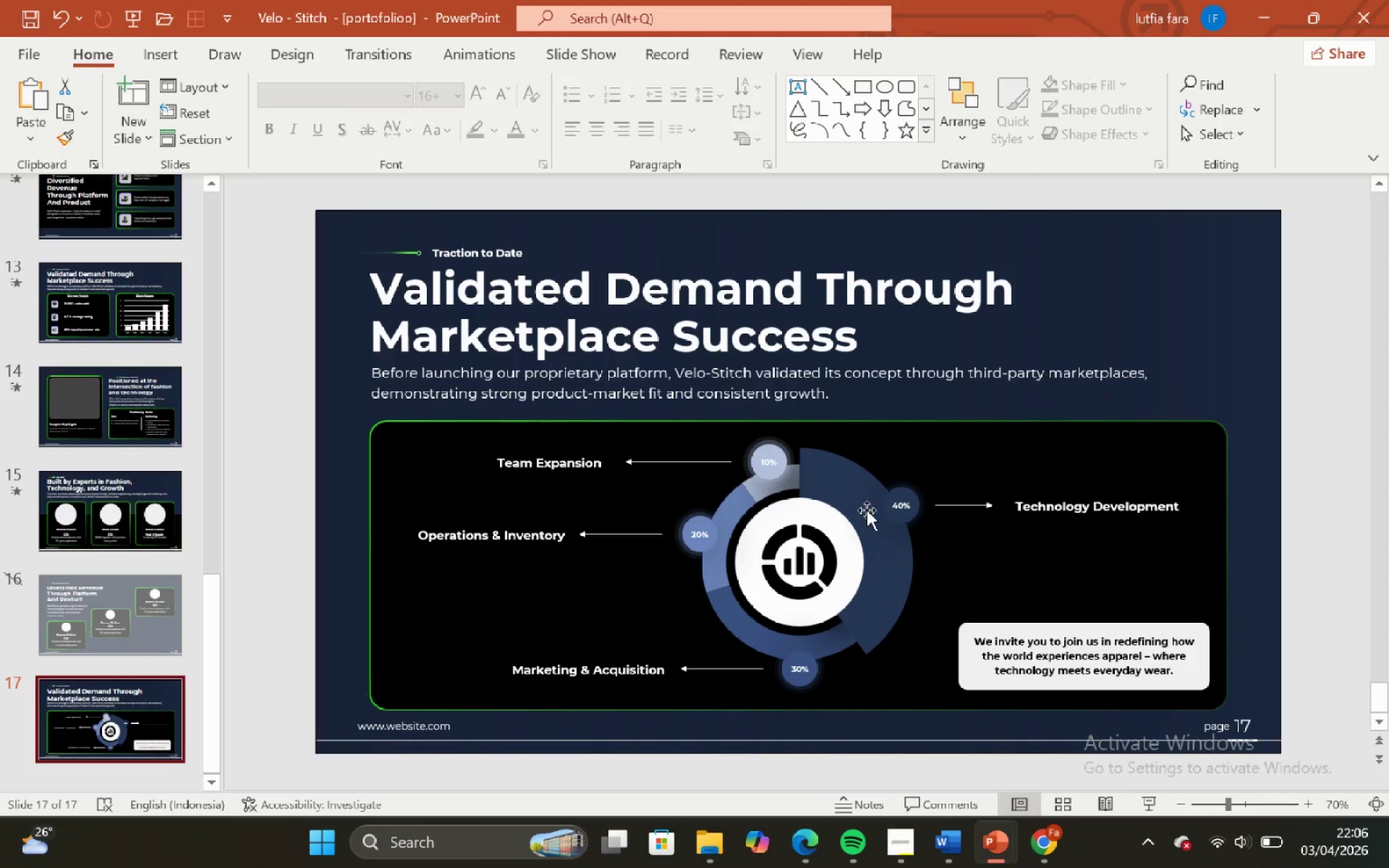 
left_click([862, 511])
 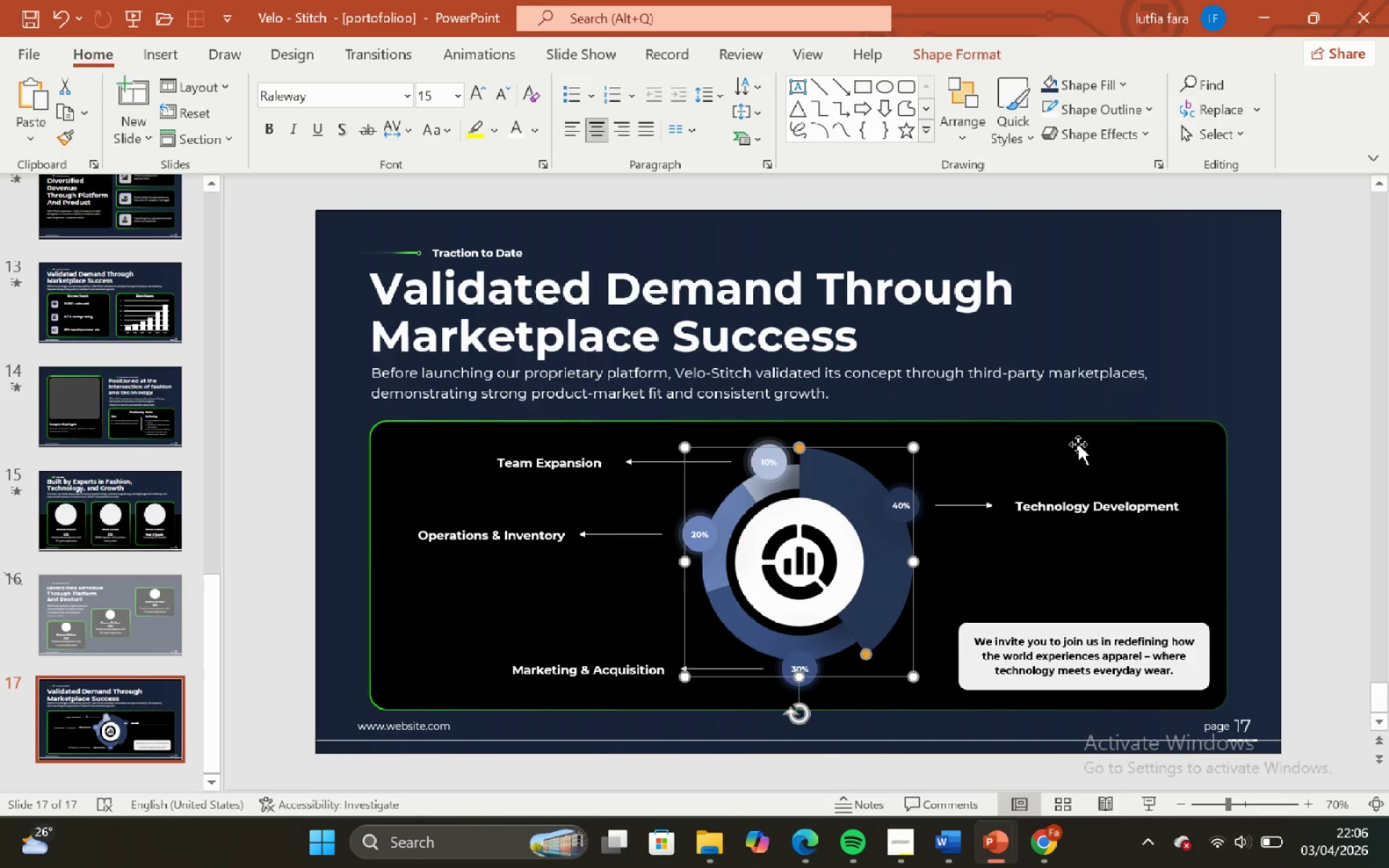 
left_click([1079, 444])
 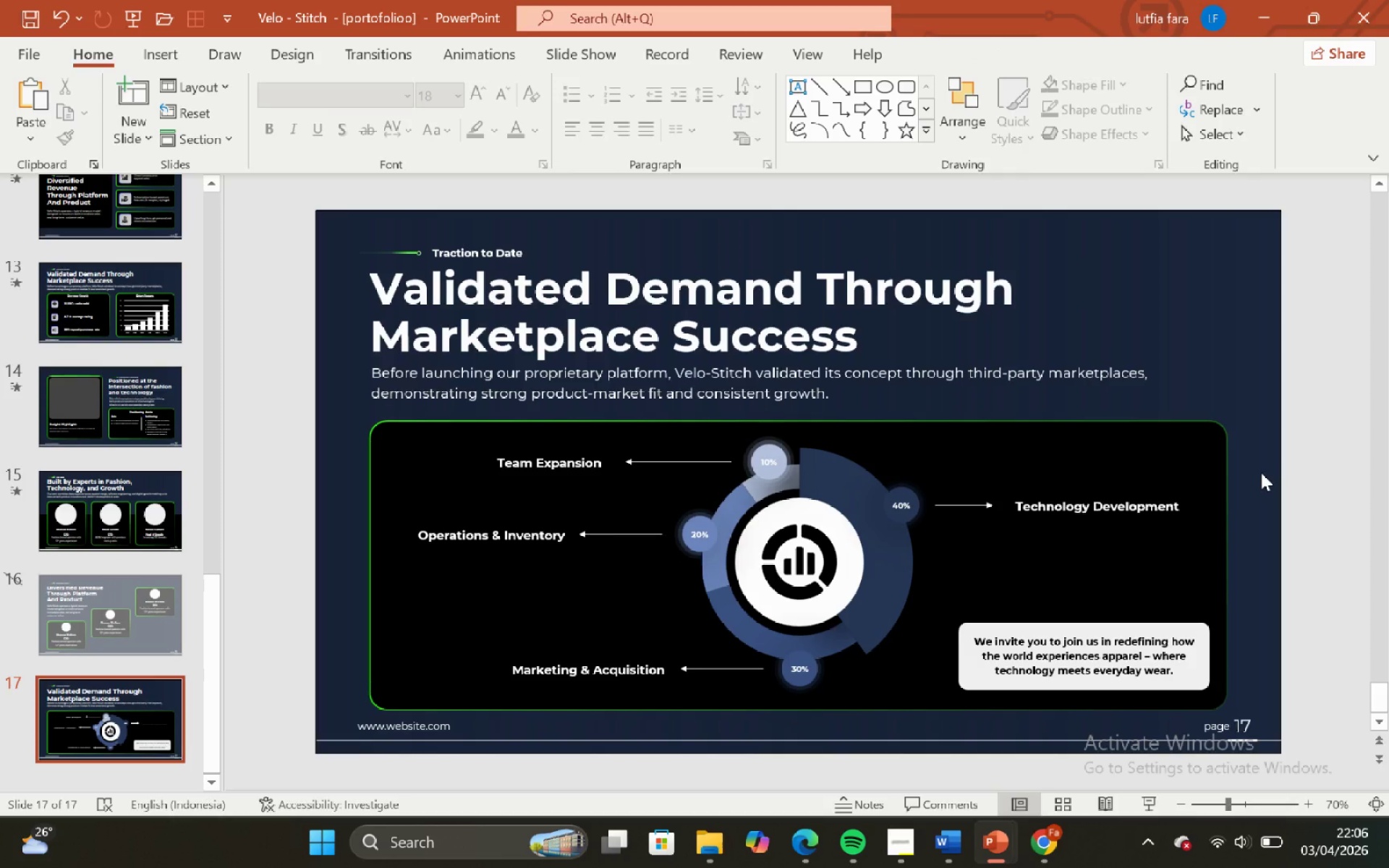 
scroll: coordinate [1261, 472], scroll_direction: down, amount: 1.0
 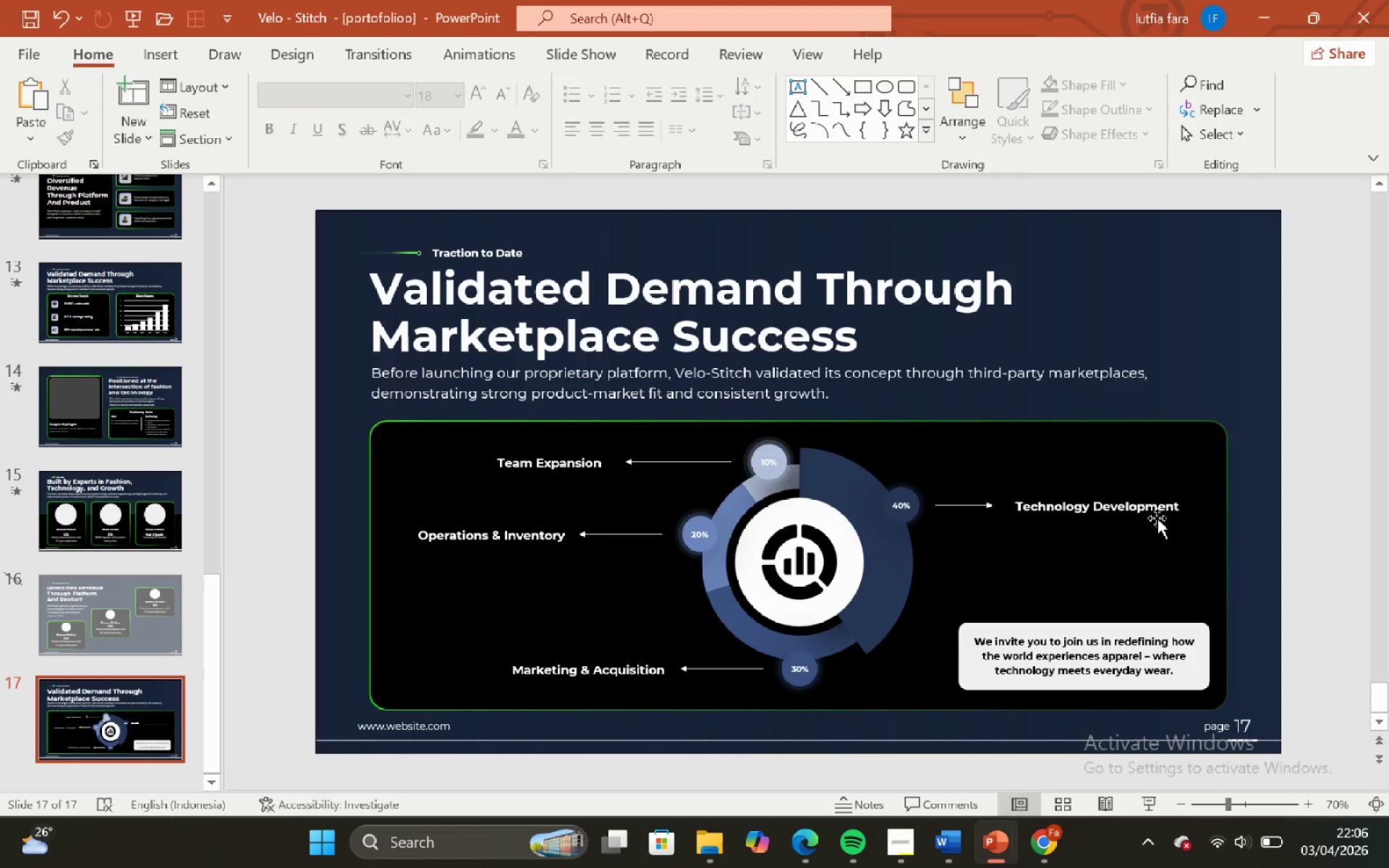 
left_click([1152, 506])
 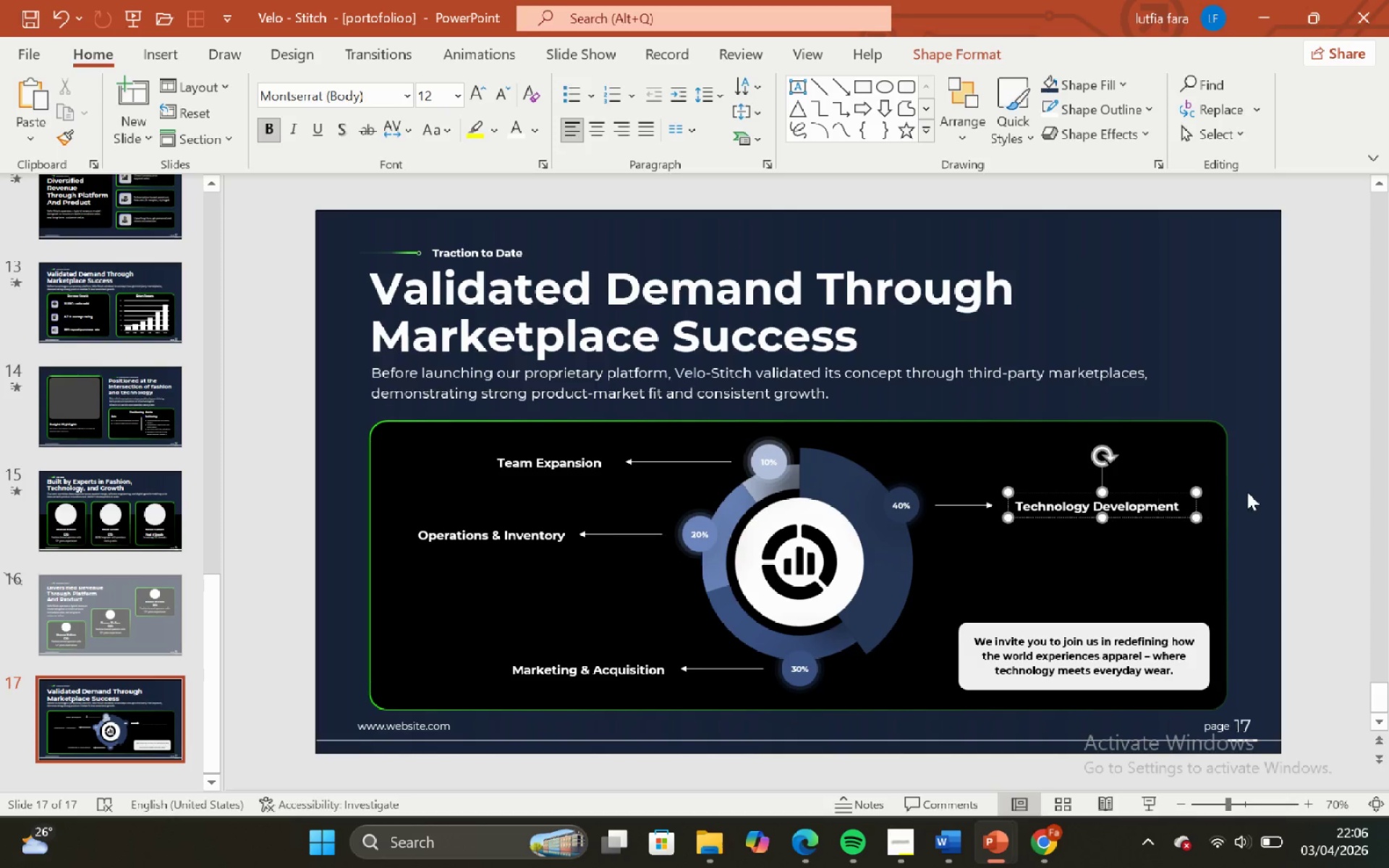 
left_click([1260, 483])
 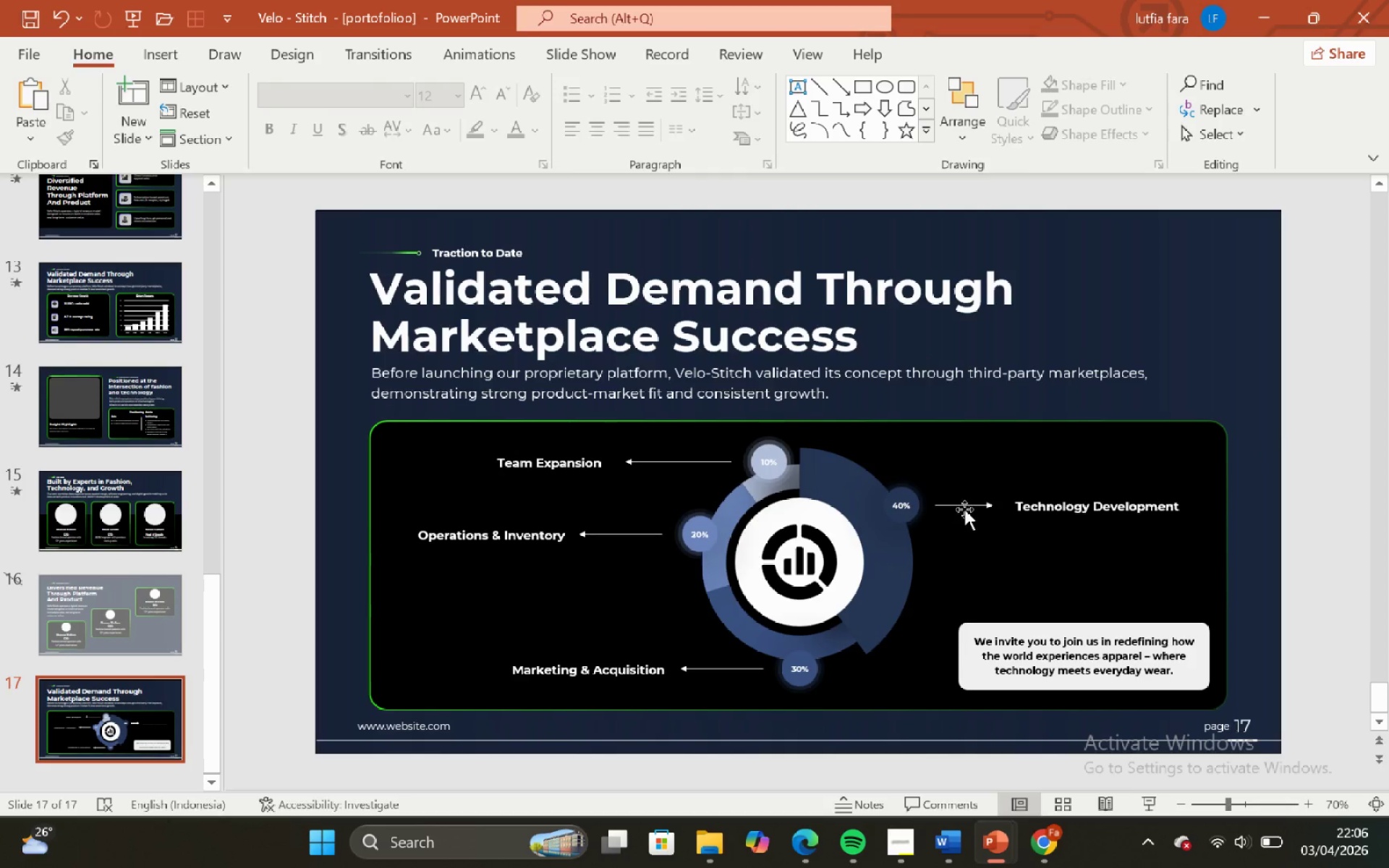 
left_click([967, 507])
 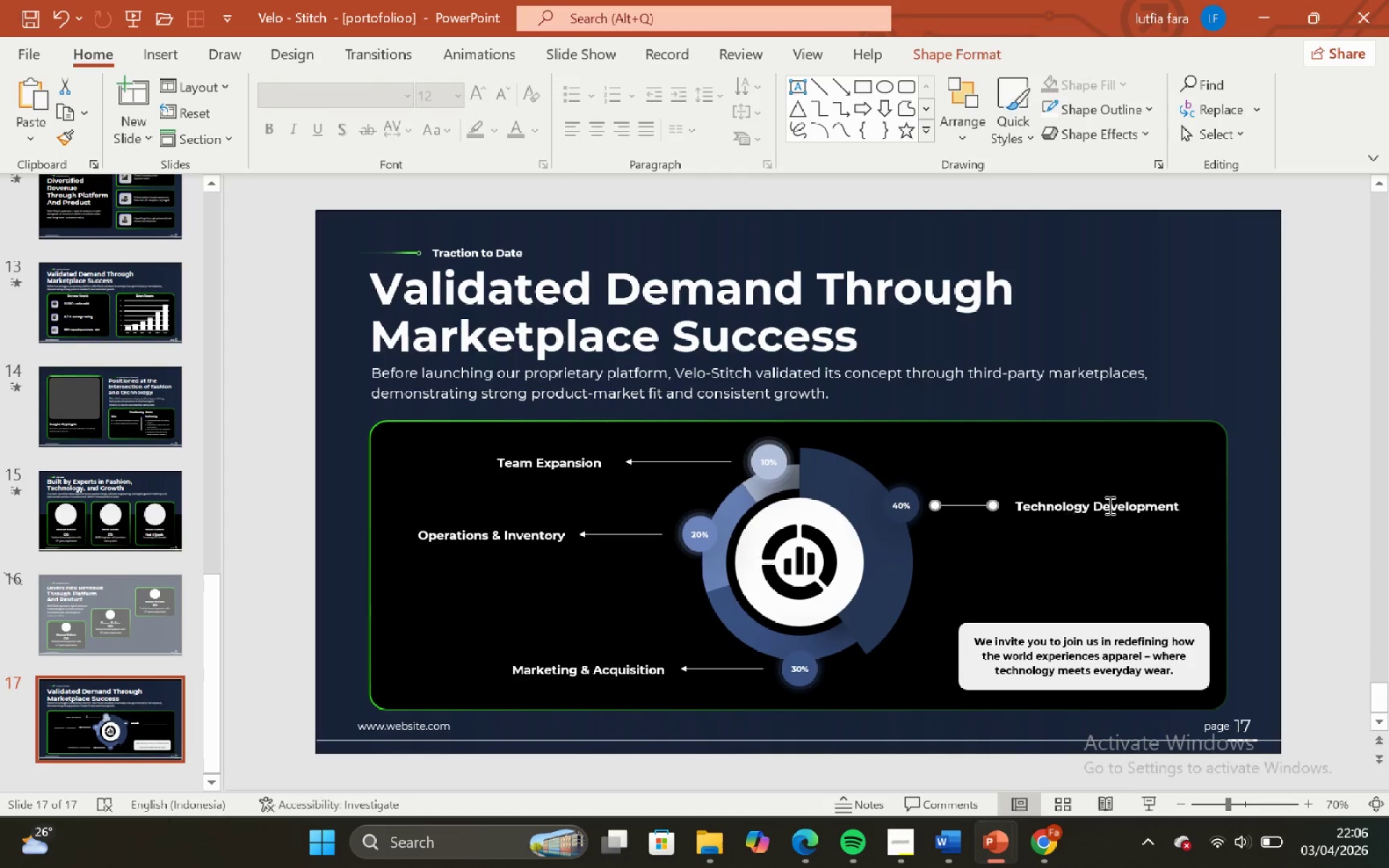 
hold_key(key=ShiftLeft, duration=0.75)
left_click([1108, 506])
 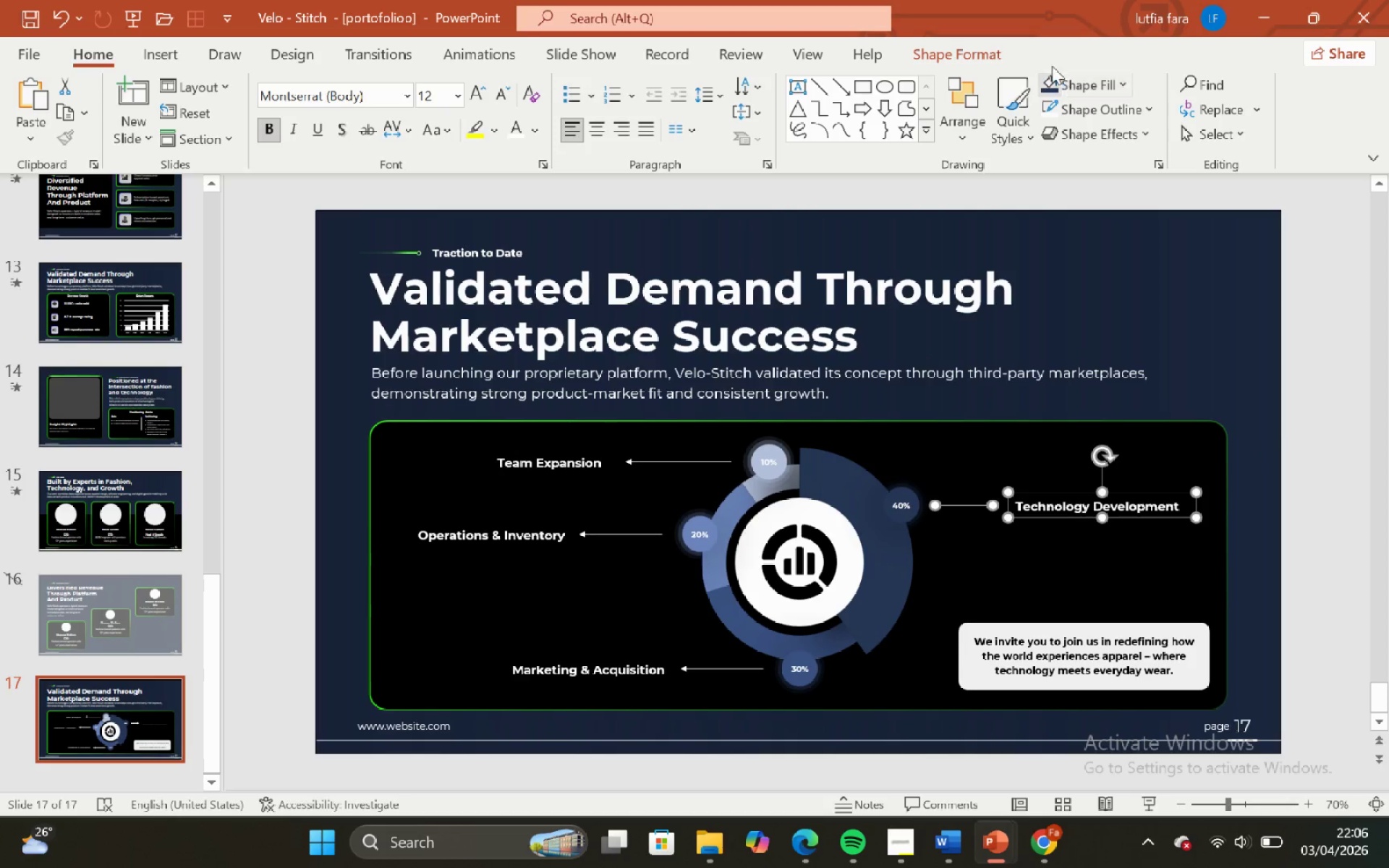 
left_click([961, 54])
 